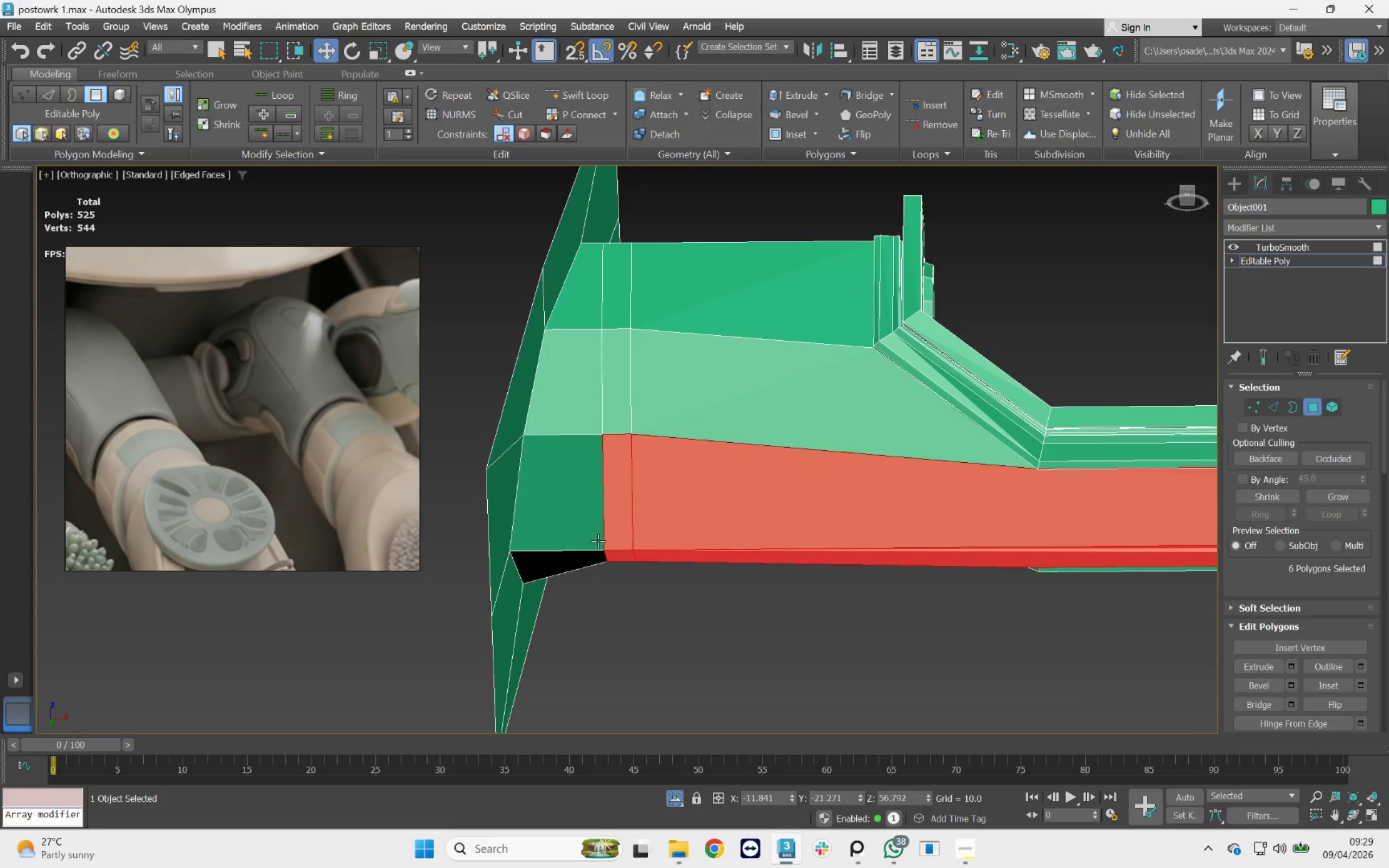 
scroll: coordinate [596, 540], scroll_direction: down, amount: 4.0
 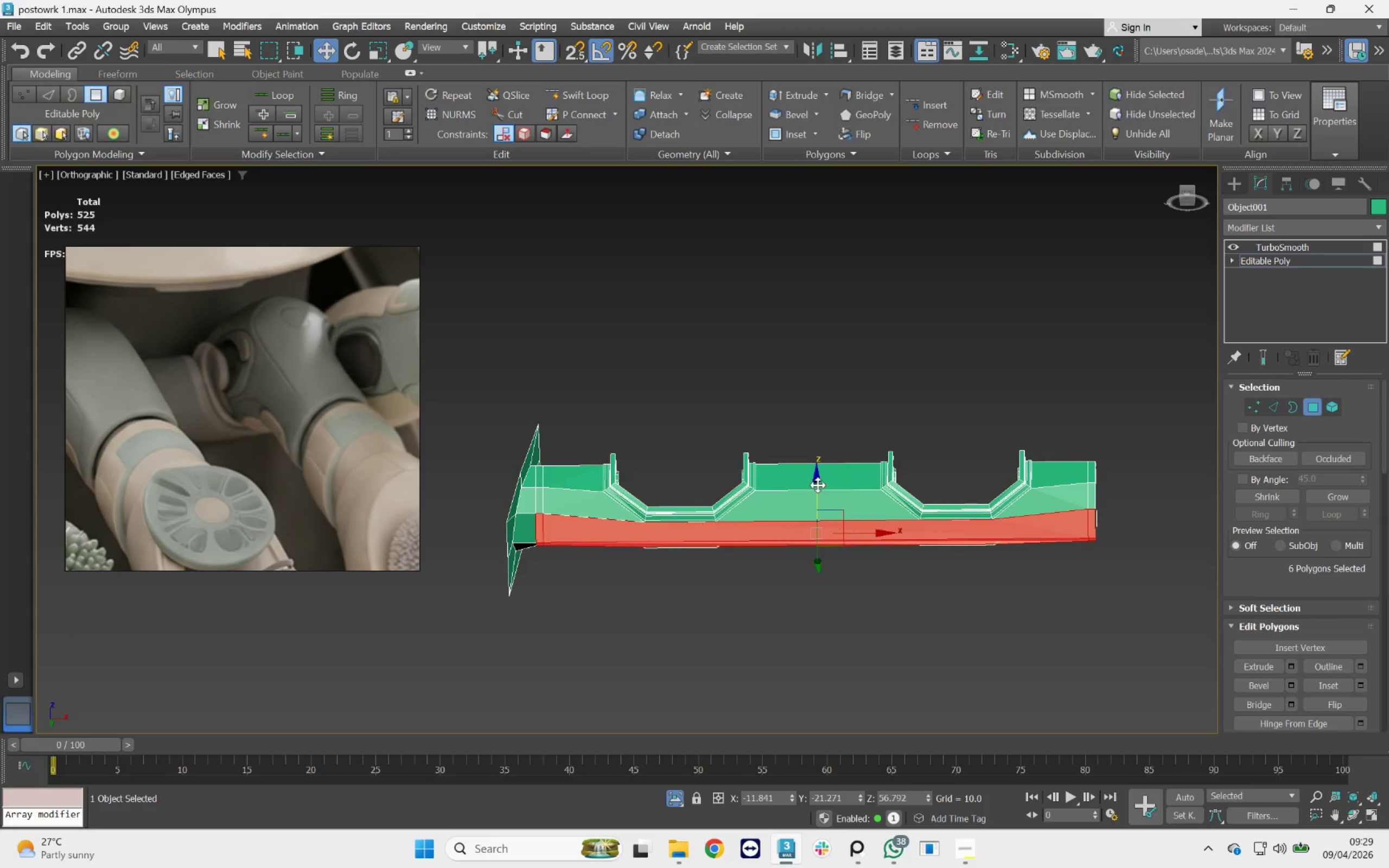 
hold_key(key=ShiftLeft, duration=2.99)
left_click_drag(start_coordinate=[817, 484], to_coordinate=[820, 493])
 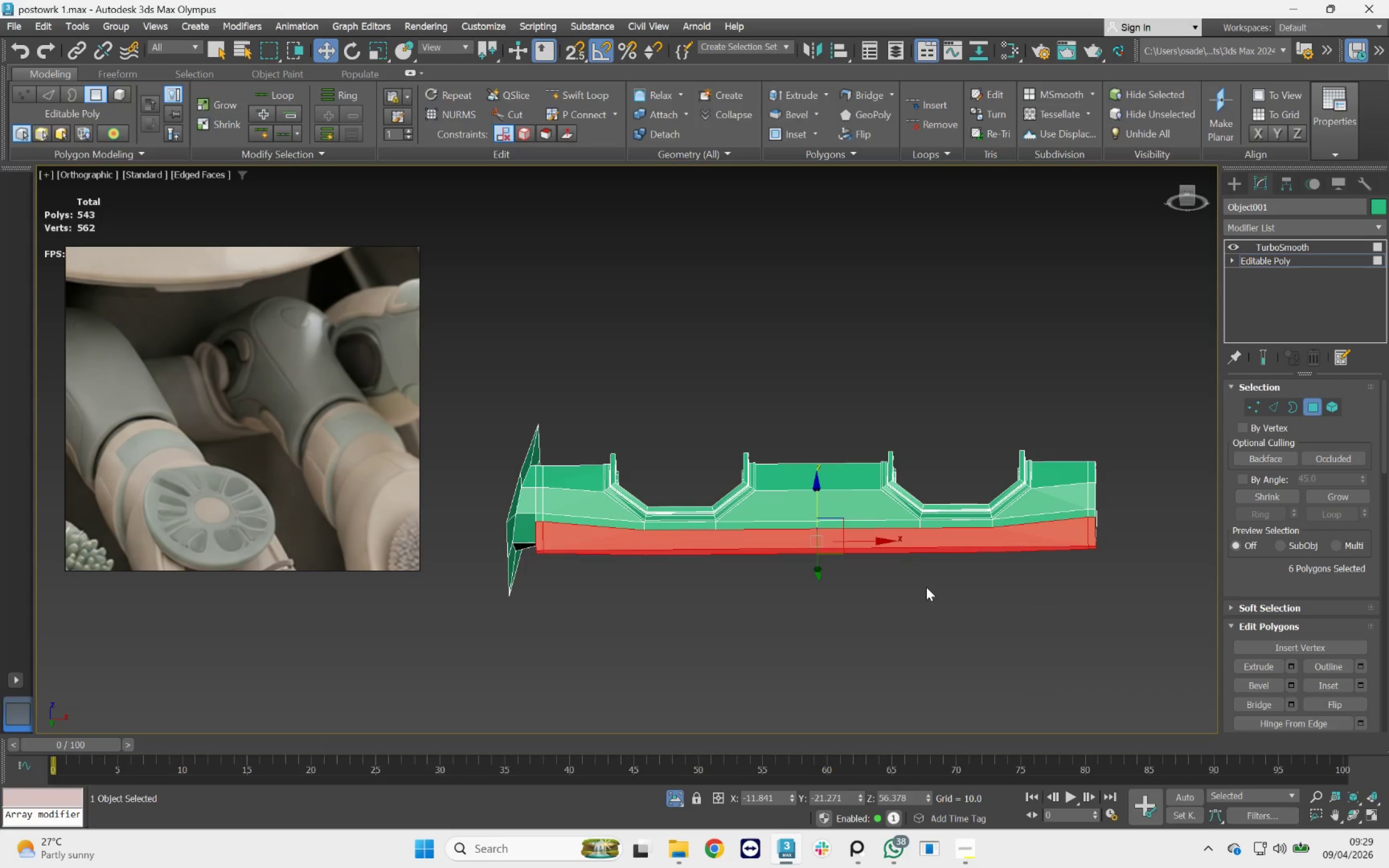 
hold_key(key=AltLeft, duration=2.2)
 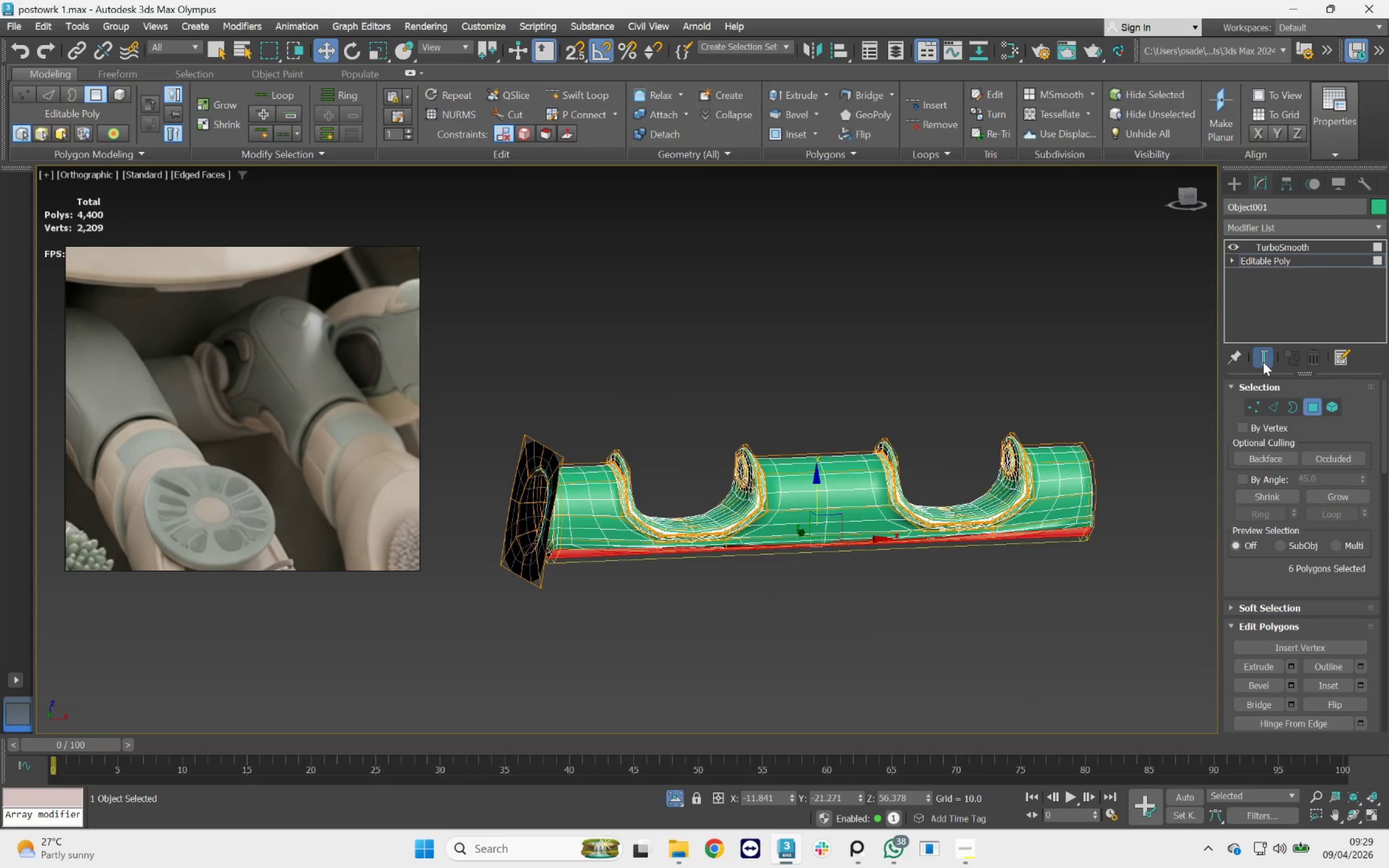 
scroll: coordinate [1043, 523], scroll_direction: up, amount: 4.0
 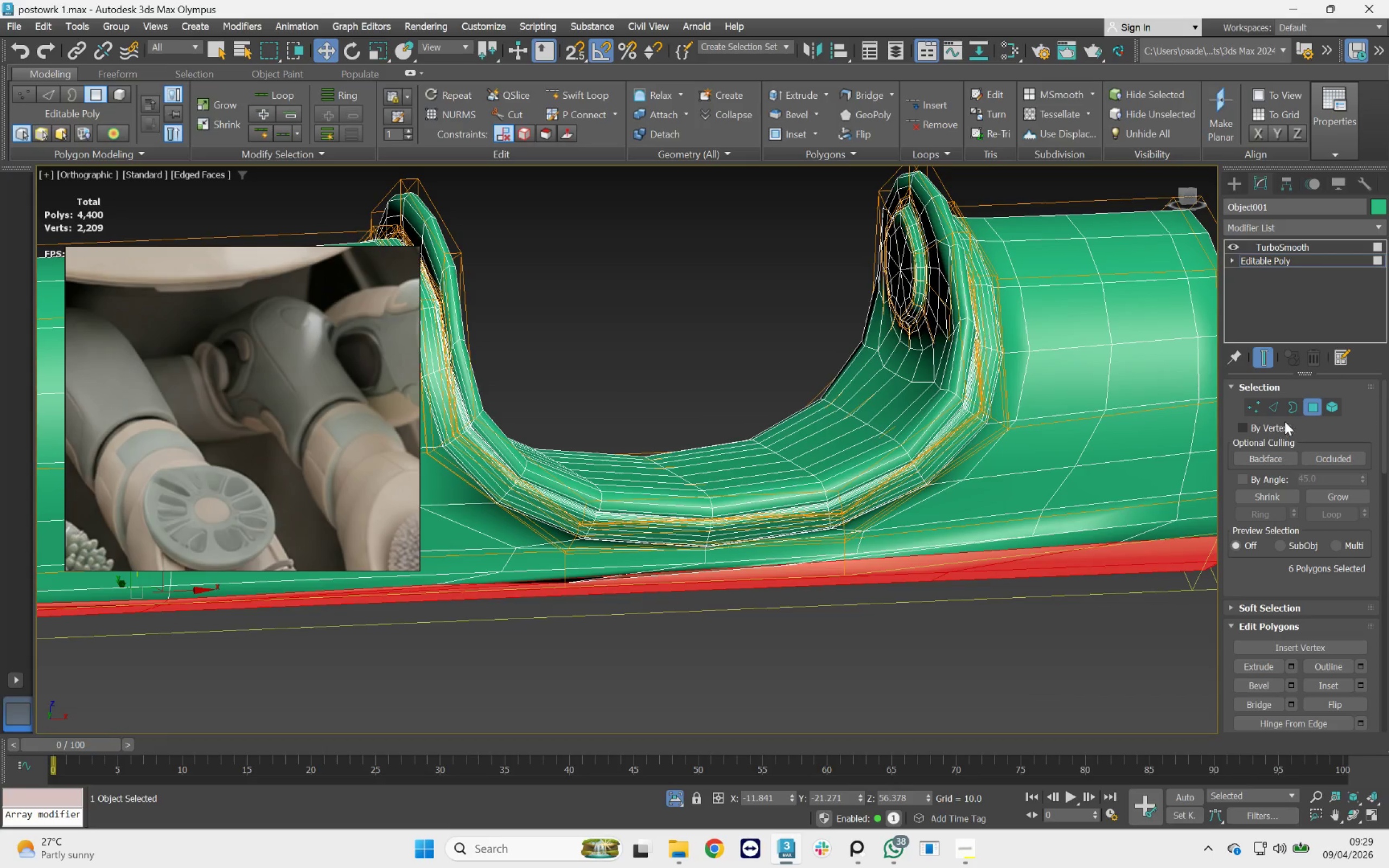 
left_click([1313, 409])
 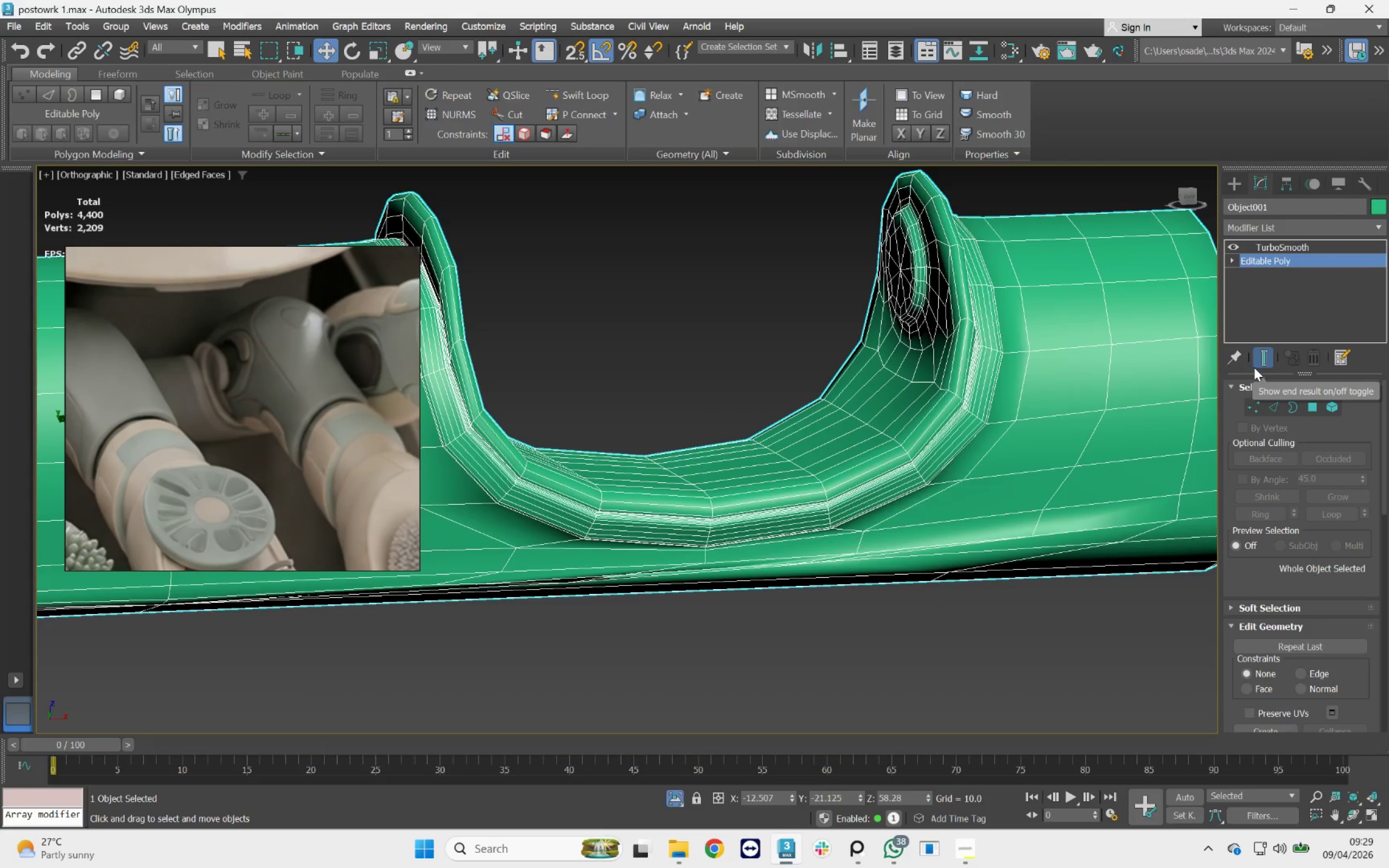 
key(F5)
 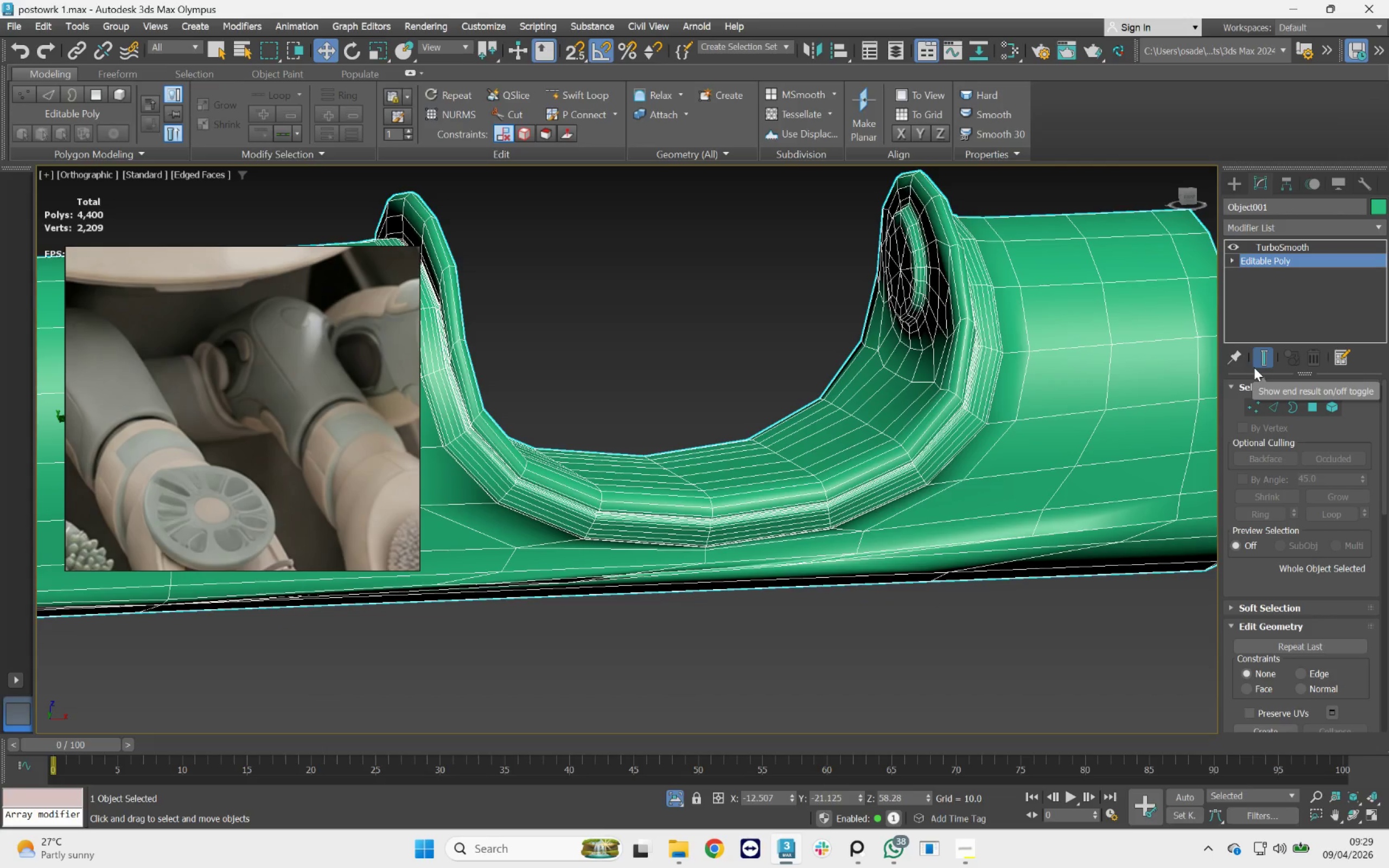 
key(F4)
 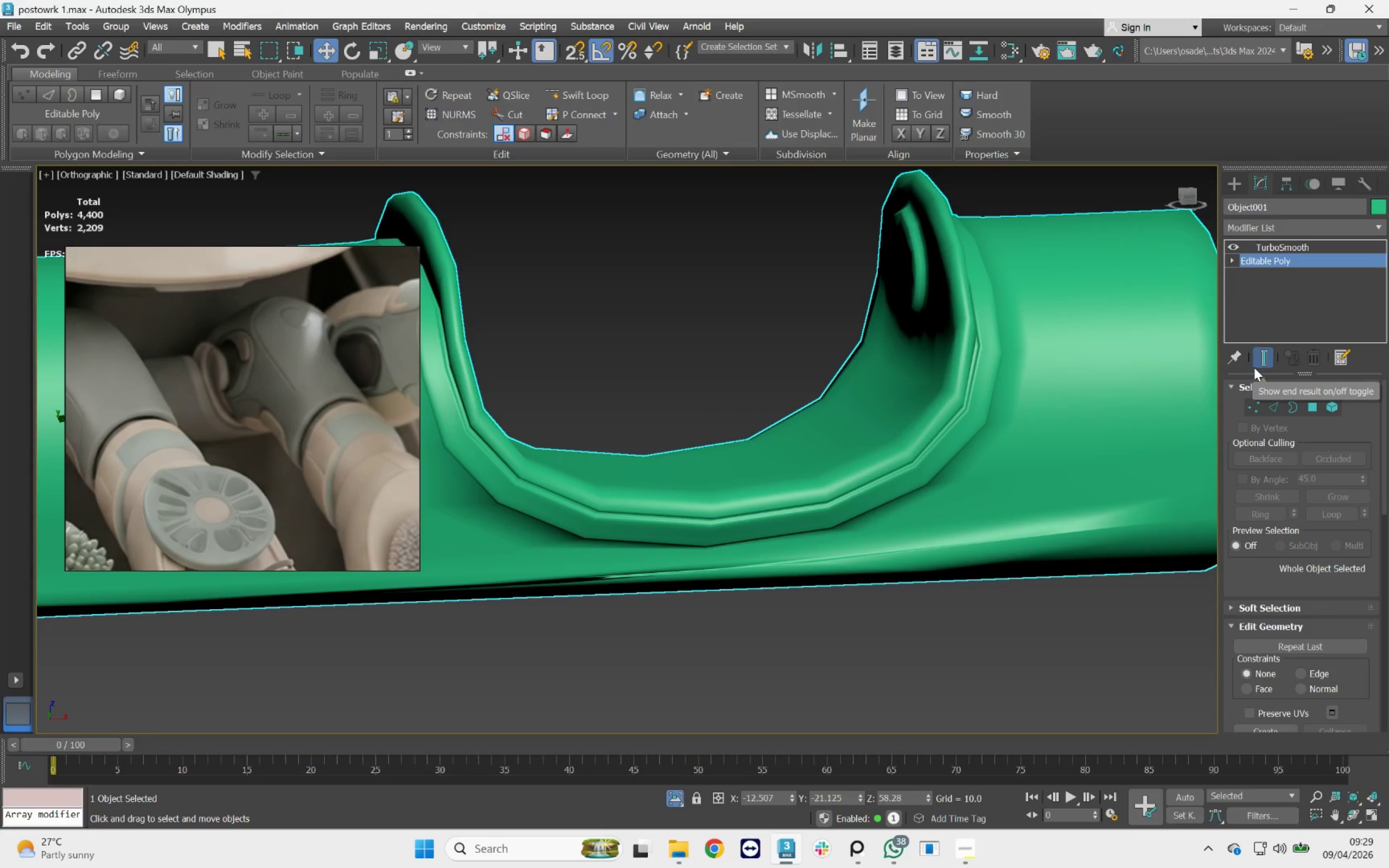 
left_click([1254, 367])
 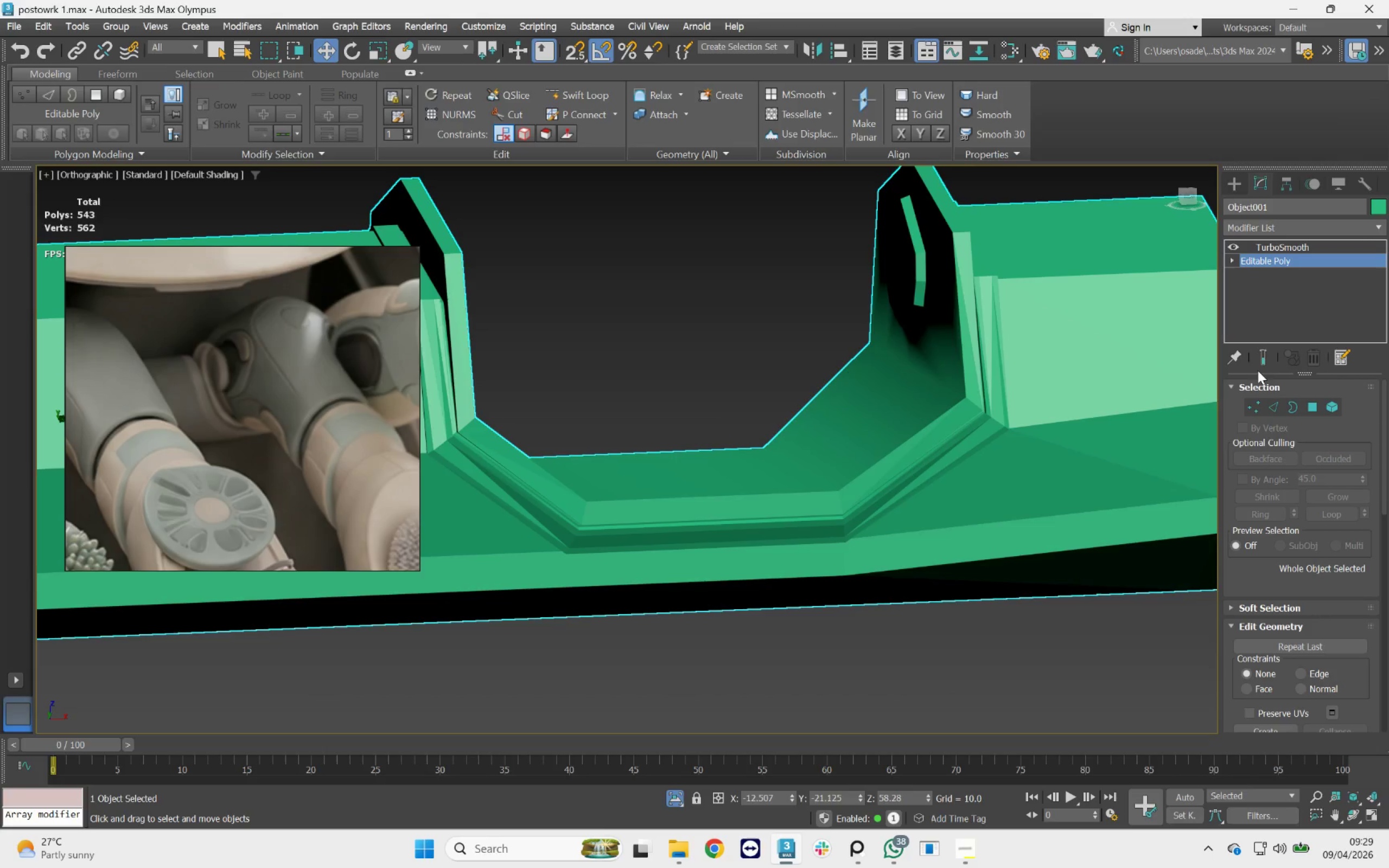 
left_click([1261, 365])
 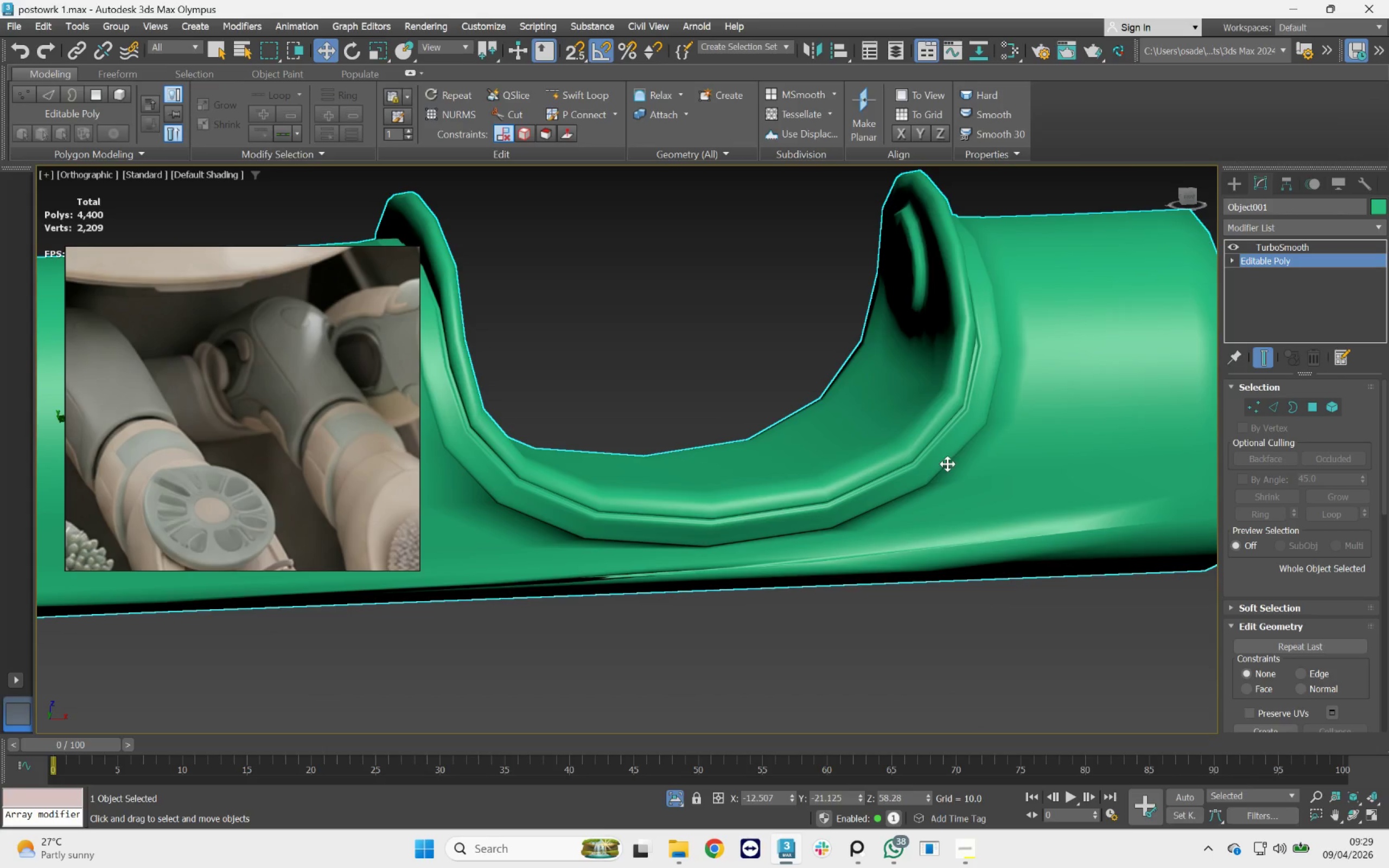 
hold_key(key=AltLeft, duration=0.96)
 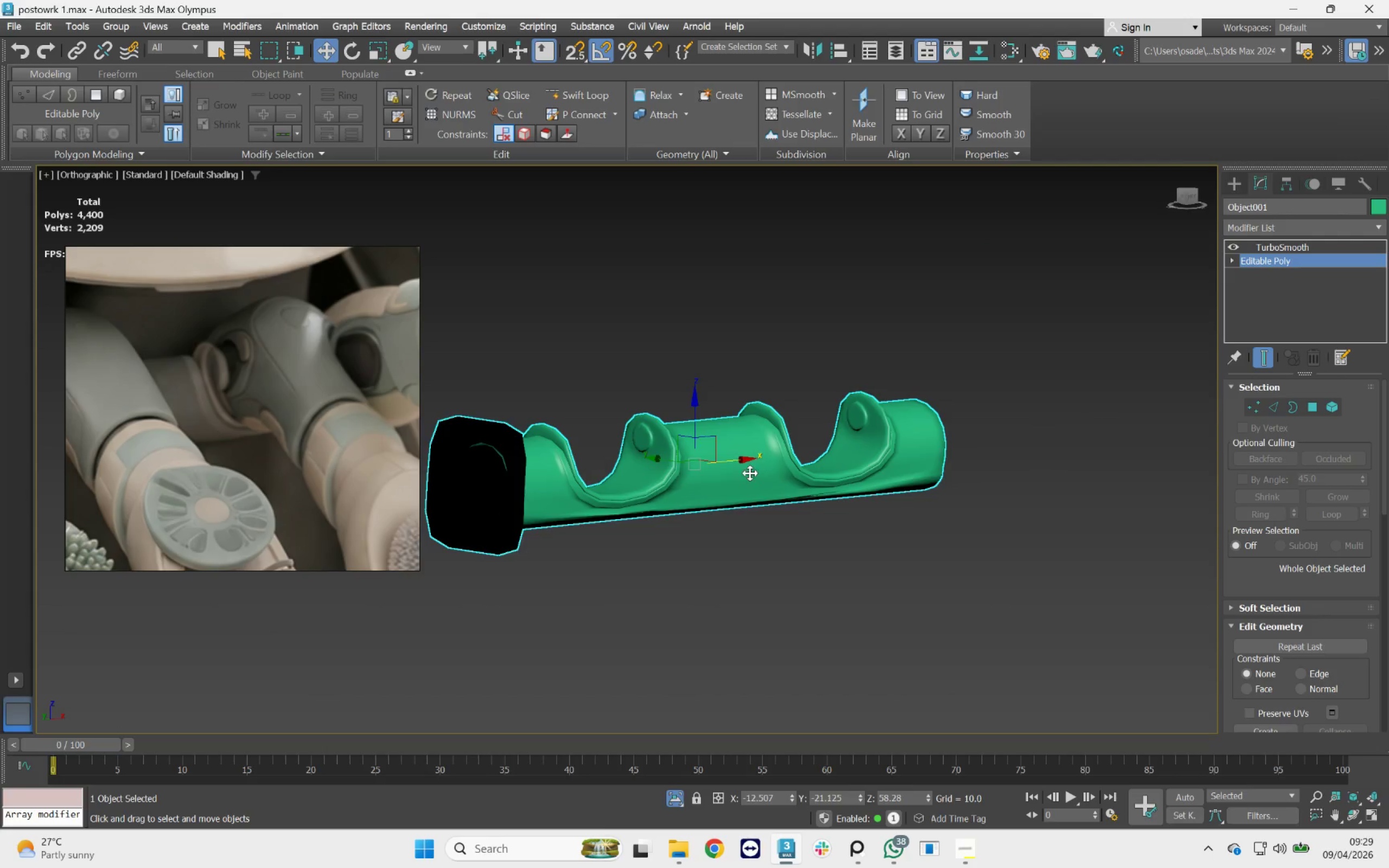 
scroll: coordinate [829, 496], scroll_direction: down, amount: 4.0
 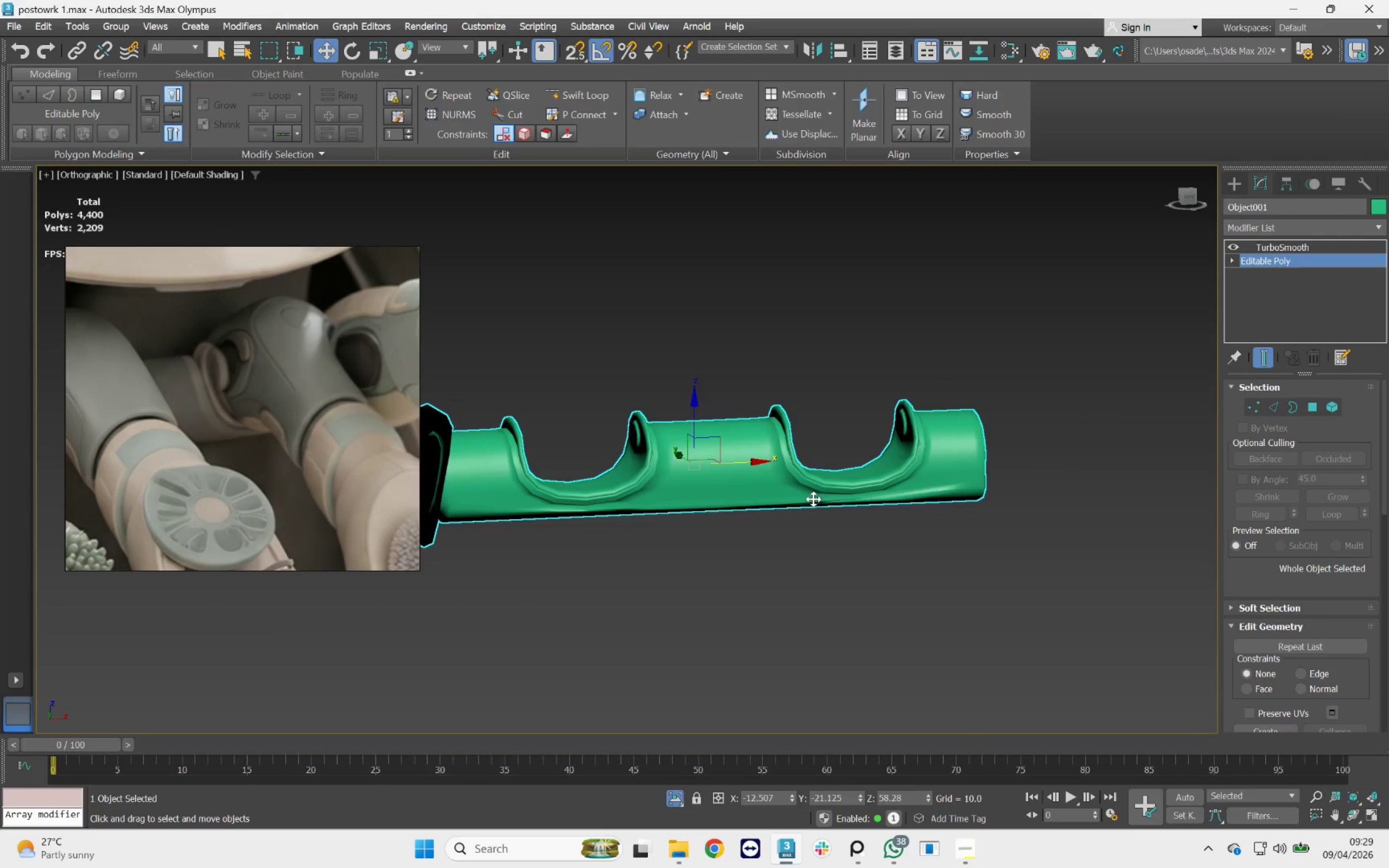 
scroll: coordinate [749, 473], scroll_direction: up, amount: 1.0
 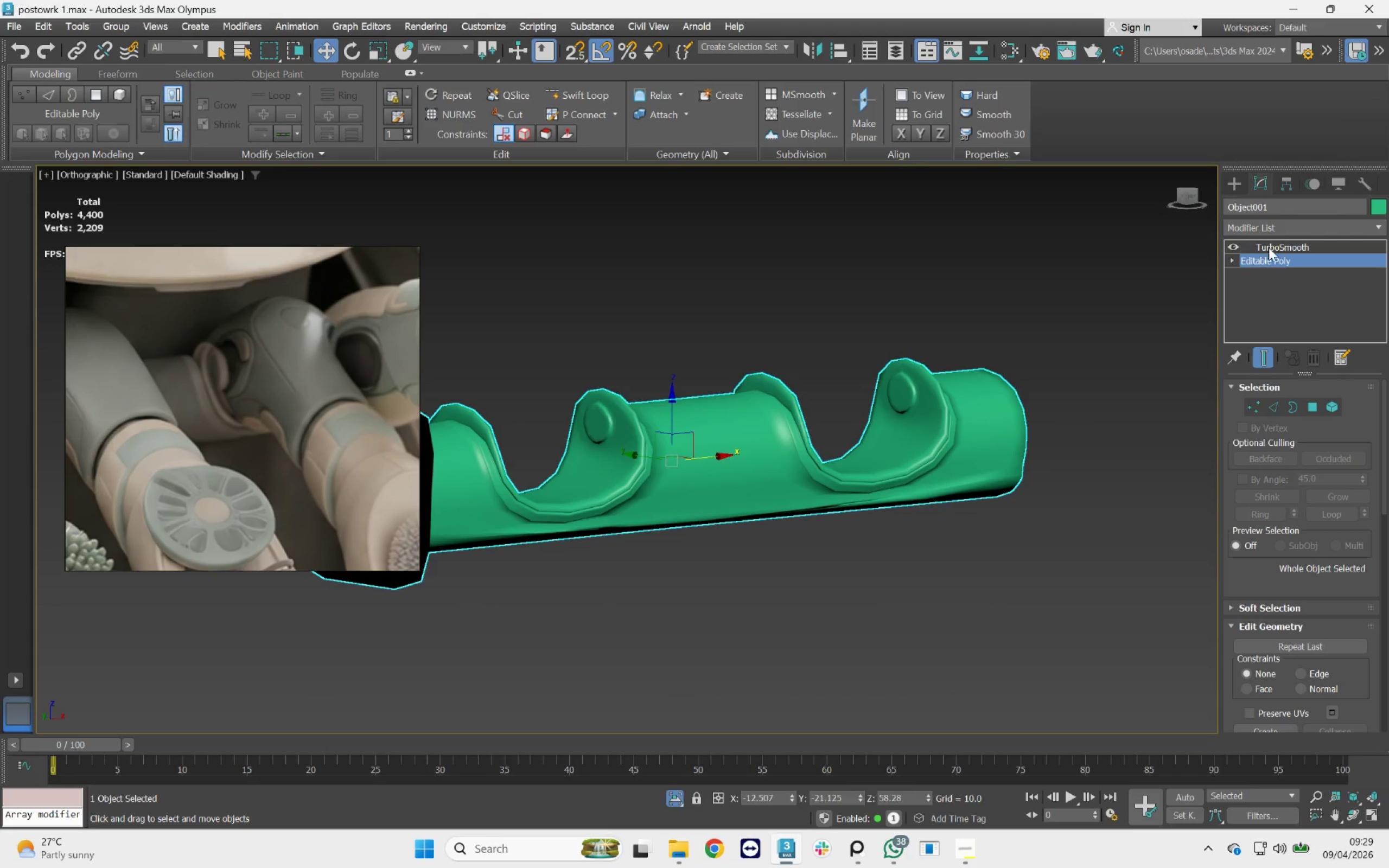 
left_click([1280, 246])
 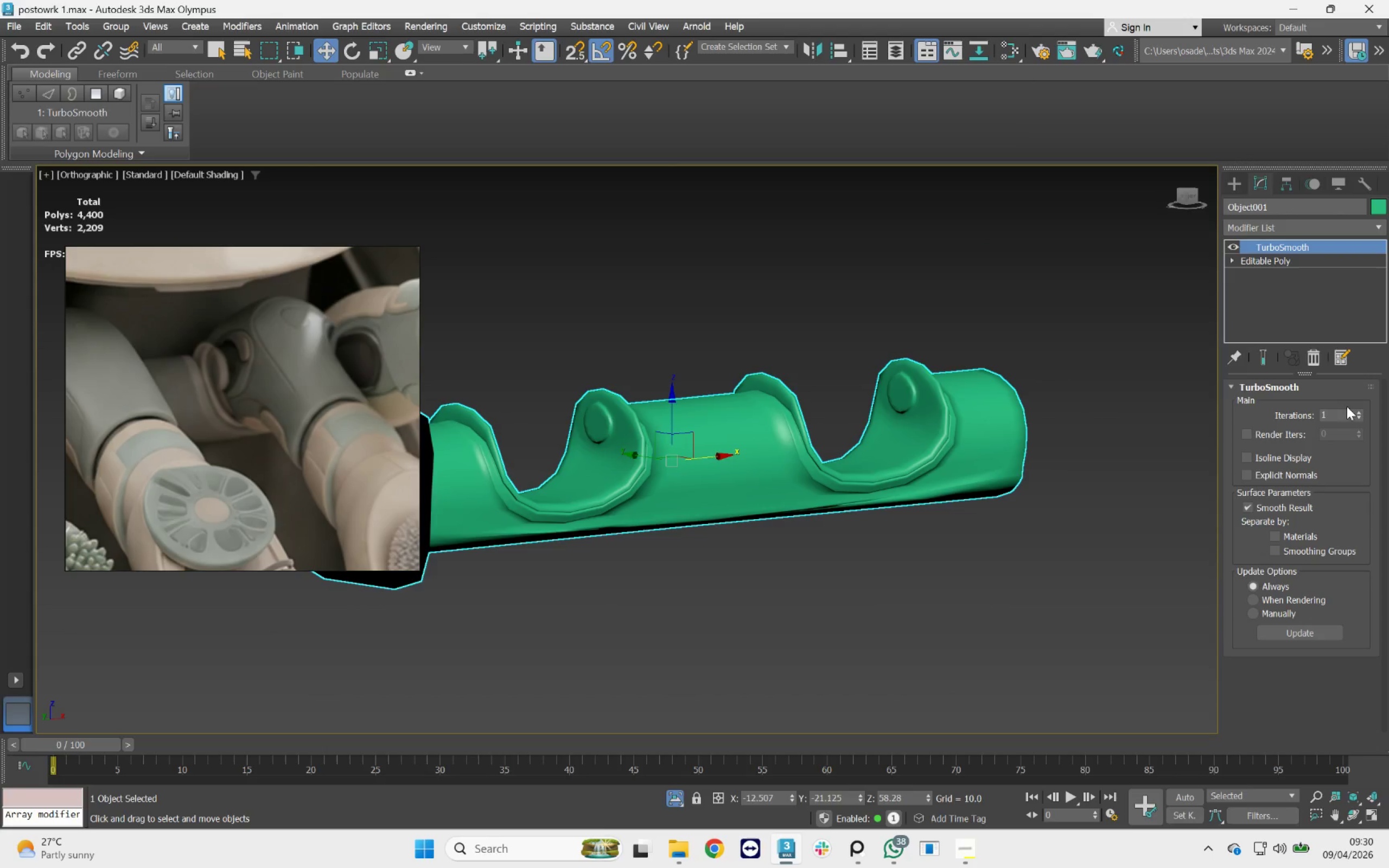 
left_click([1362, 410])
 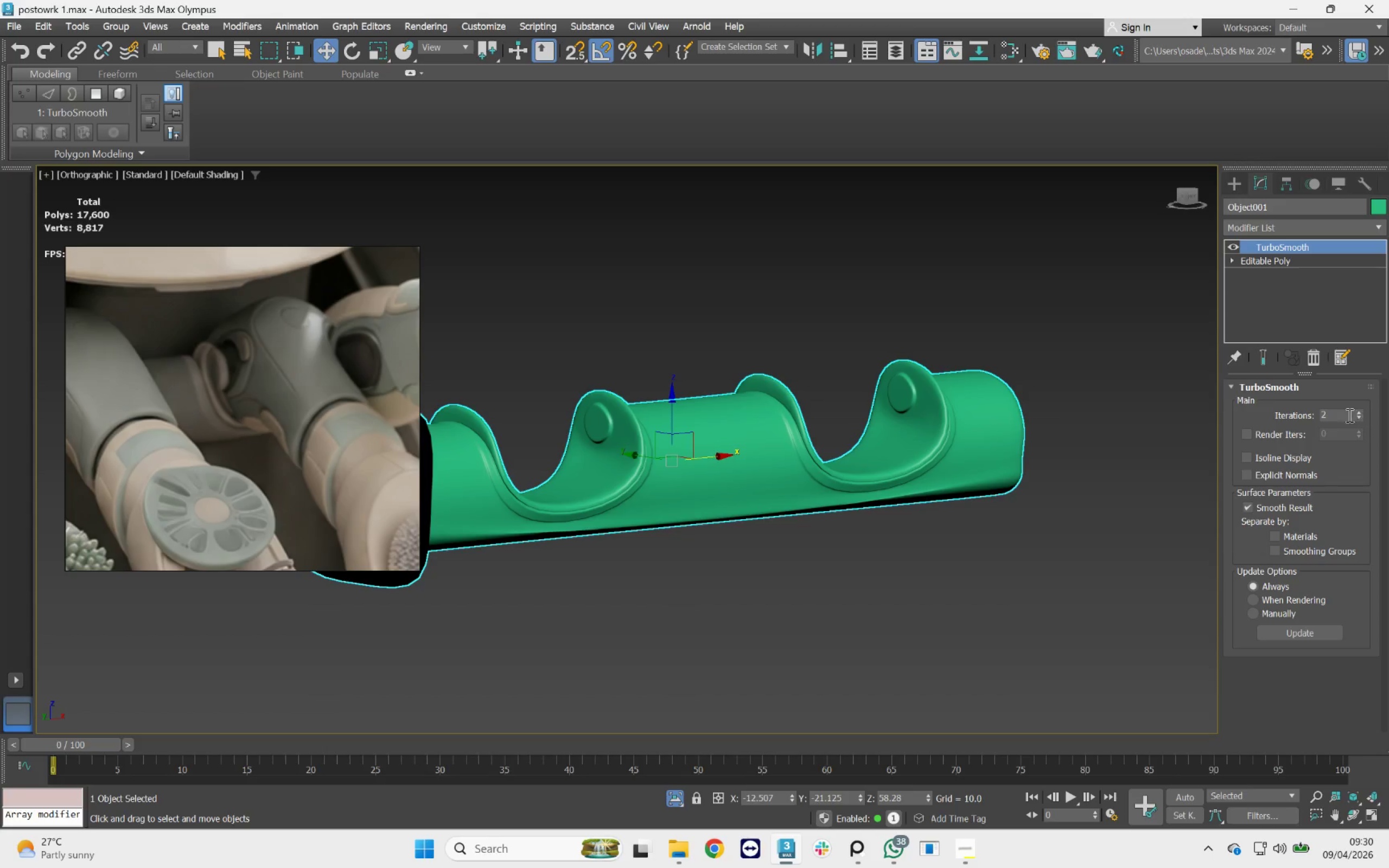 
scroll: coordinate [1044, 436], scroll_direction: down, amount: 1.0
 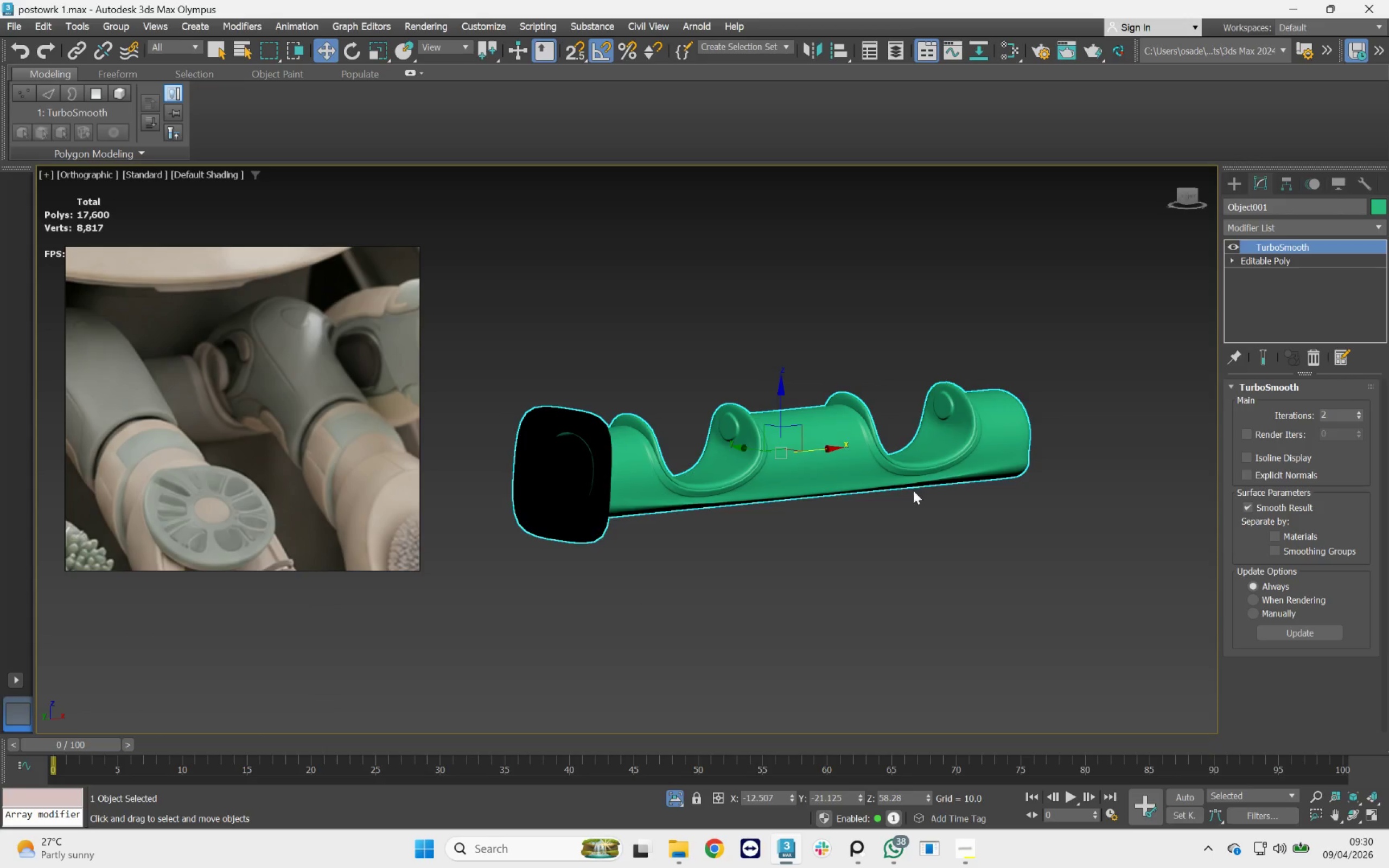 
hold_key(key=AltLeft, duration=4.45)
 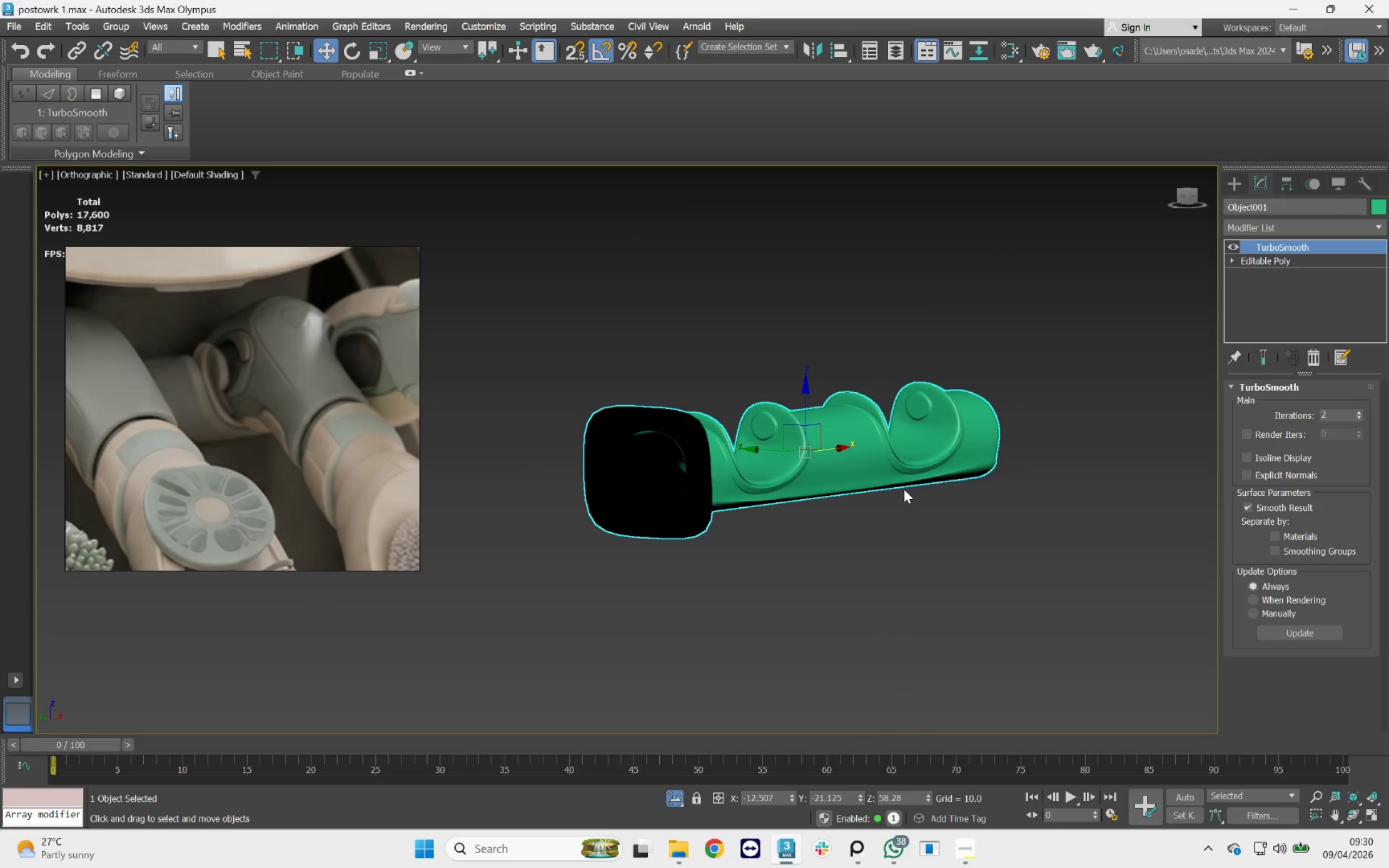 
scroll: coordinate [904, 489], scroll_direction: up, amount: 2.0
 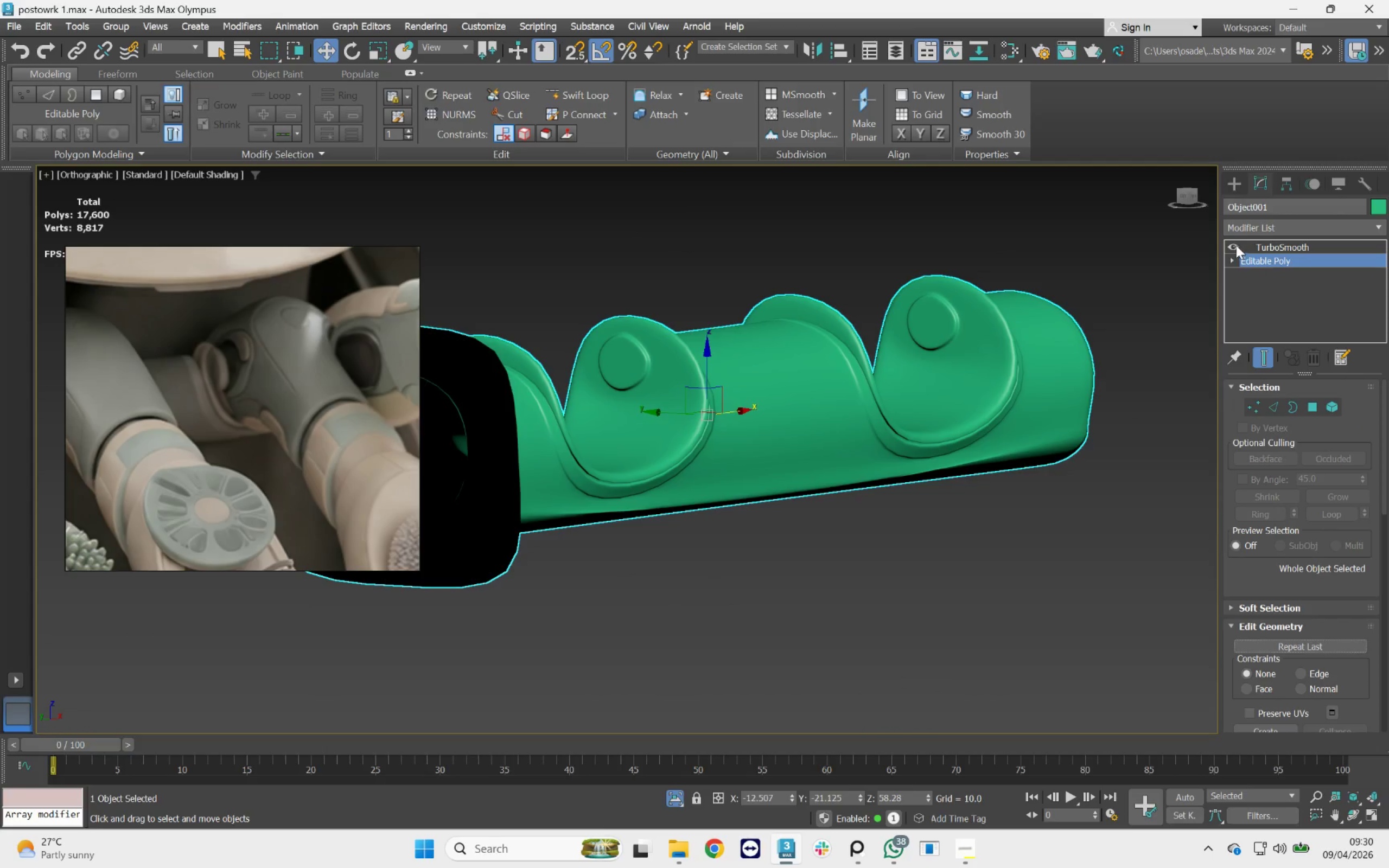 
key(F4)
 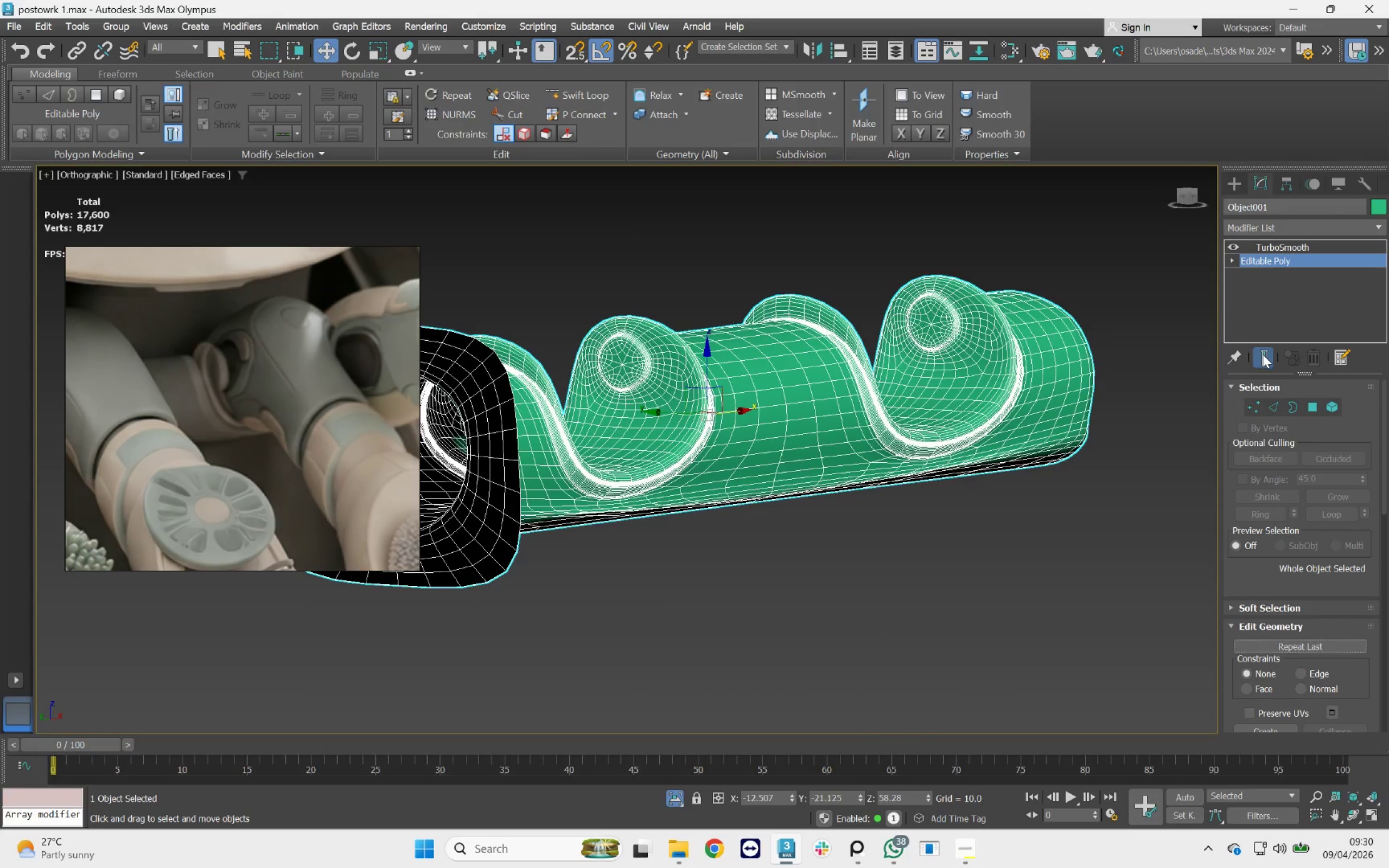 
left_click([1263, 354])
 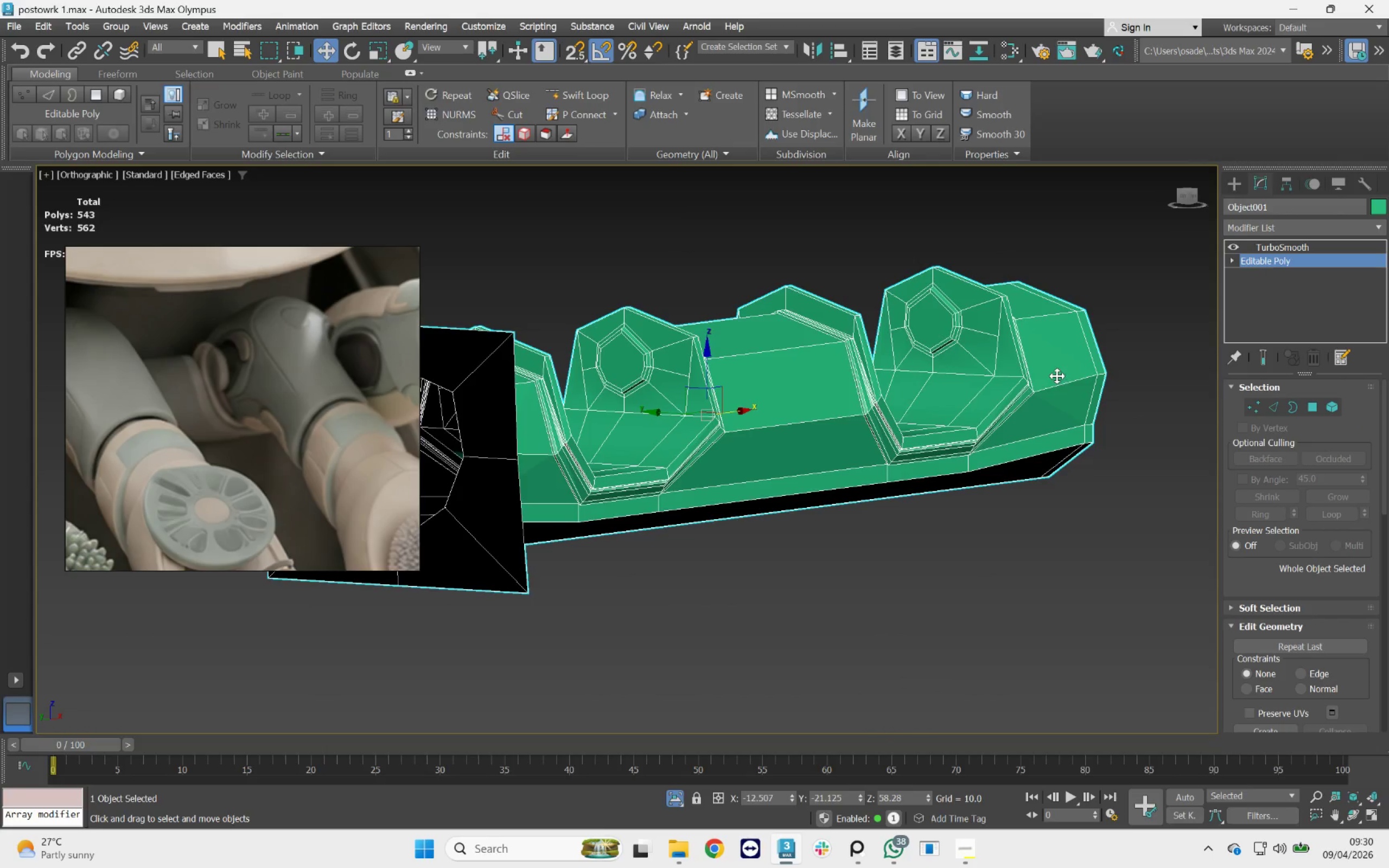 
key(F4)
 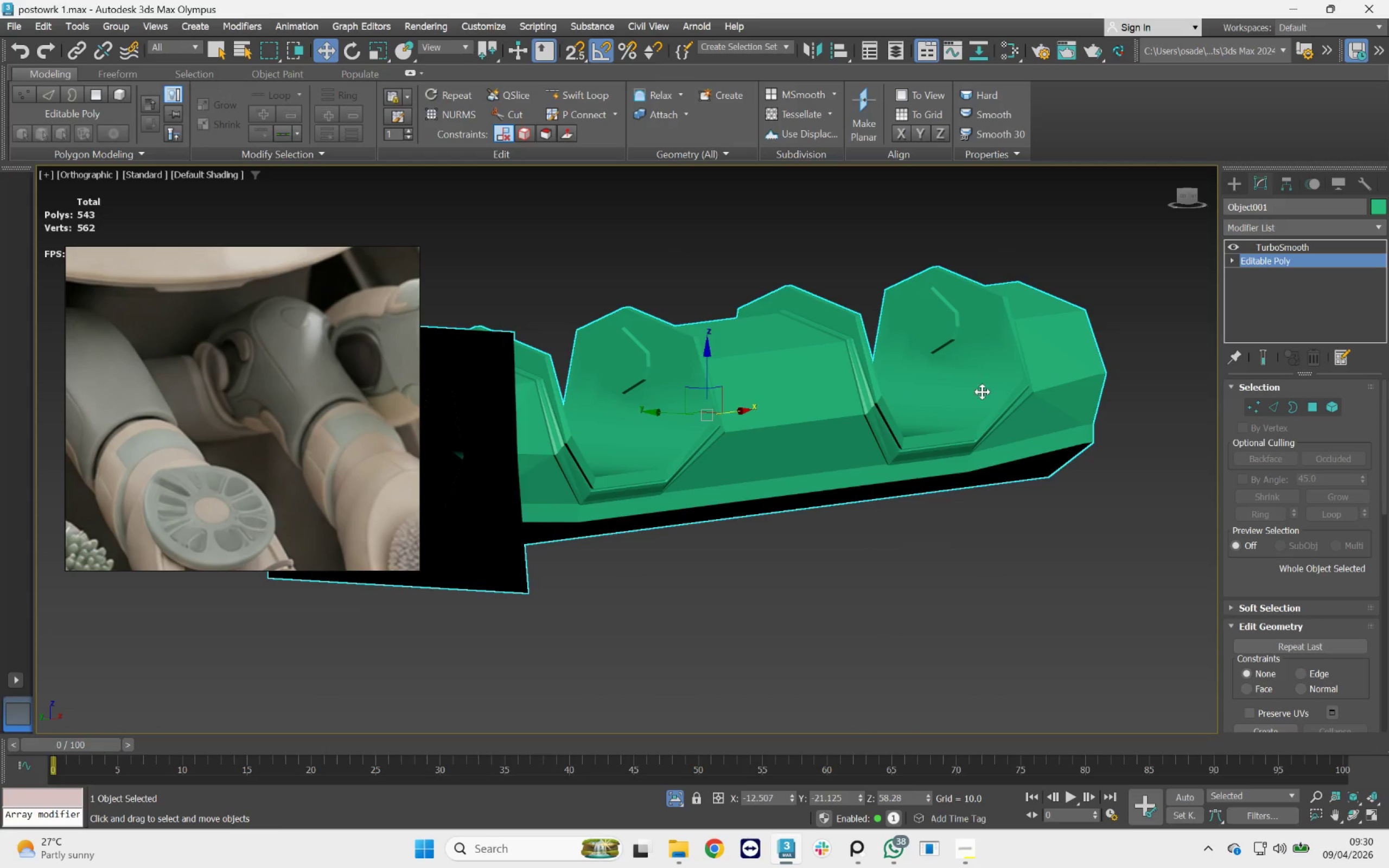 
scroll: coordinate [943, 395], scroll_direction: down, amount: 2.0
 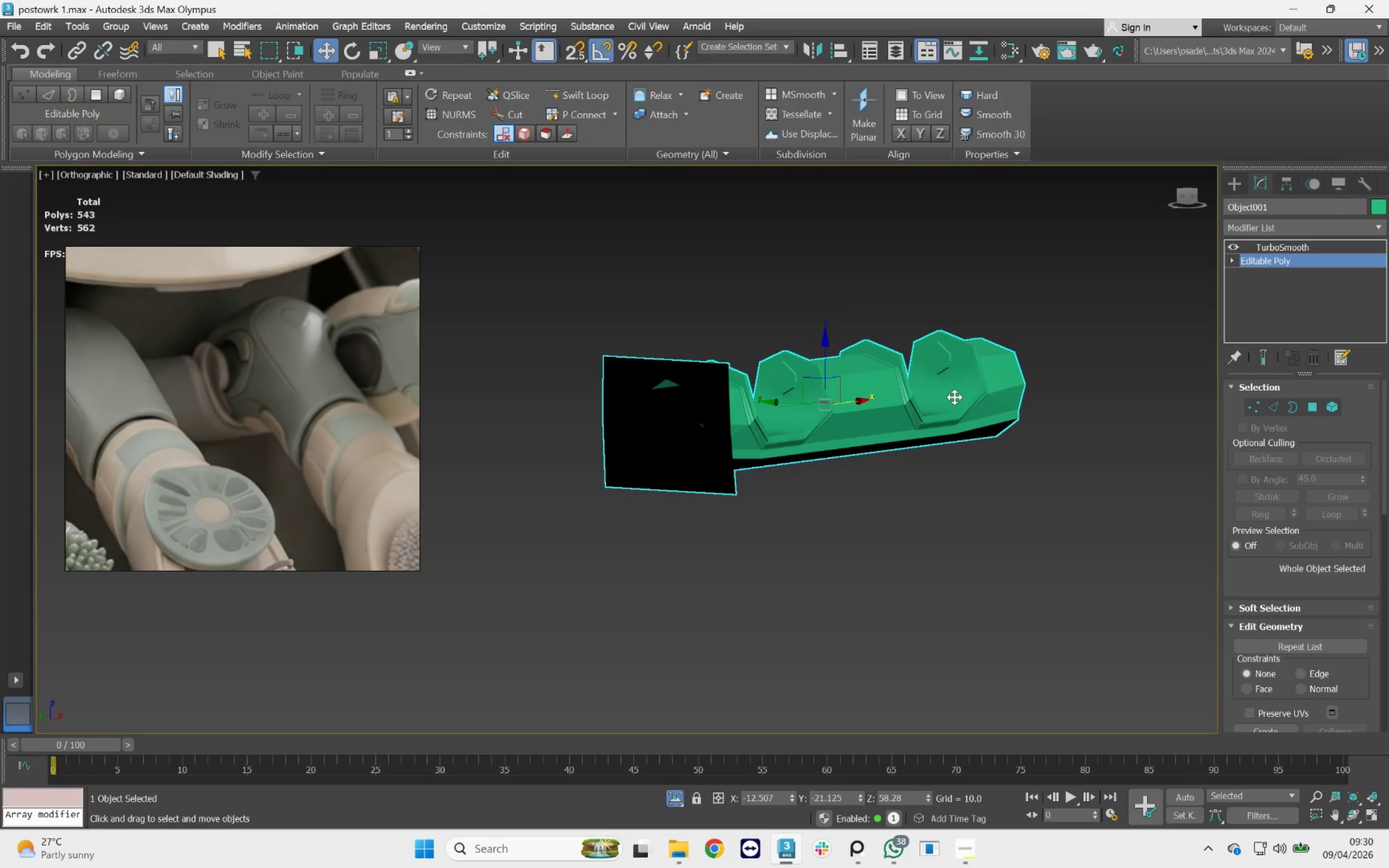 
key(F3)
 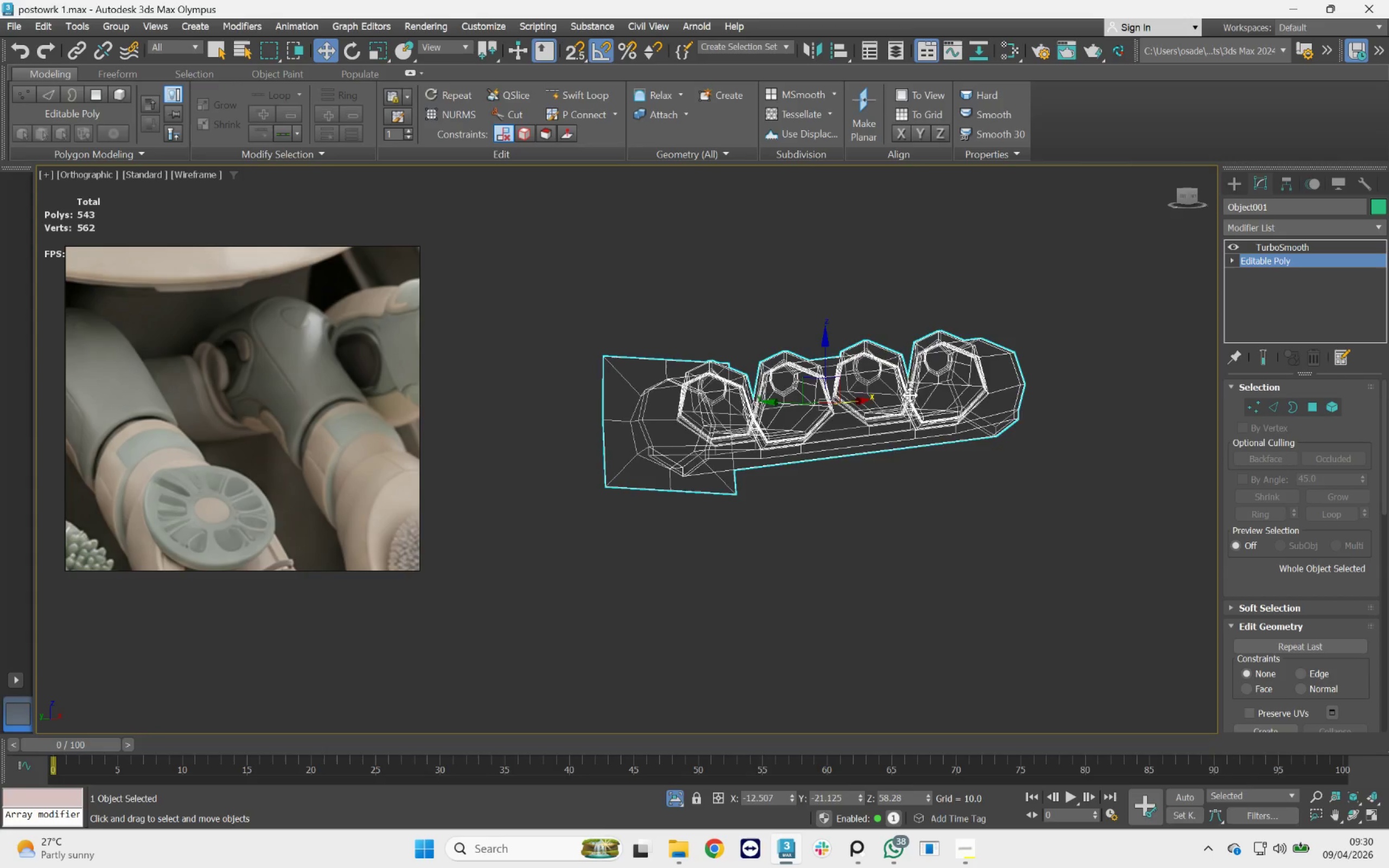 
key(F3)
 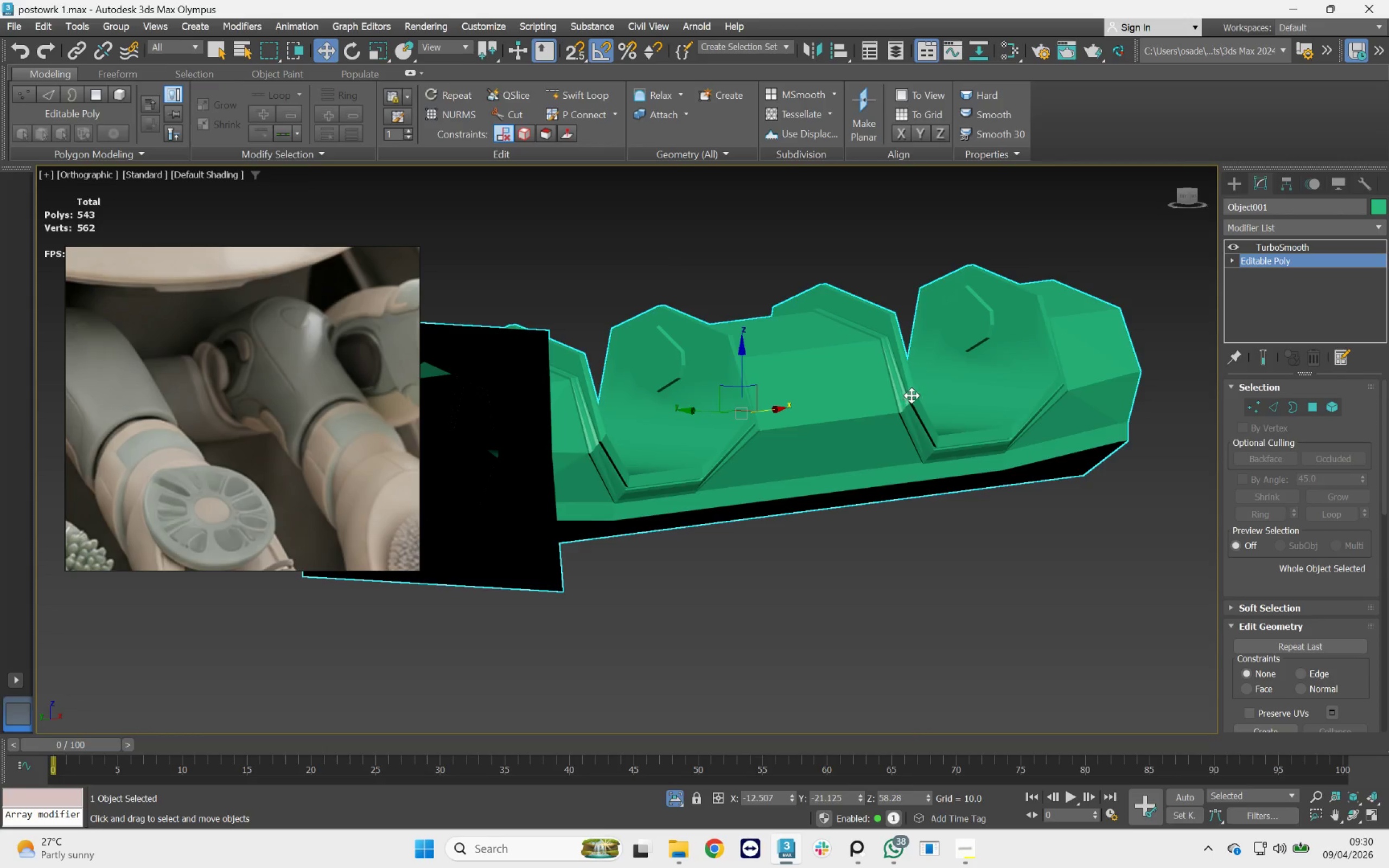 
scroll: coordinate [908, 397], scroll_direction: up, amount: 2.0
 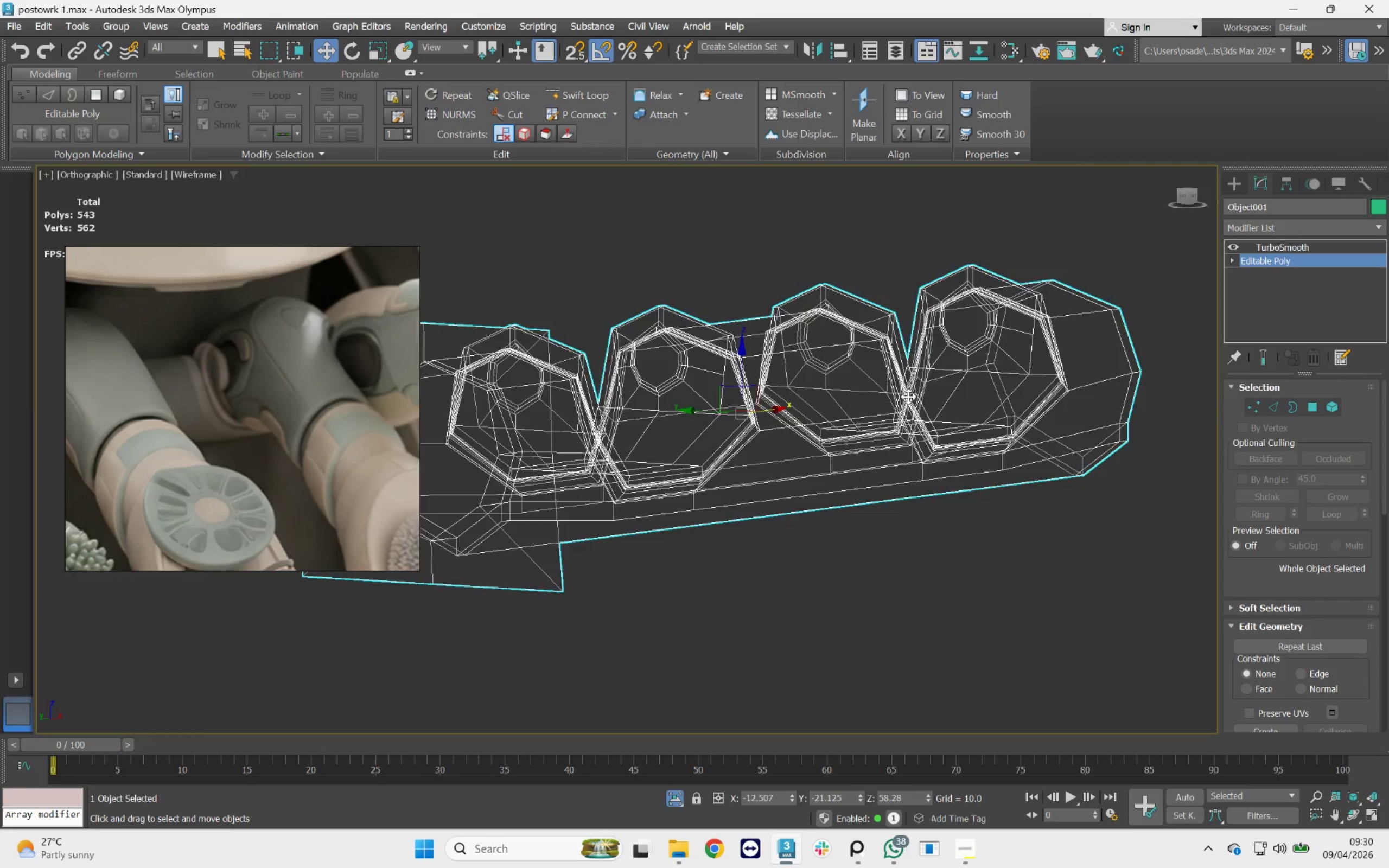 
key(F4)
 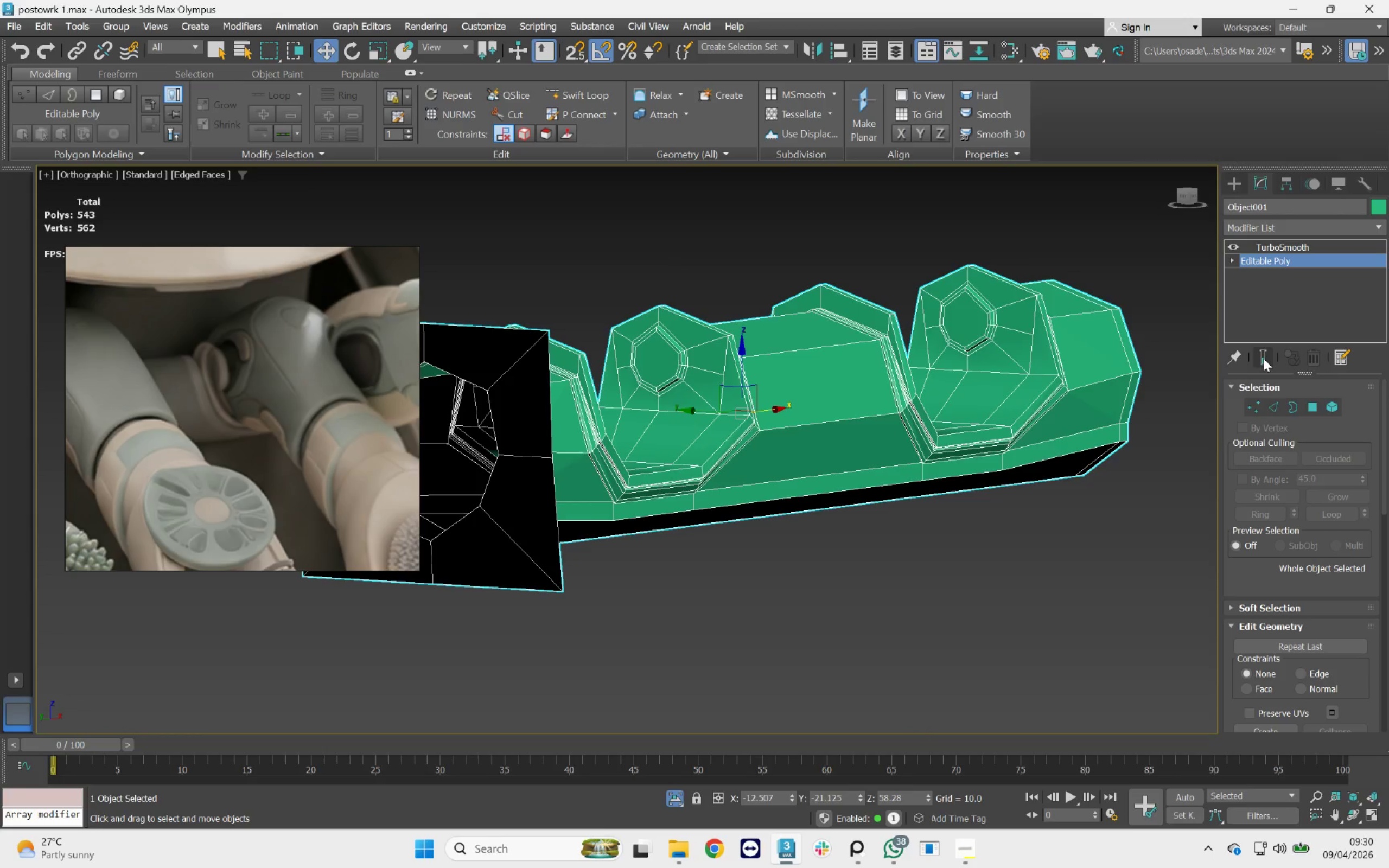 
left_click([1280, 406])
 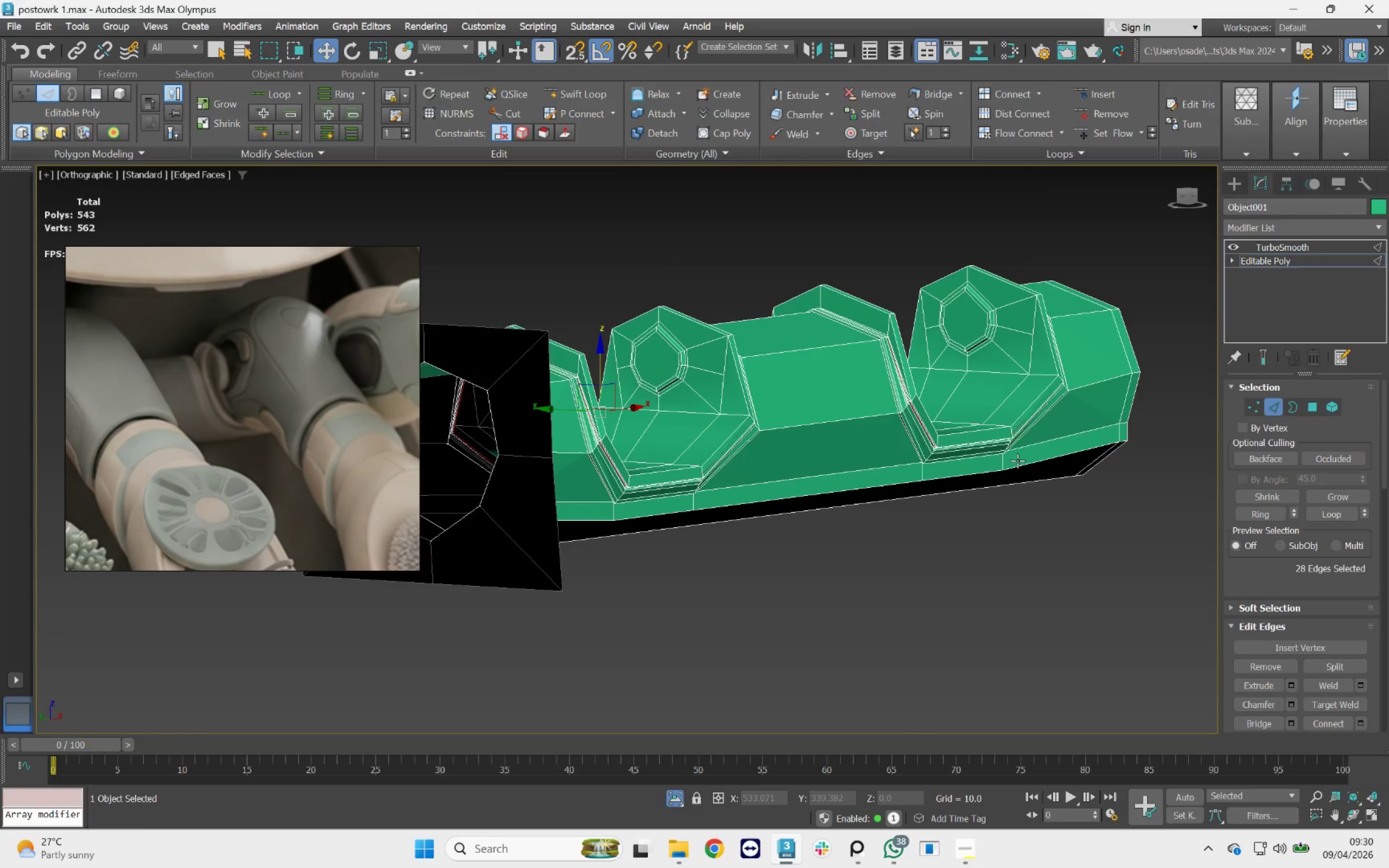 
double_click([1040, 461])
 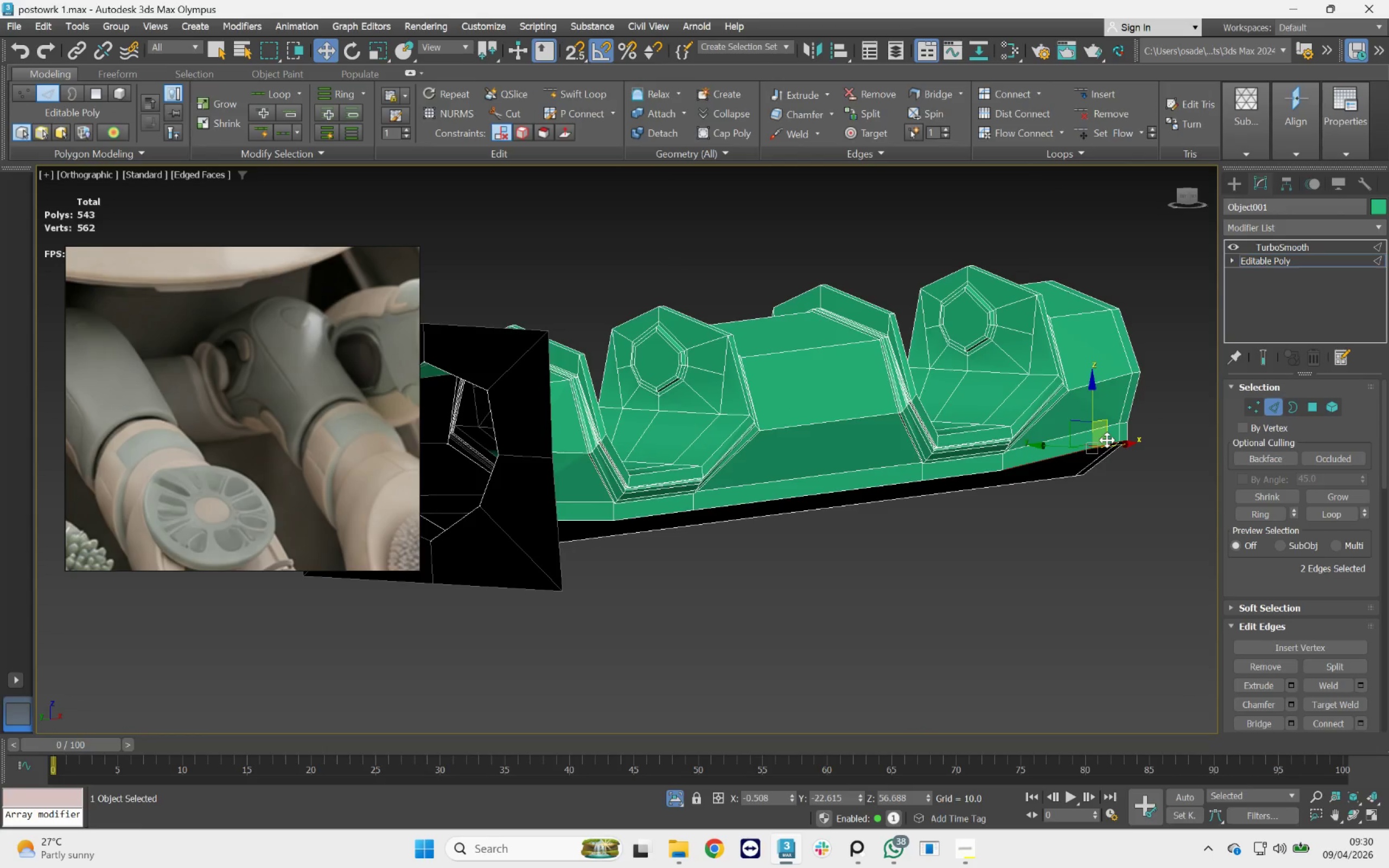 
key(Control+Backspace)
 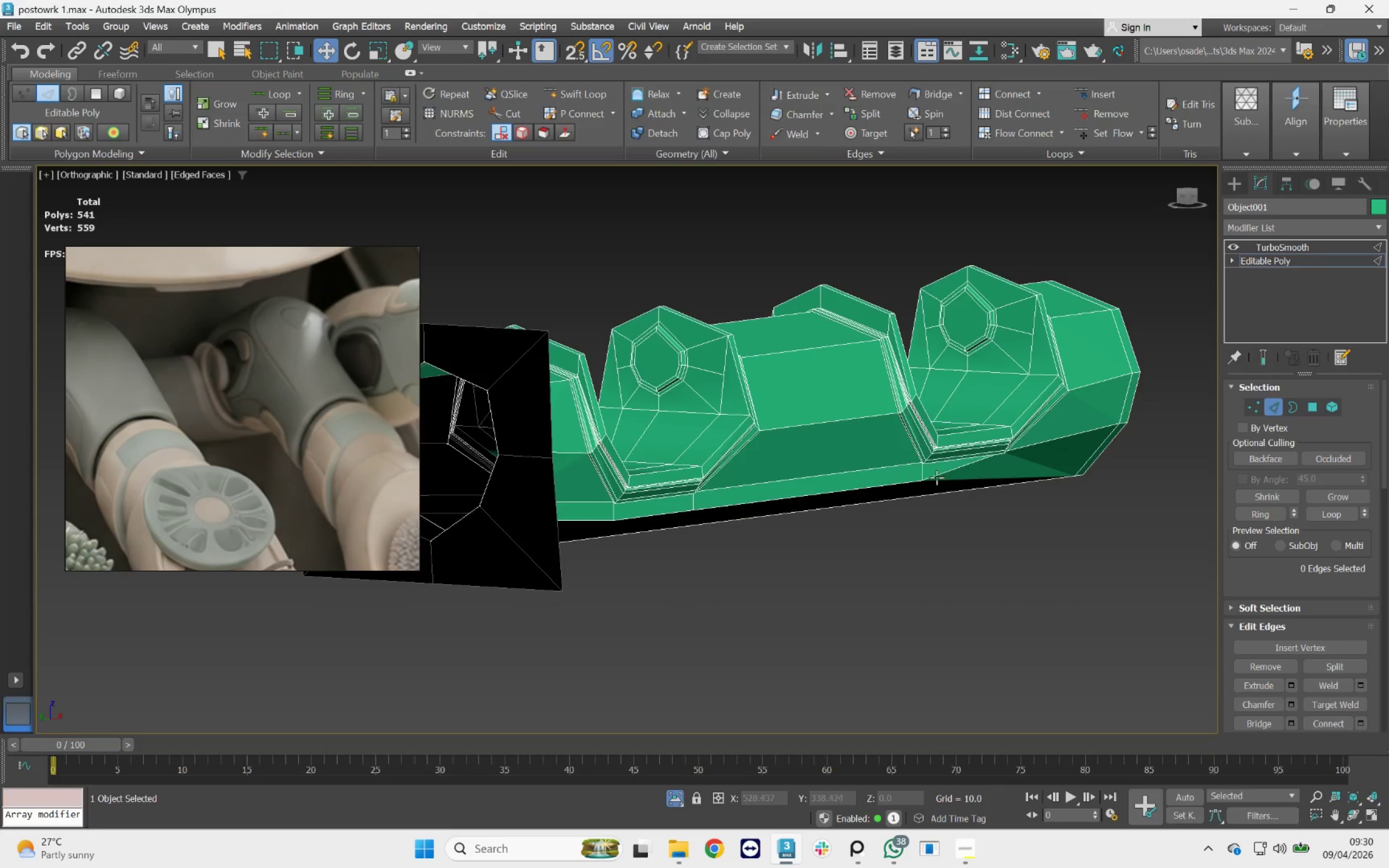 
double_click([901, 482])
 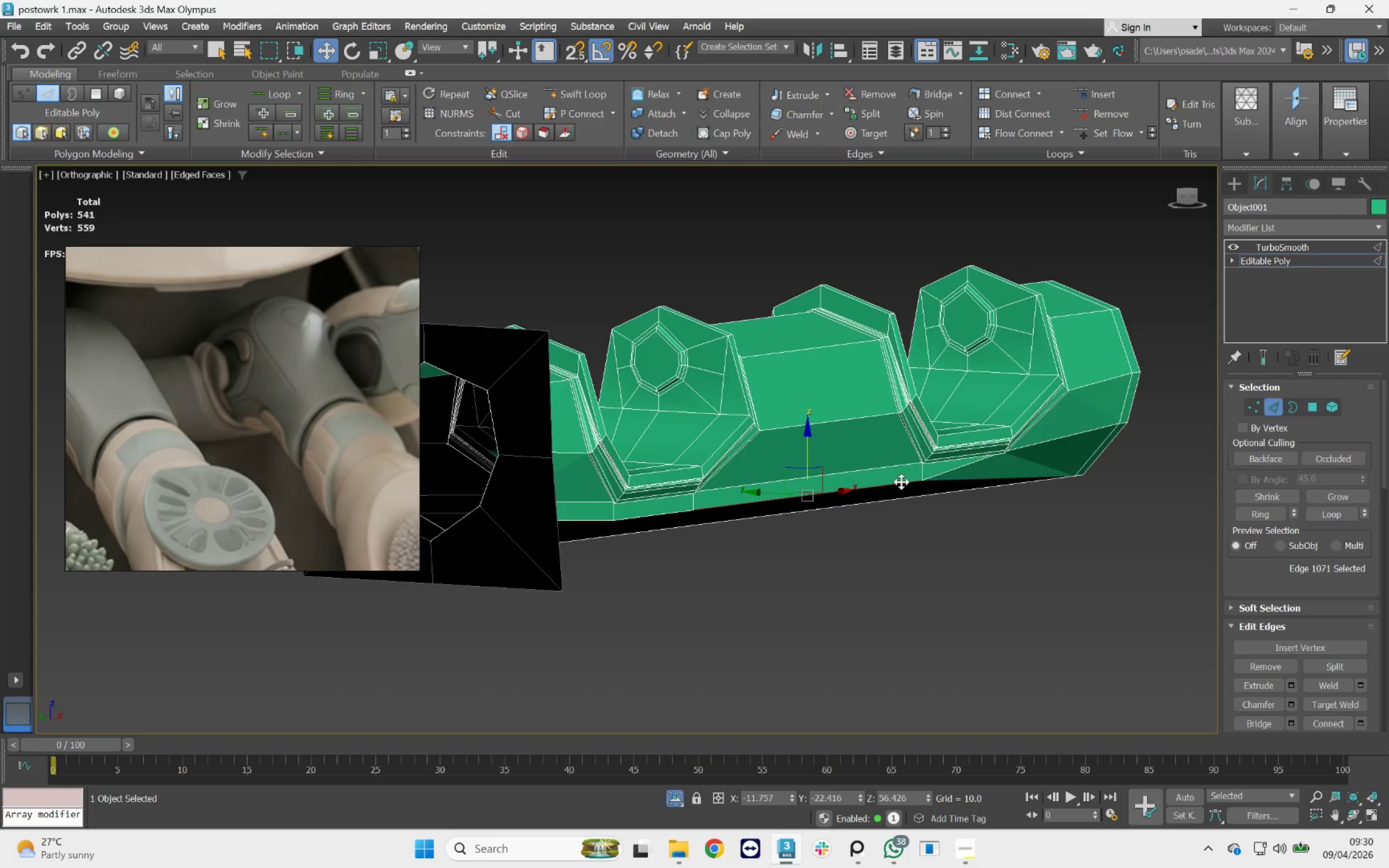 
scroll: coordinate [878, 493], scroll_direction: down, amount: 2.0
 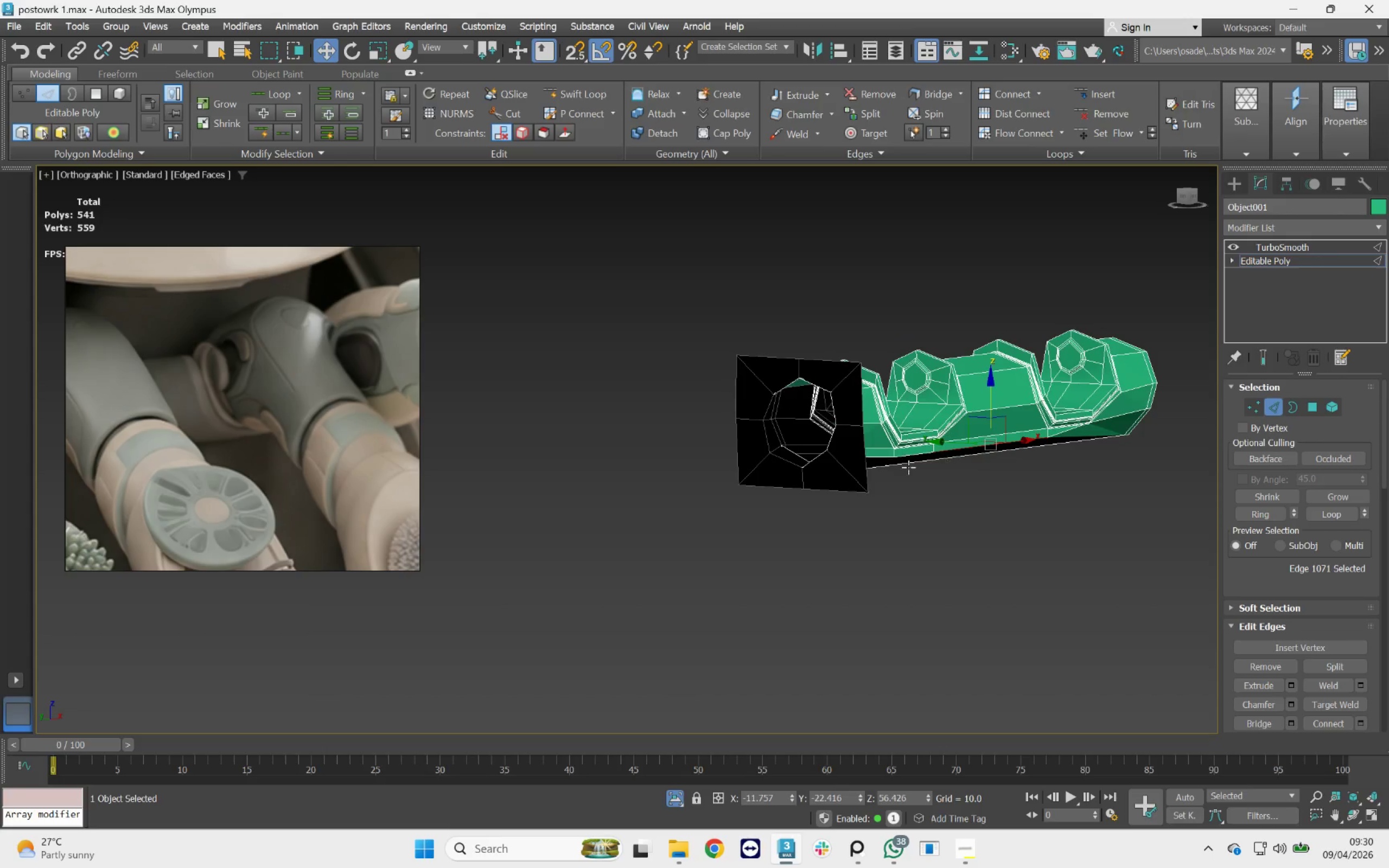 
left_click([894, 462])
 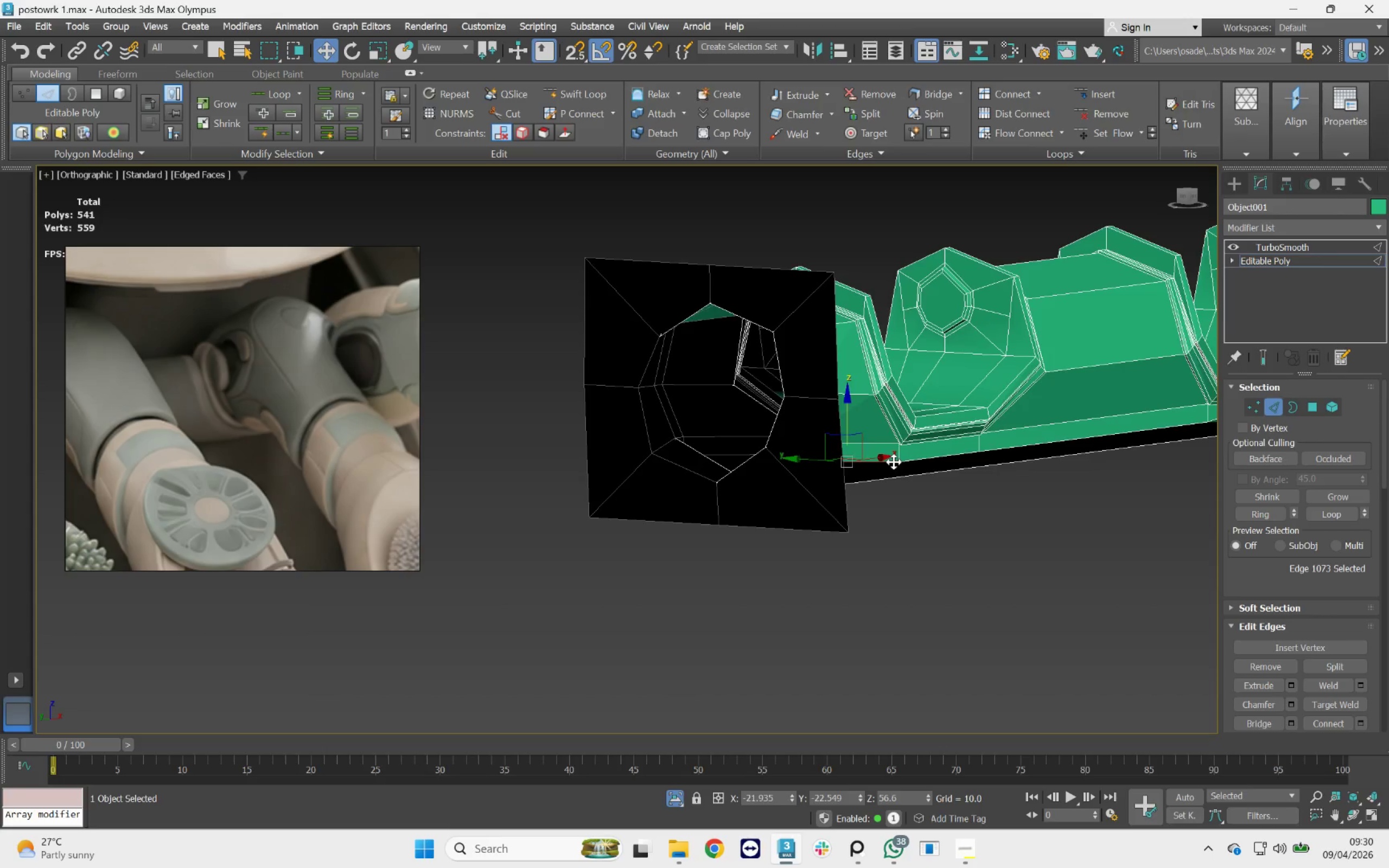 
scroll: coordinate [888, 452], scroll_direction: up, amount: 2.0
 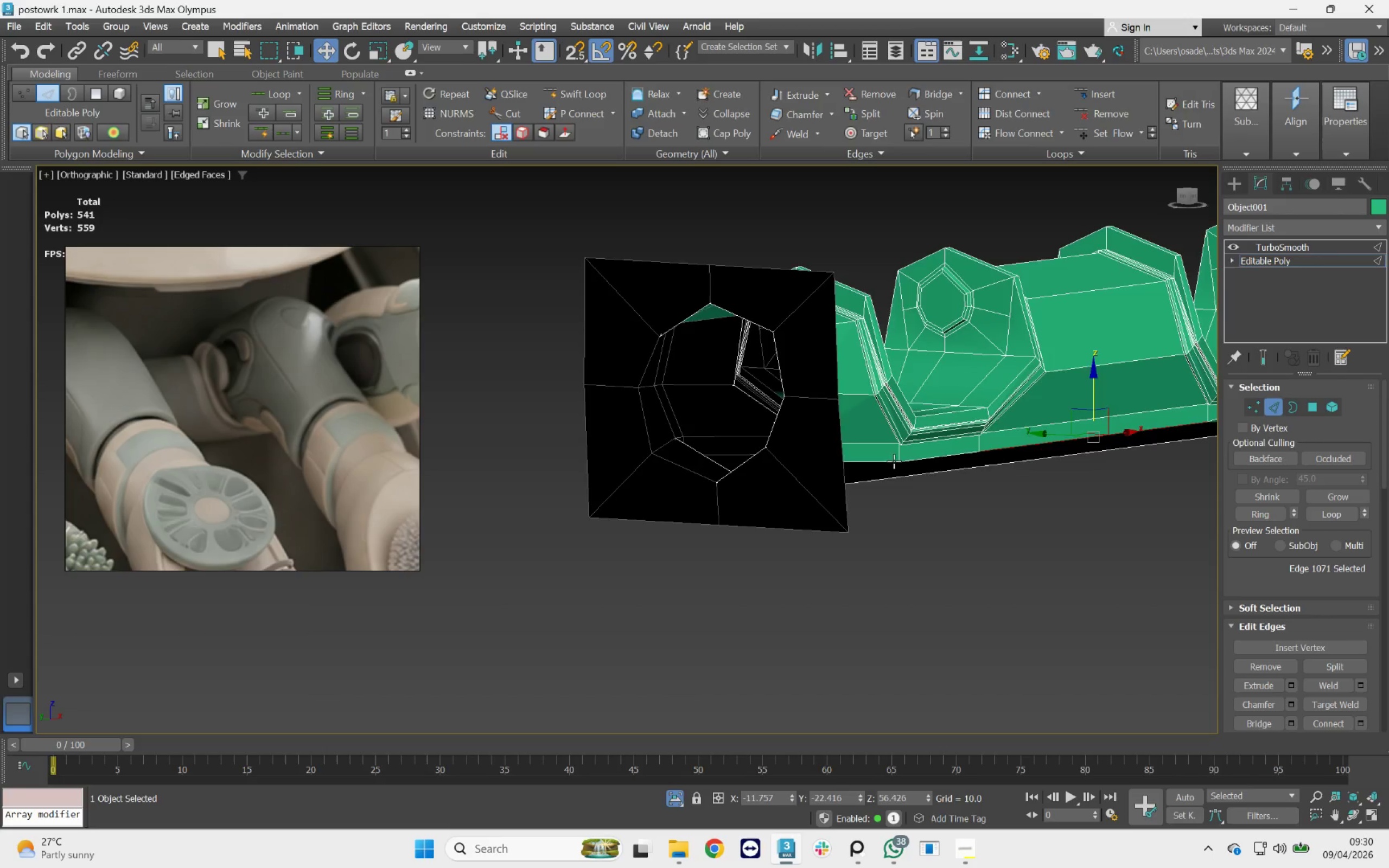 
double_click([894, 462])
 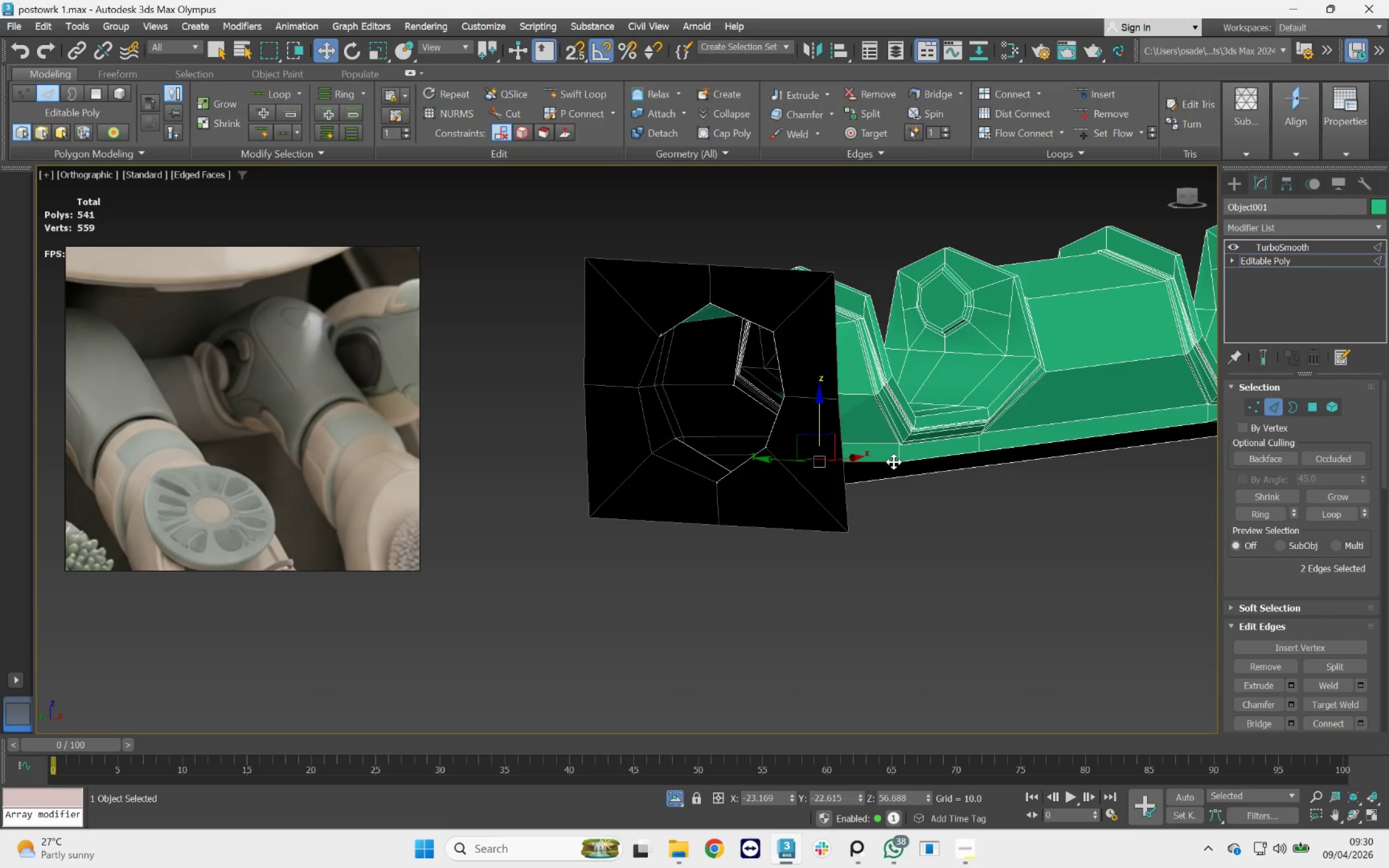 
key(Control+Backspace)
 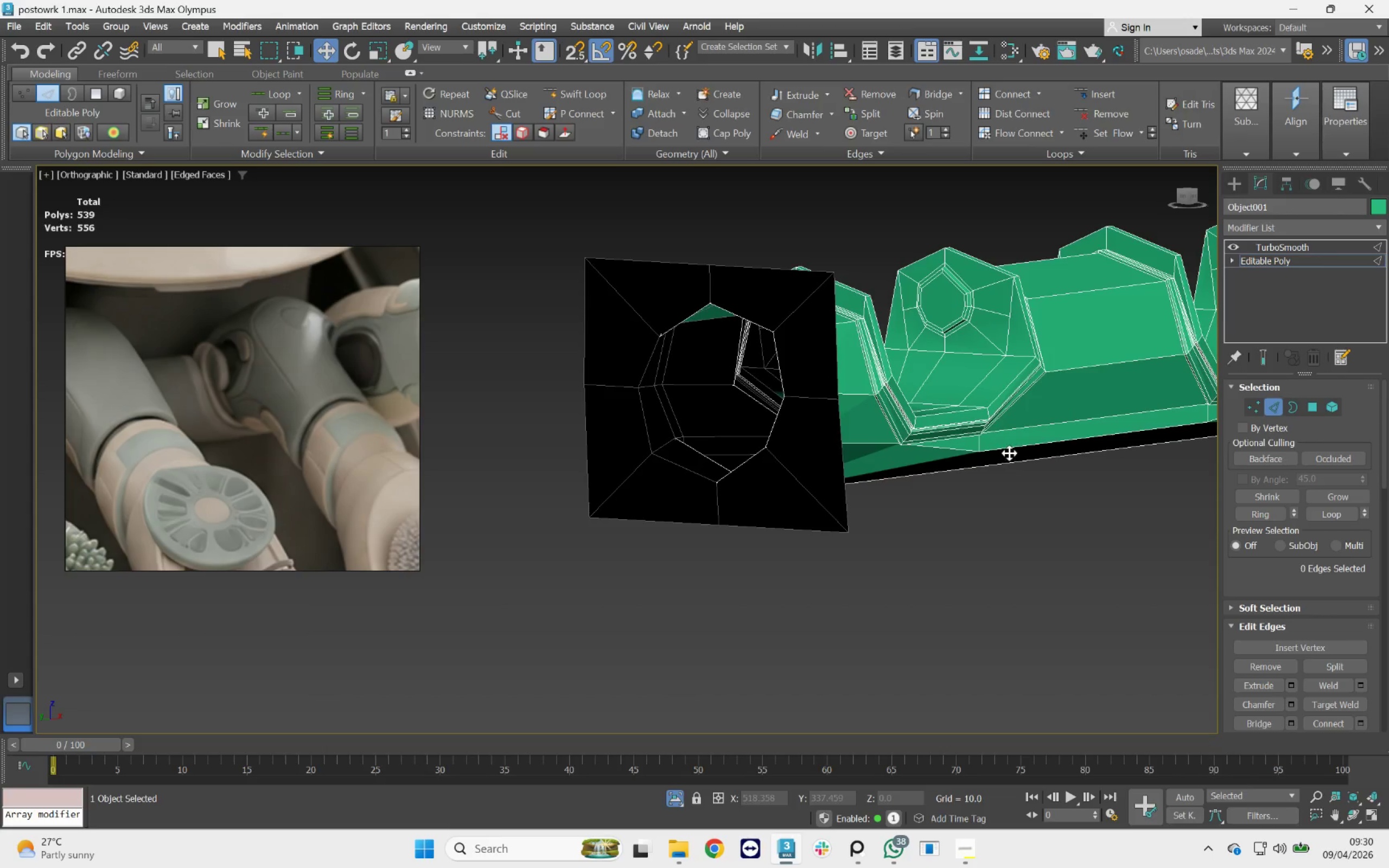 
double_click([1013, 446])
 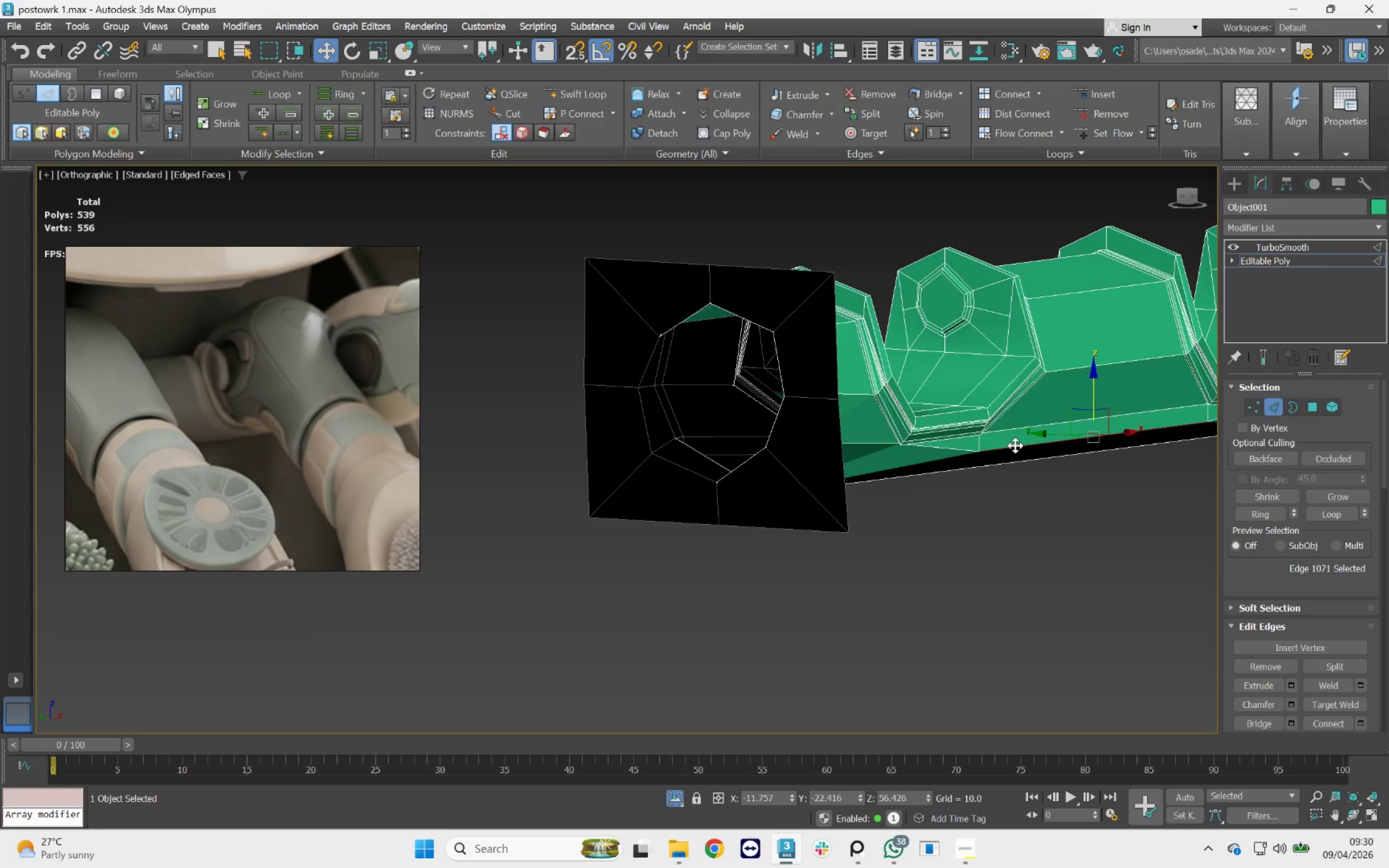 
key(Control+Backspace)
 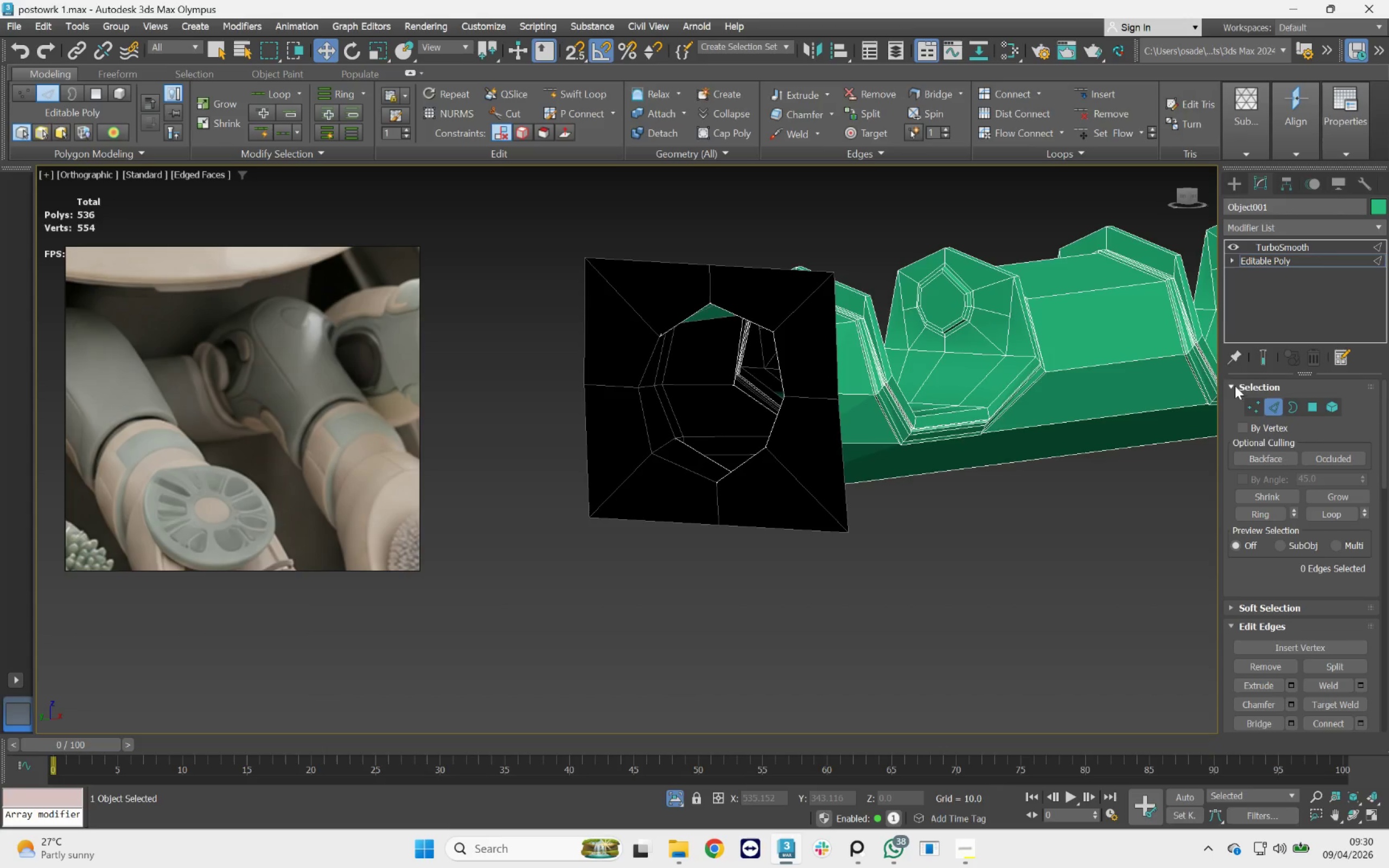 
left_click([1263, 357])
 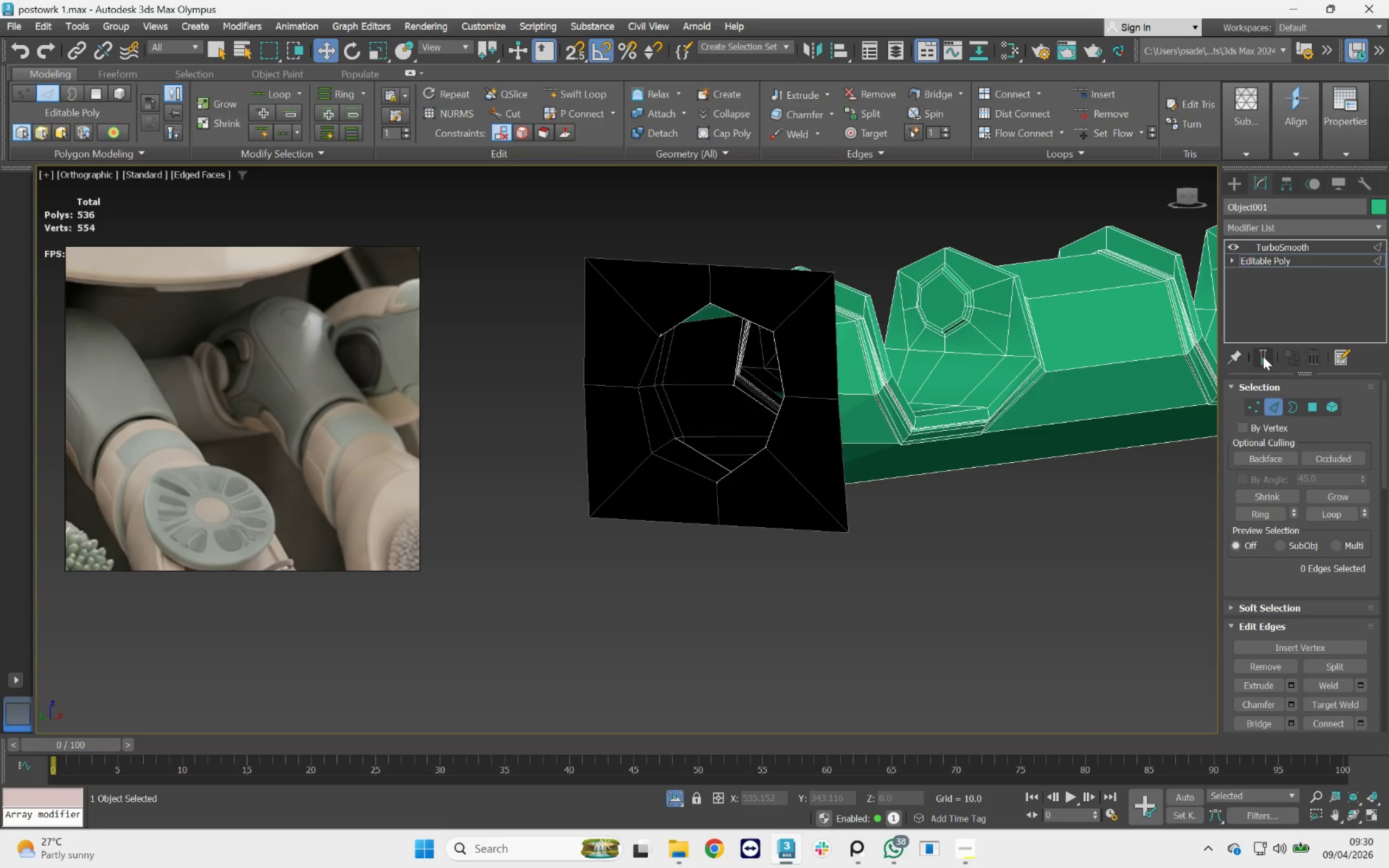 
key(Control+Z)
 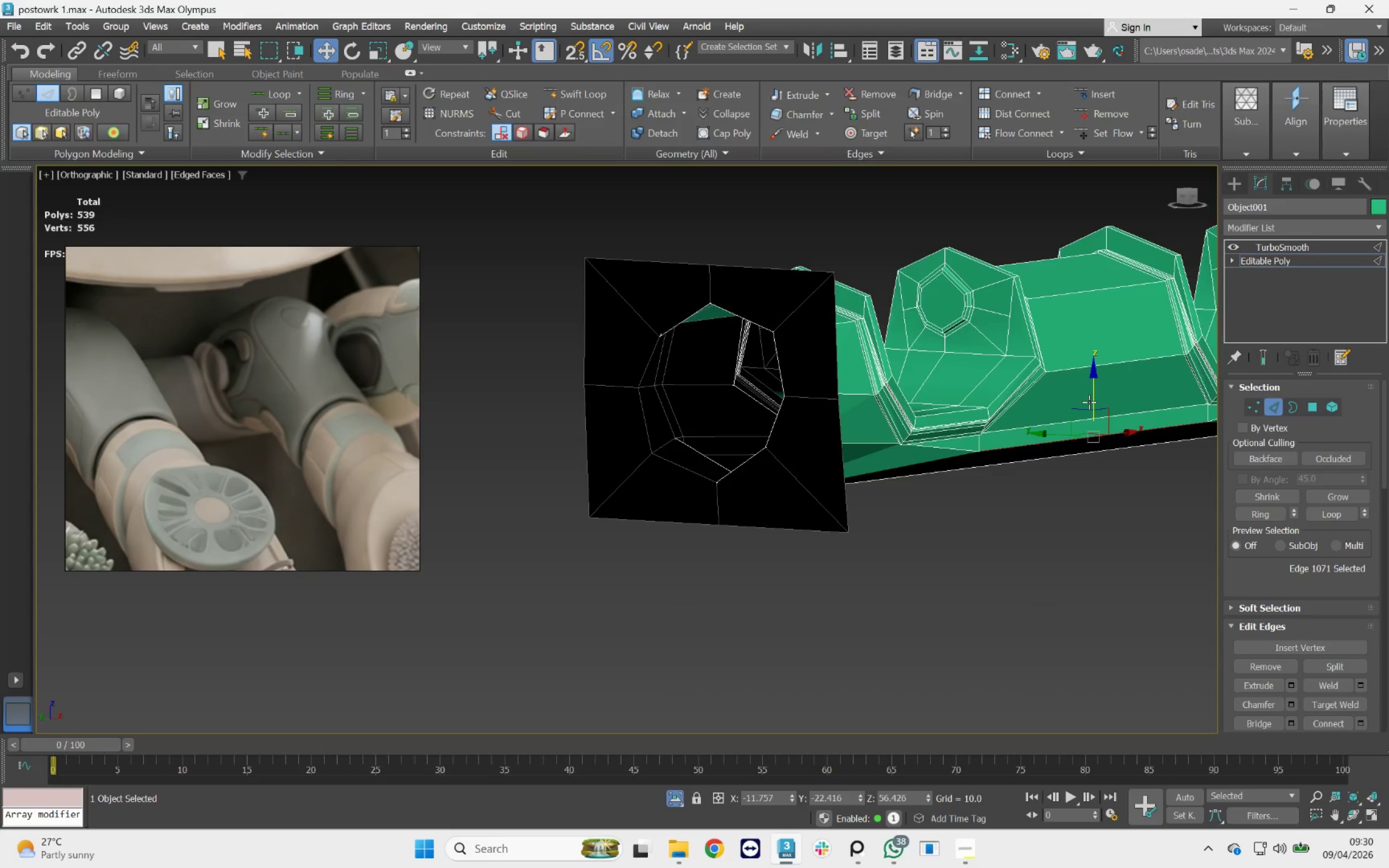 
key(Control+Z)
 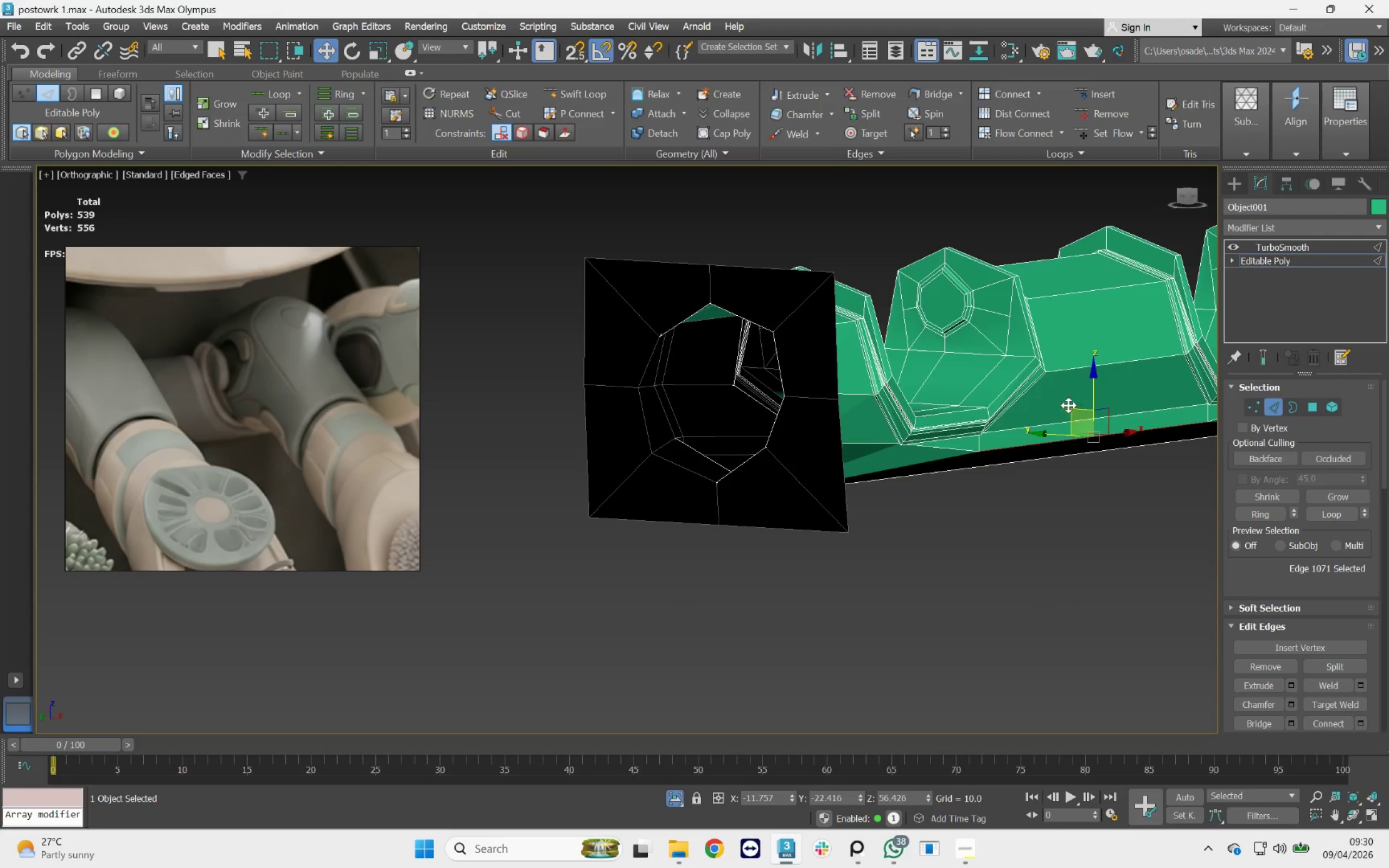 
key(Control+Z)
 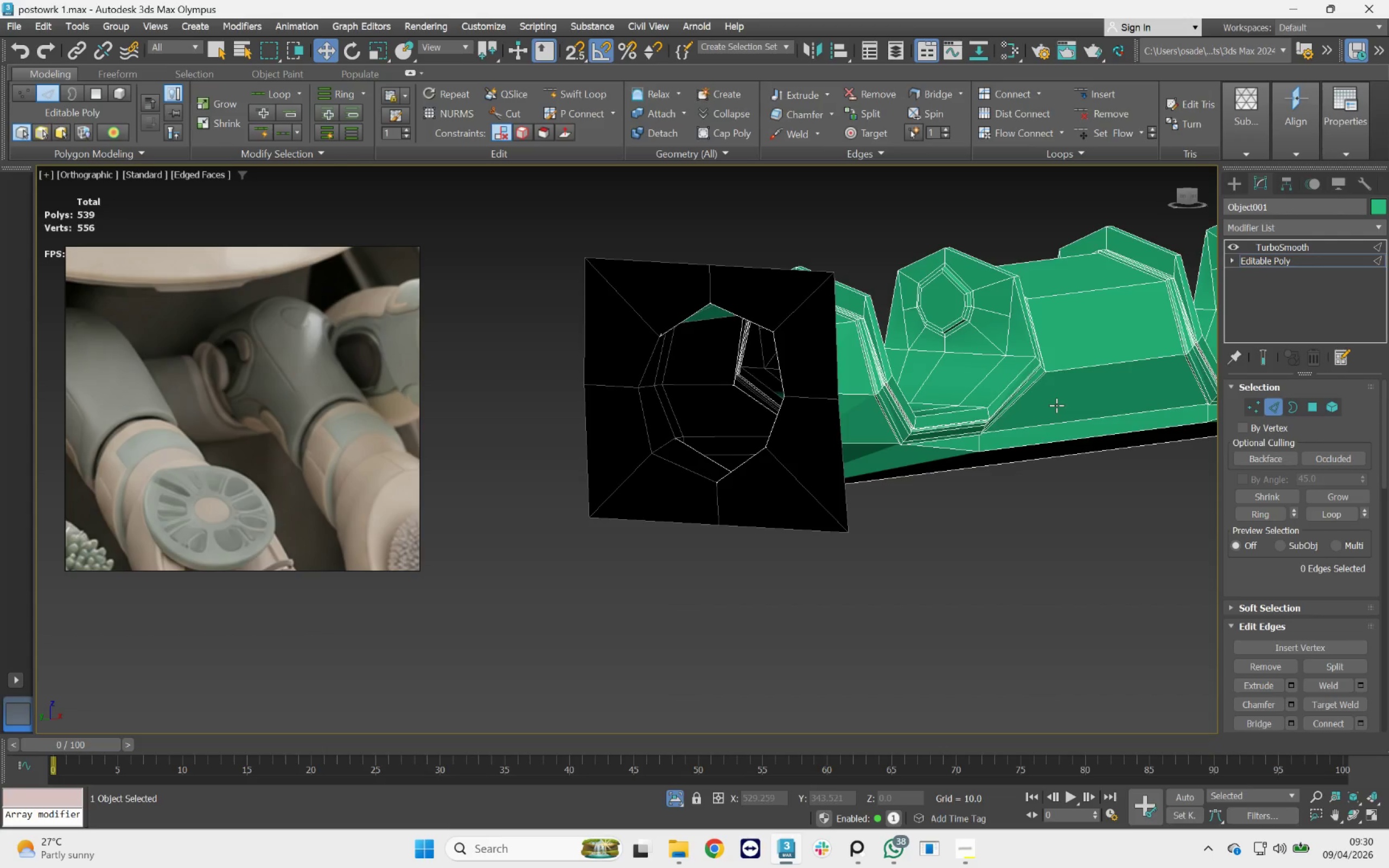 
key(Control+Z)
 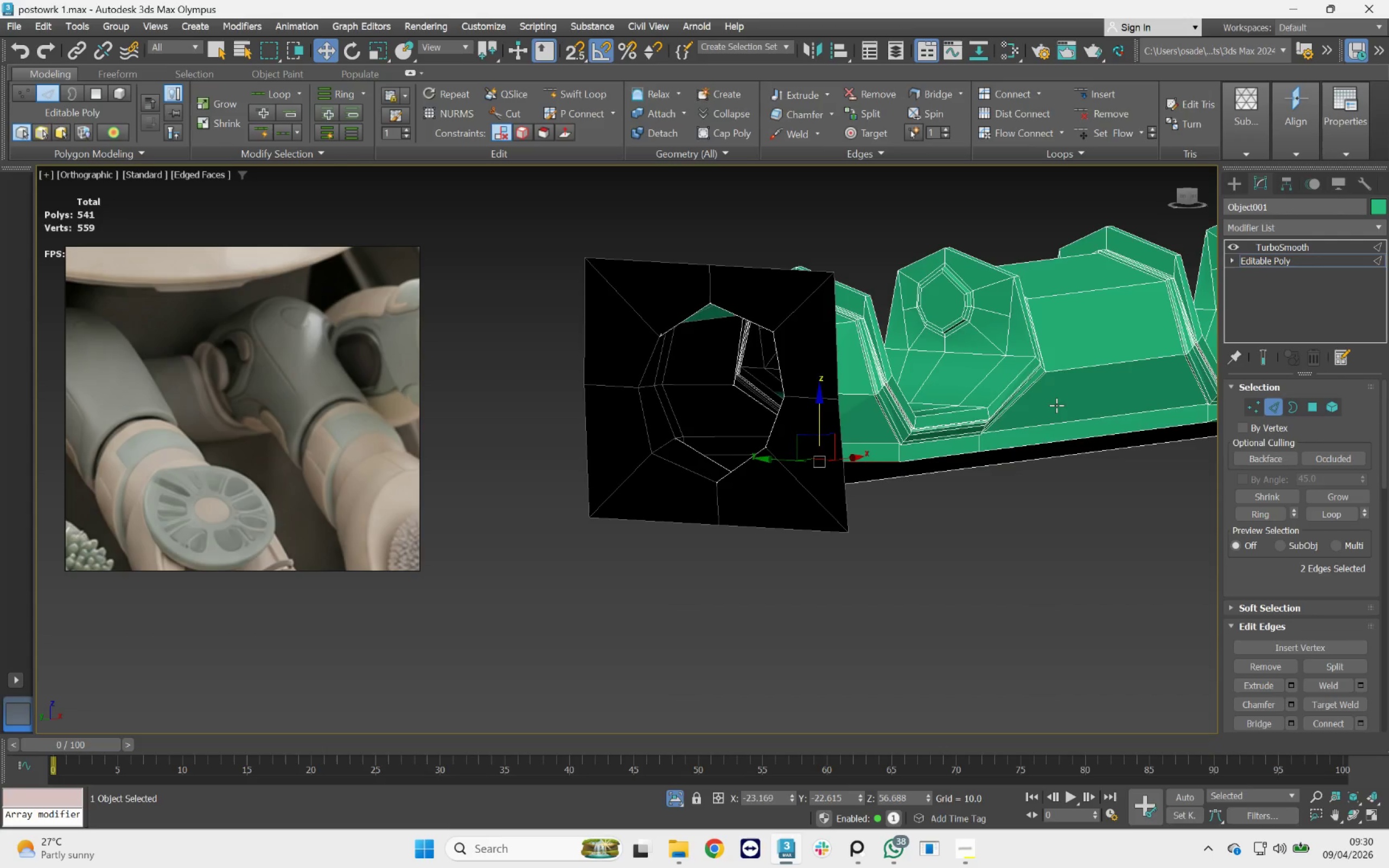 
key(Control+Z)
 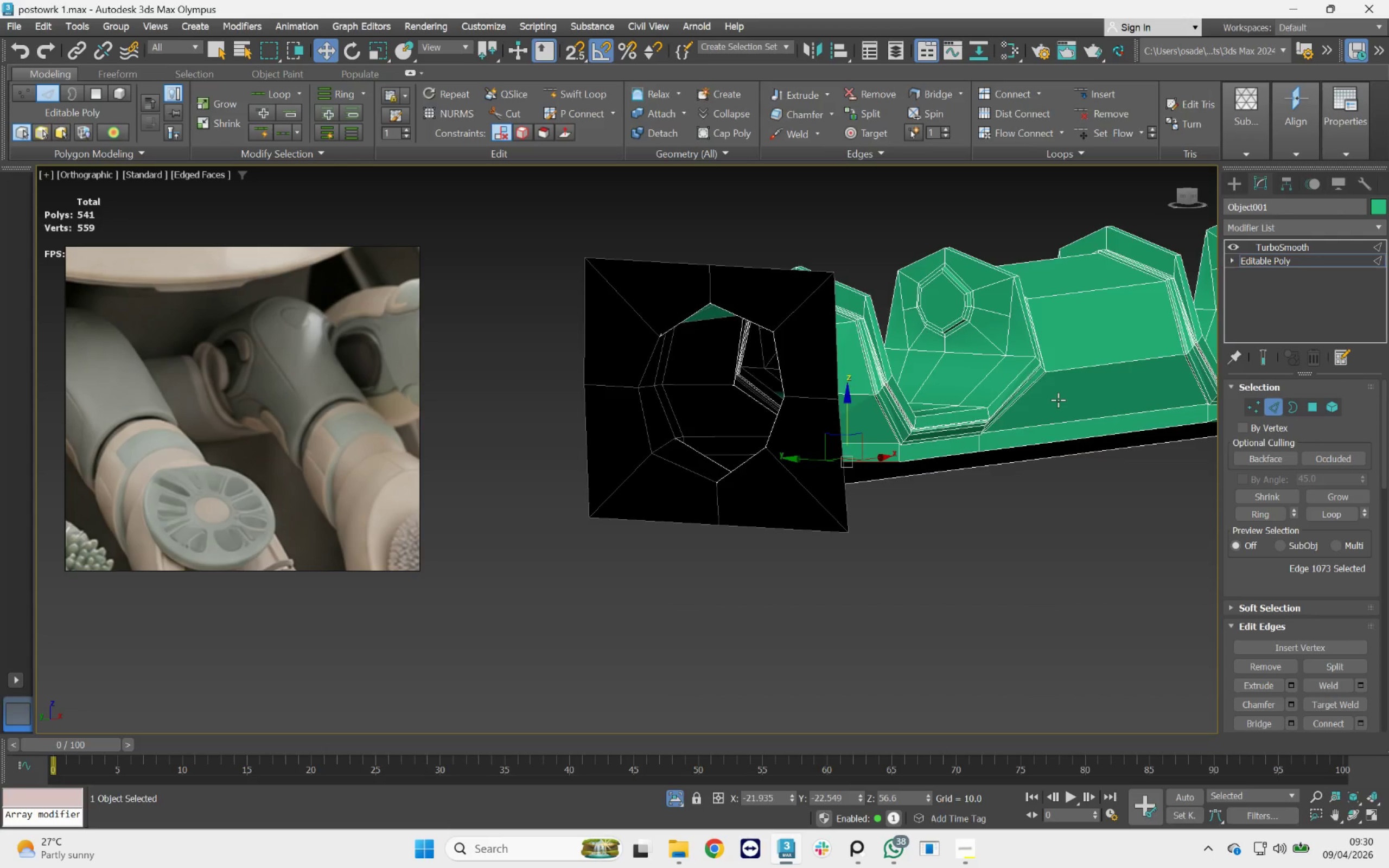 
key(Control+Z)
 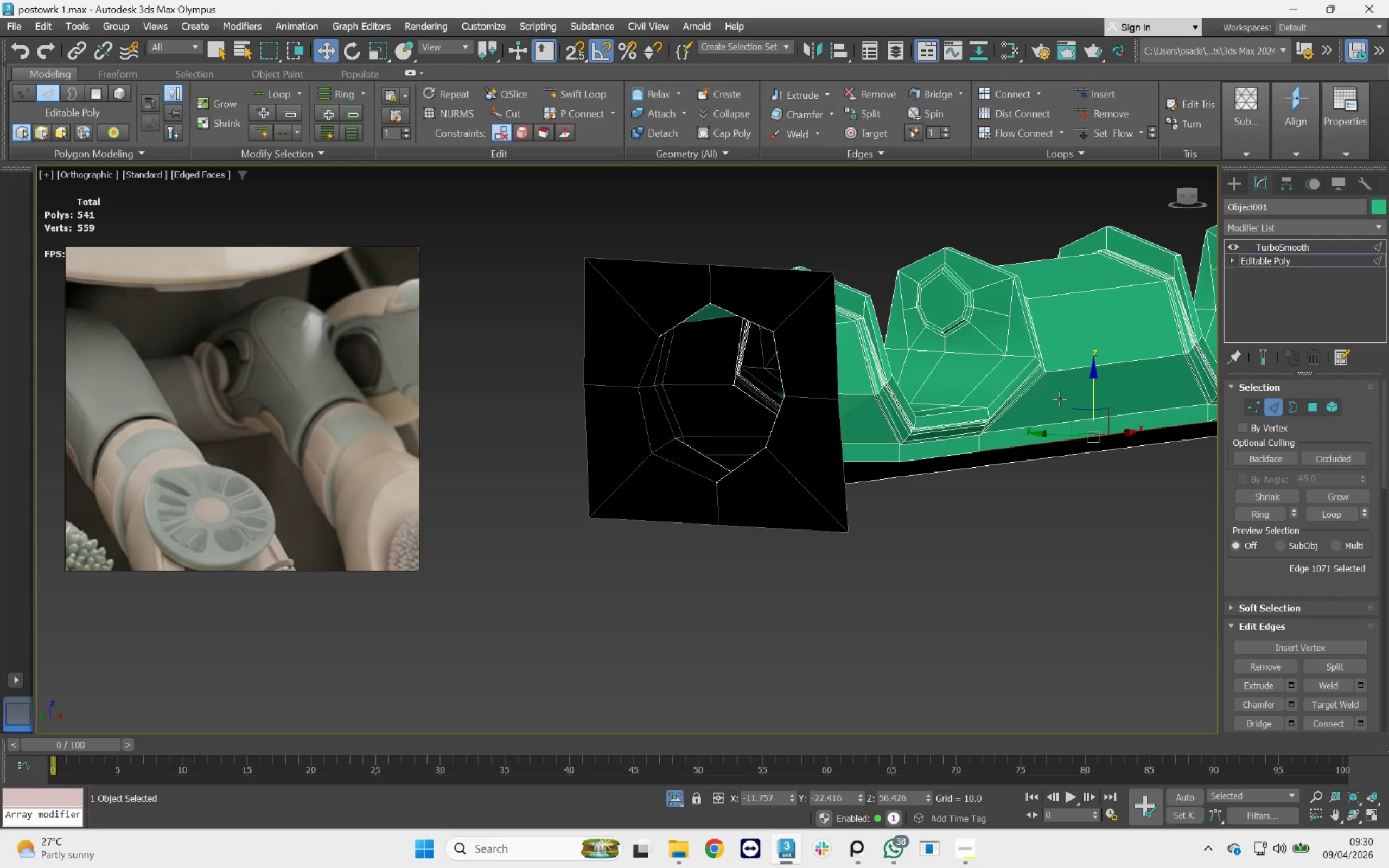 
key(Control+Z)
 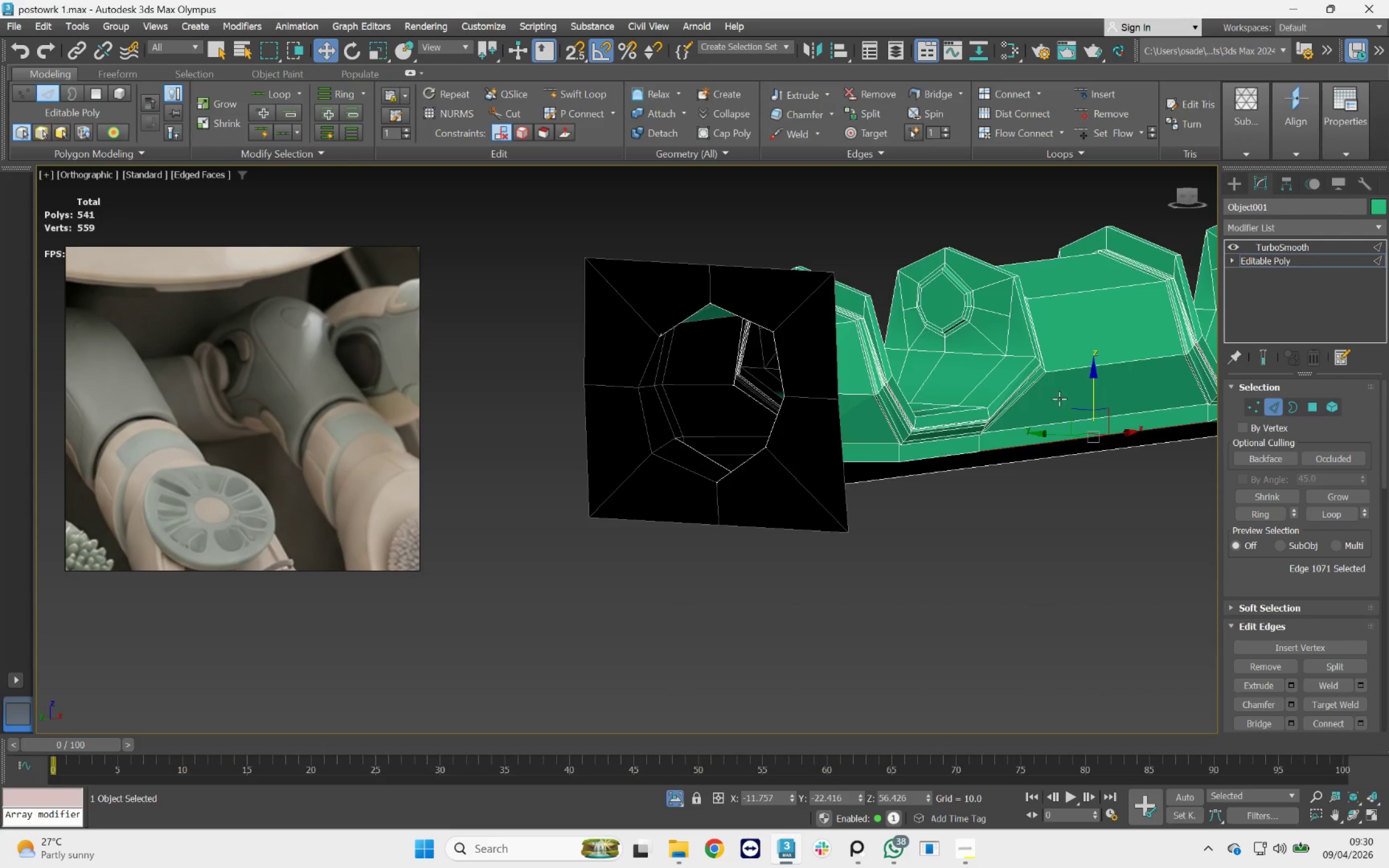 
key(Control+Z)
 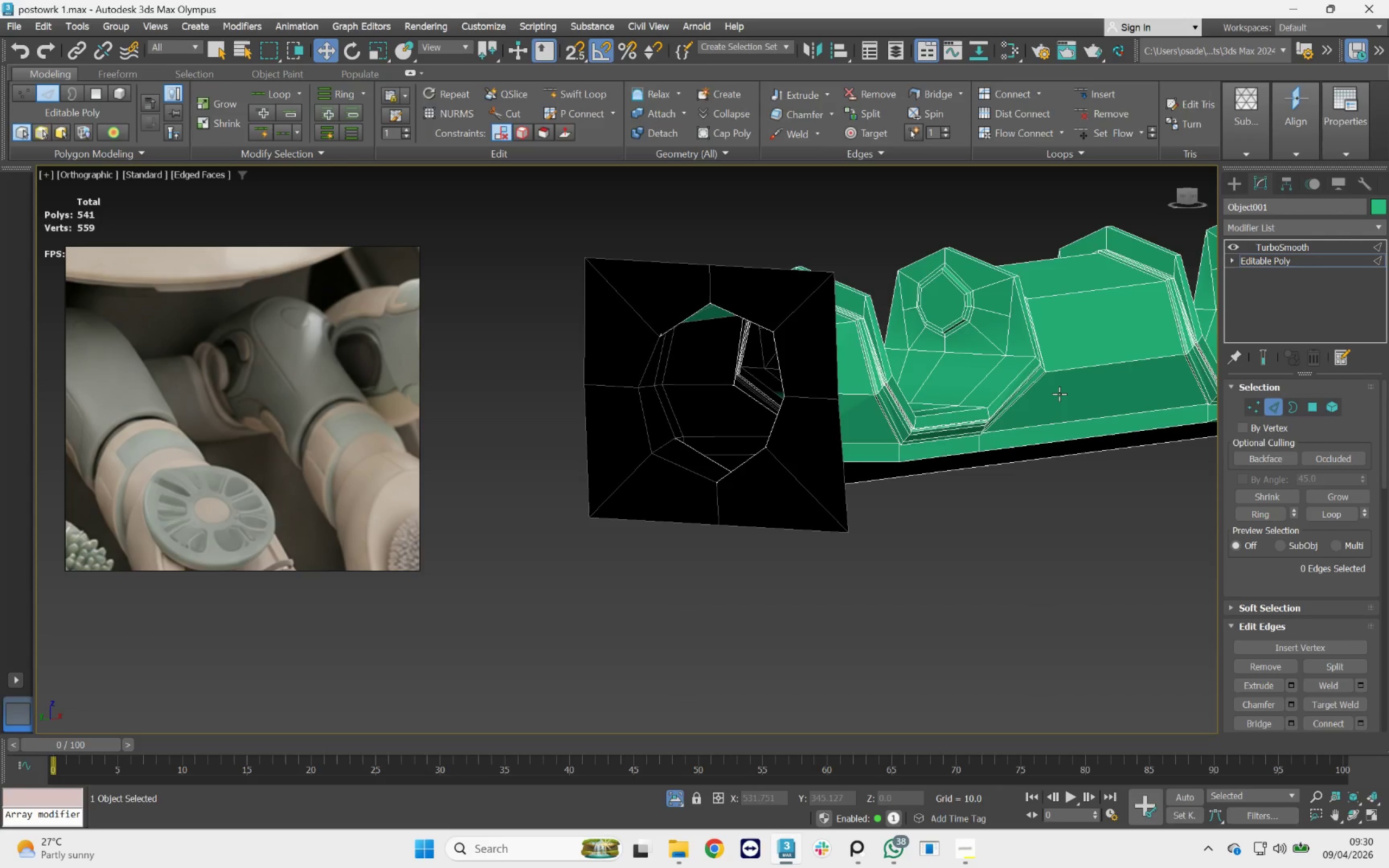 
key(Control+Z)
 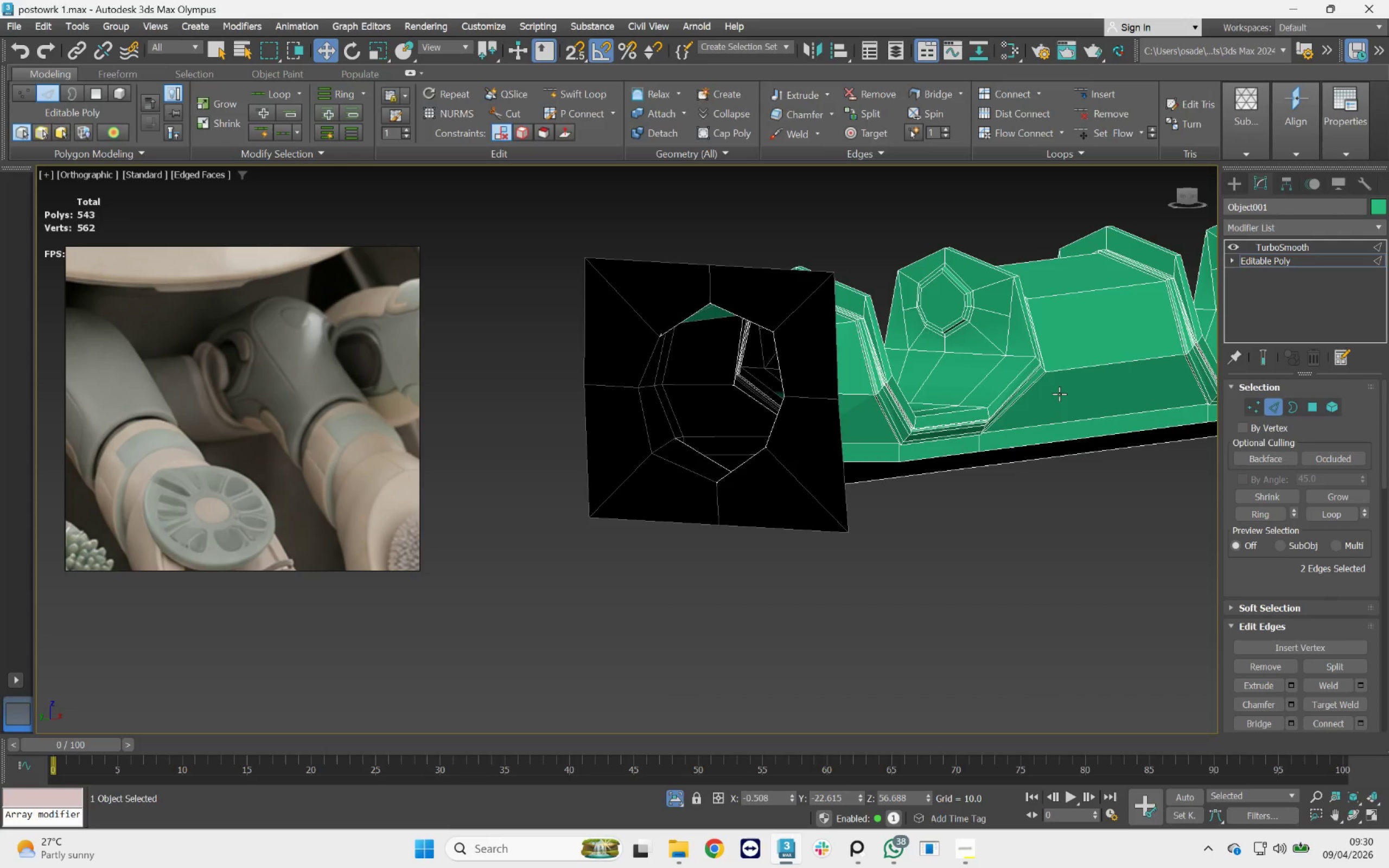 
key(Control+Z)
 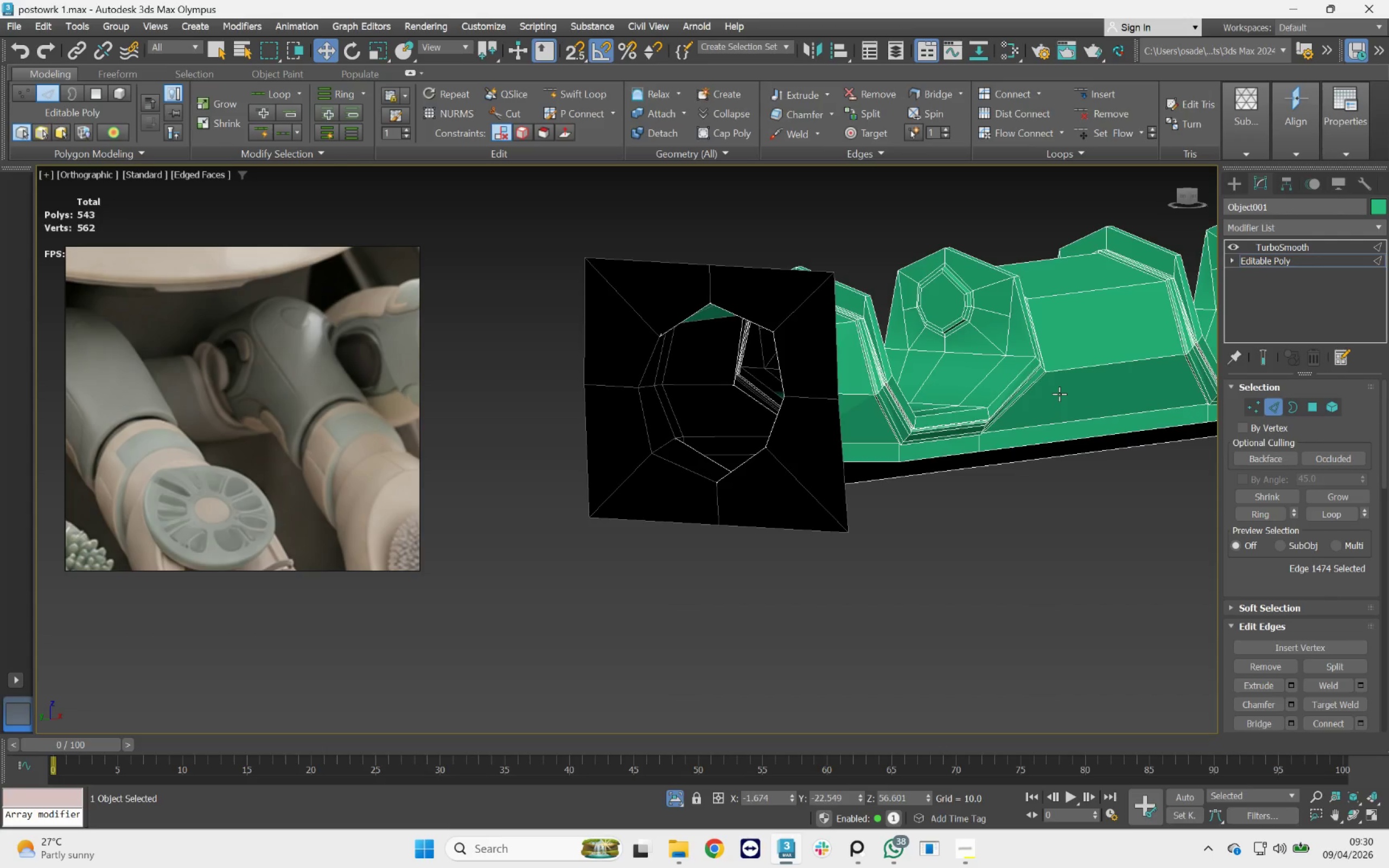 
key(Control+Z)
 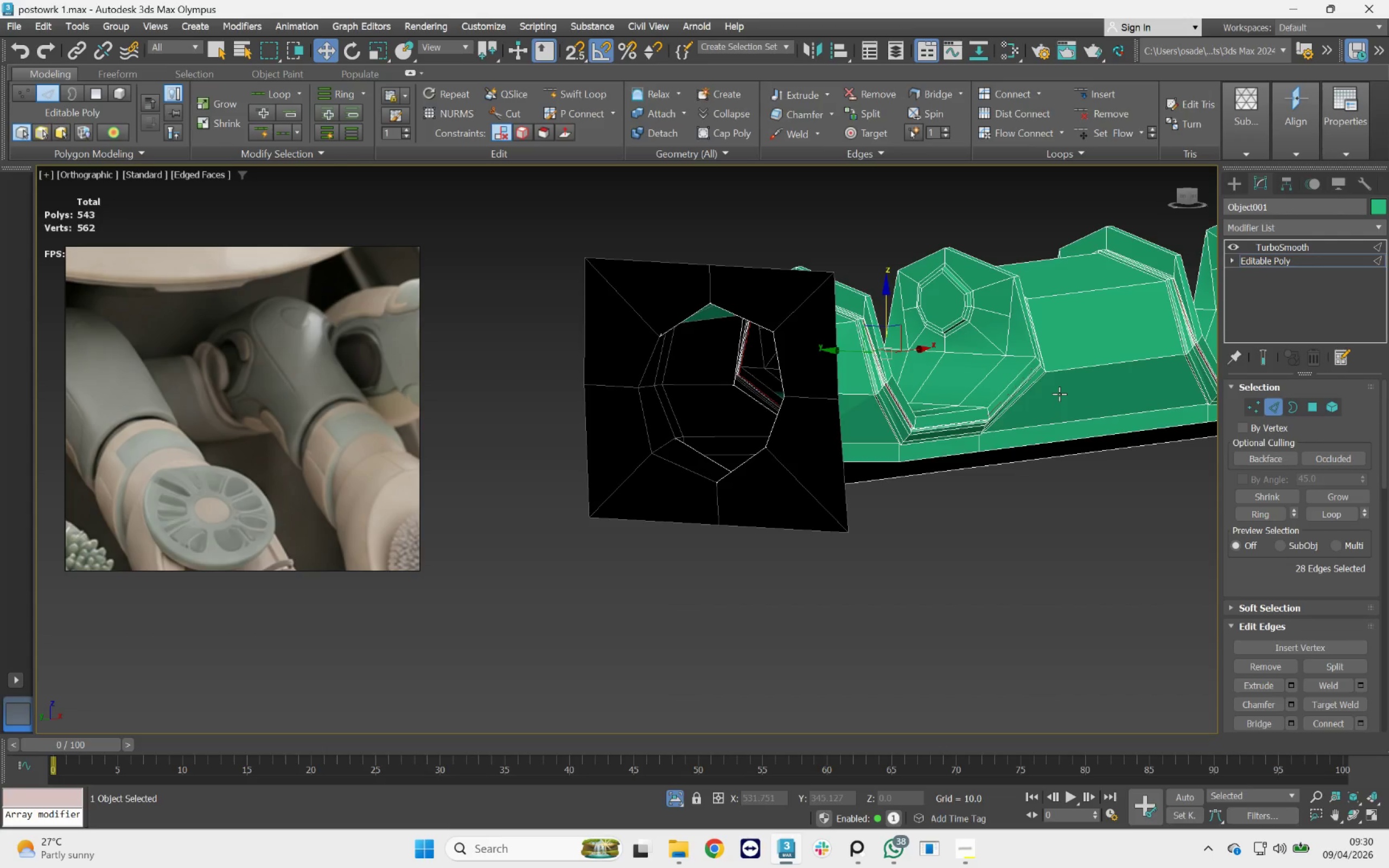 
key(Control+Z)
 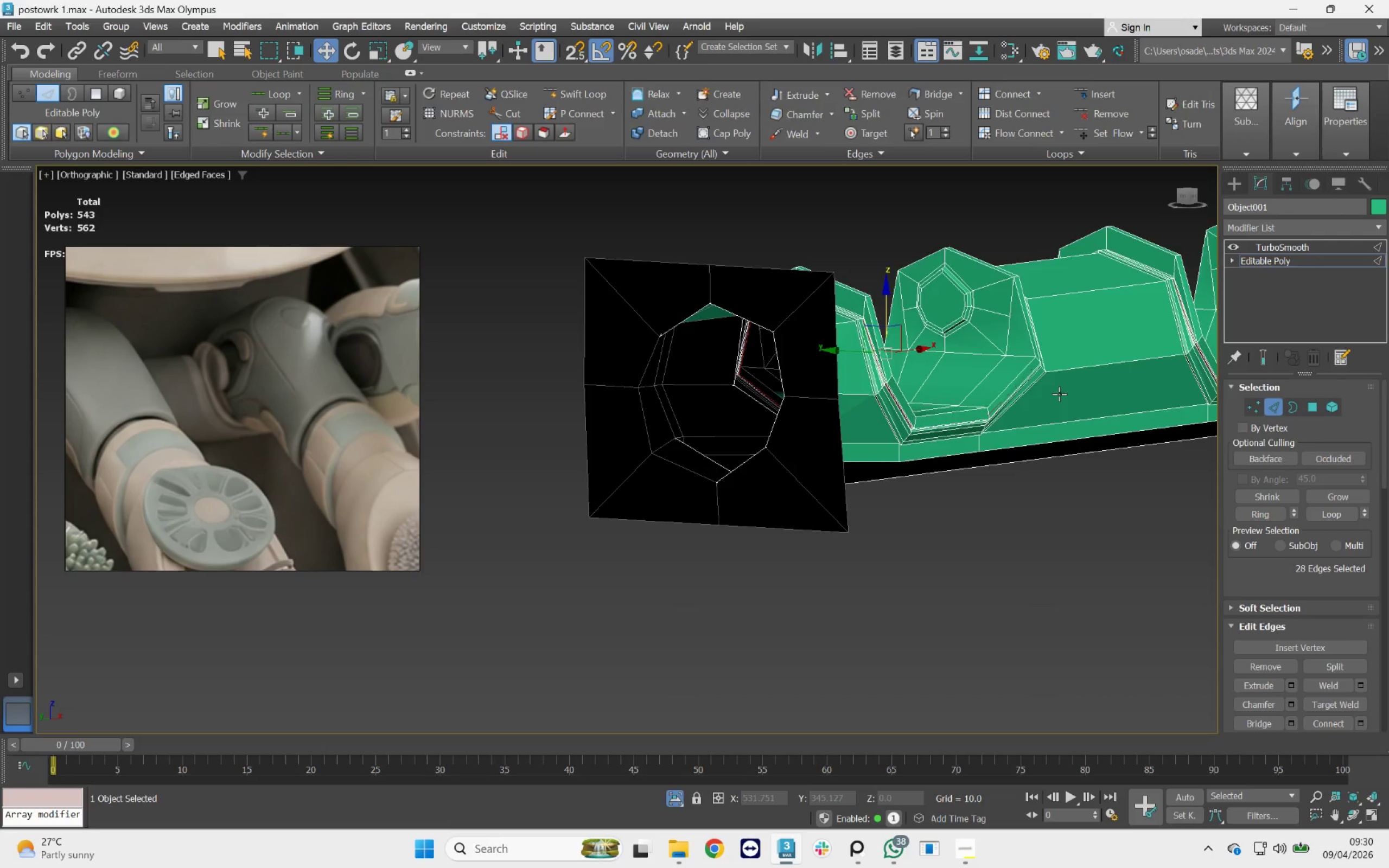 
key(Control+Z)
 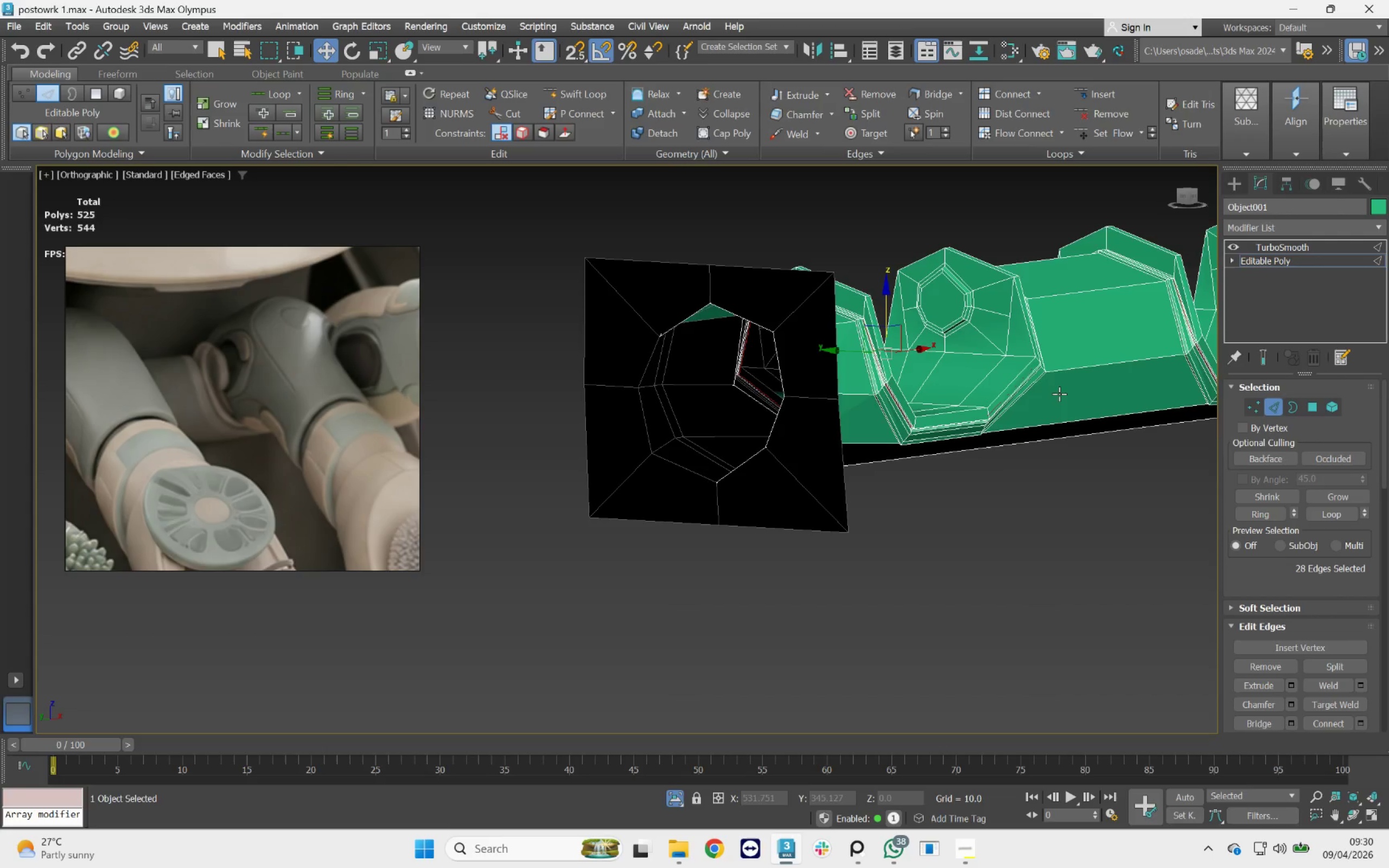 
scroll: coordinate [1045, 387], scroll_direction: down, amount: 2.0
 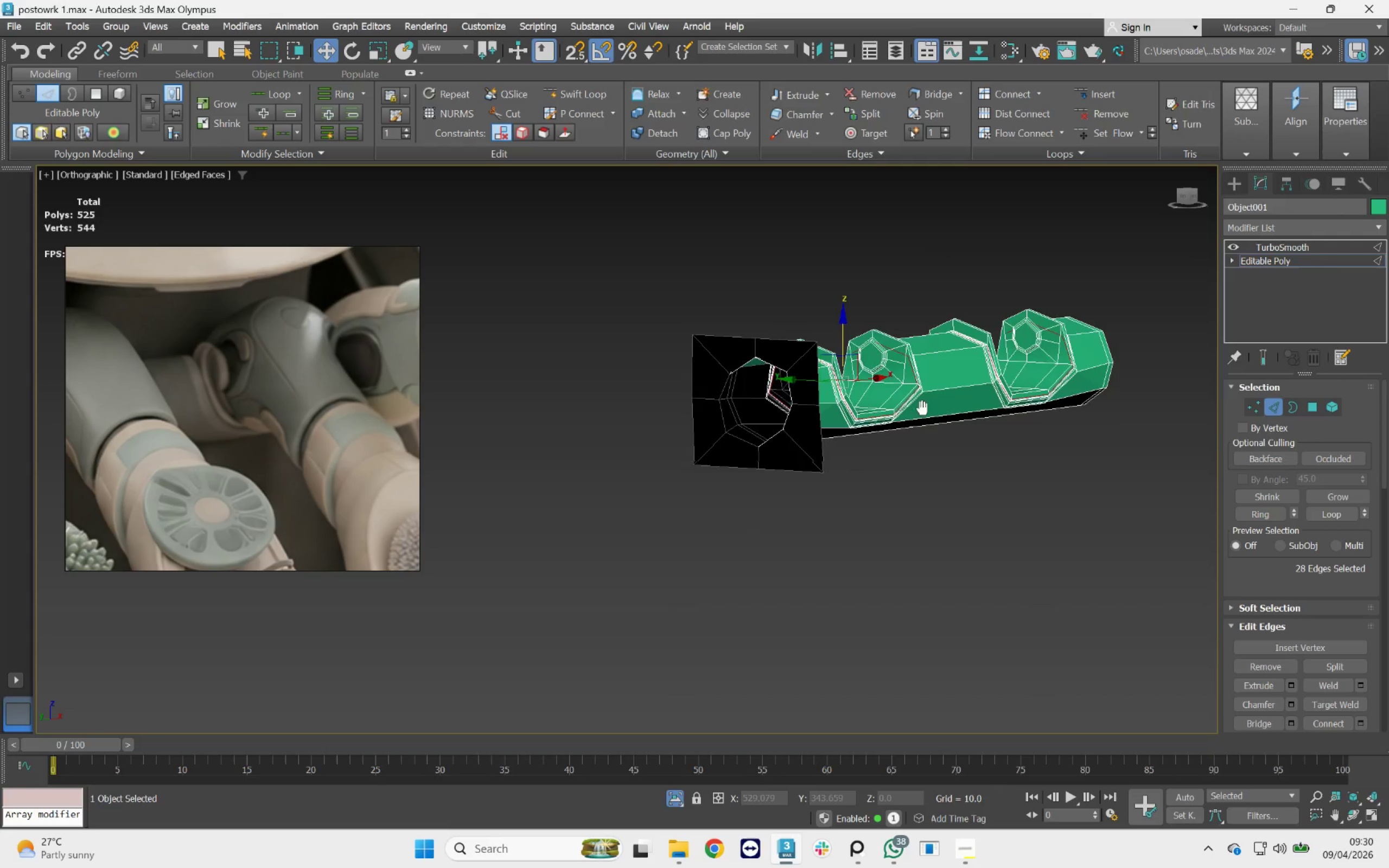 
hold_key(key=AltLeft, duration=2.79)
 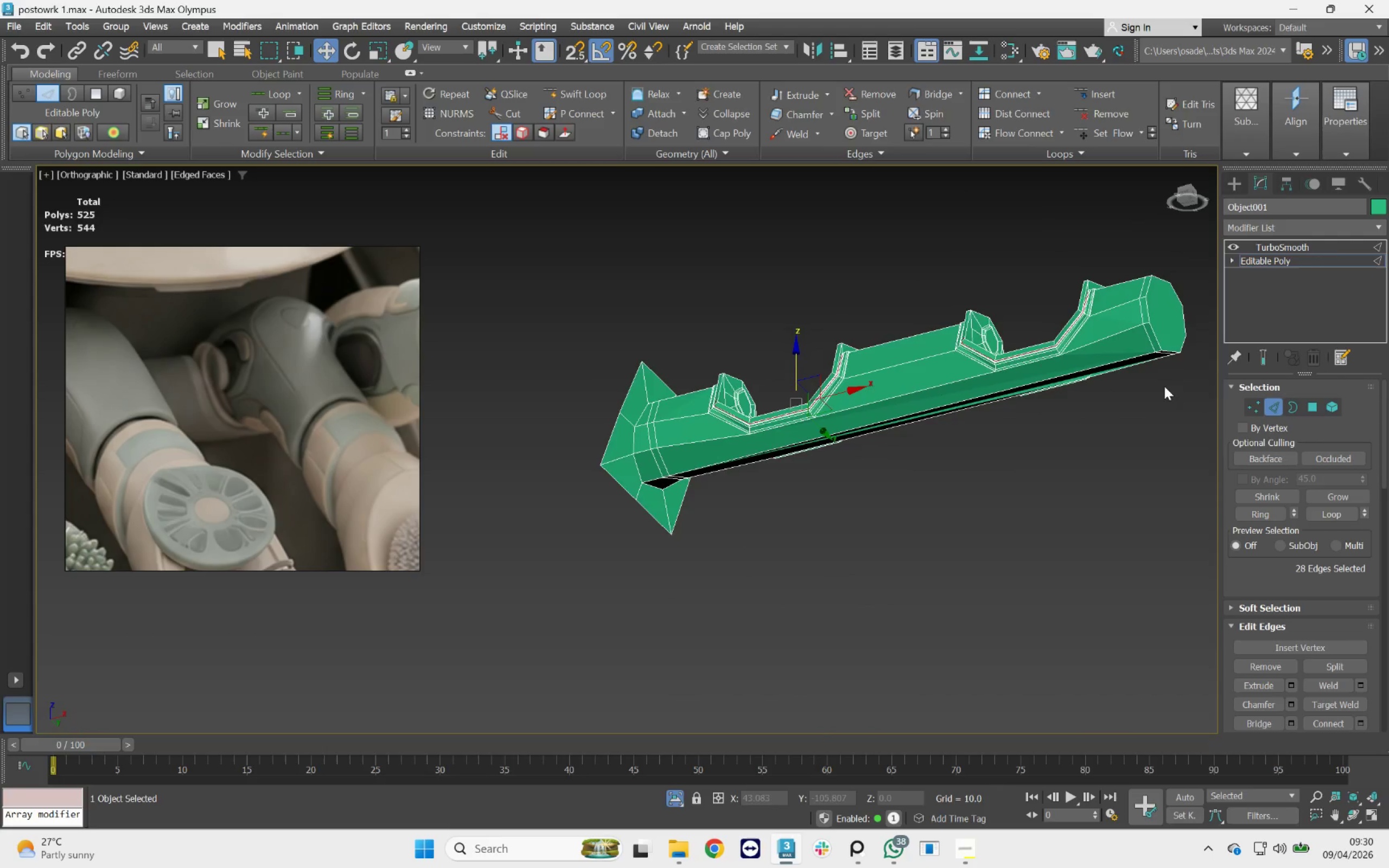 
hold_key(key=AltLeft, duration=1.06)
 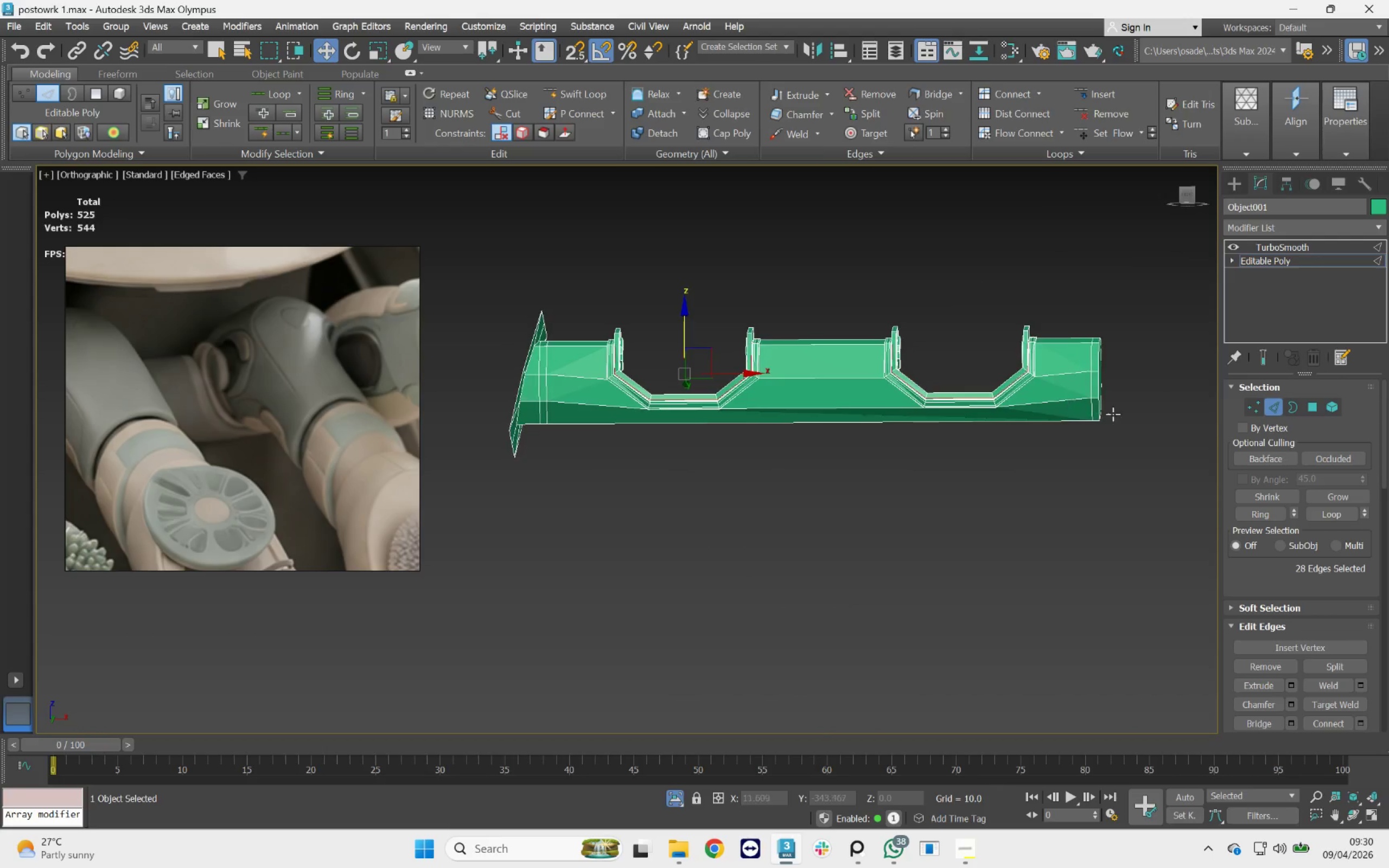 
mouse_move([1258, 412])
 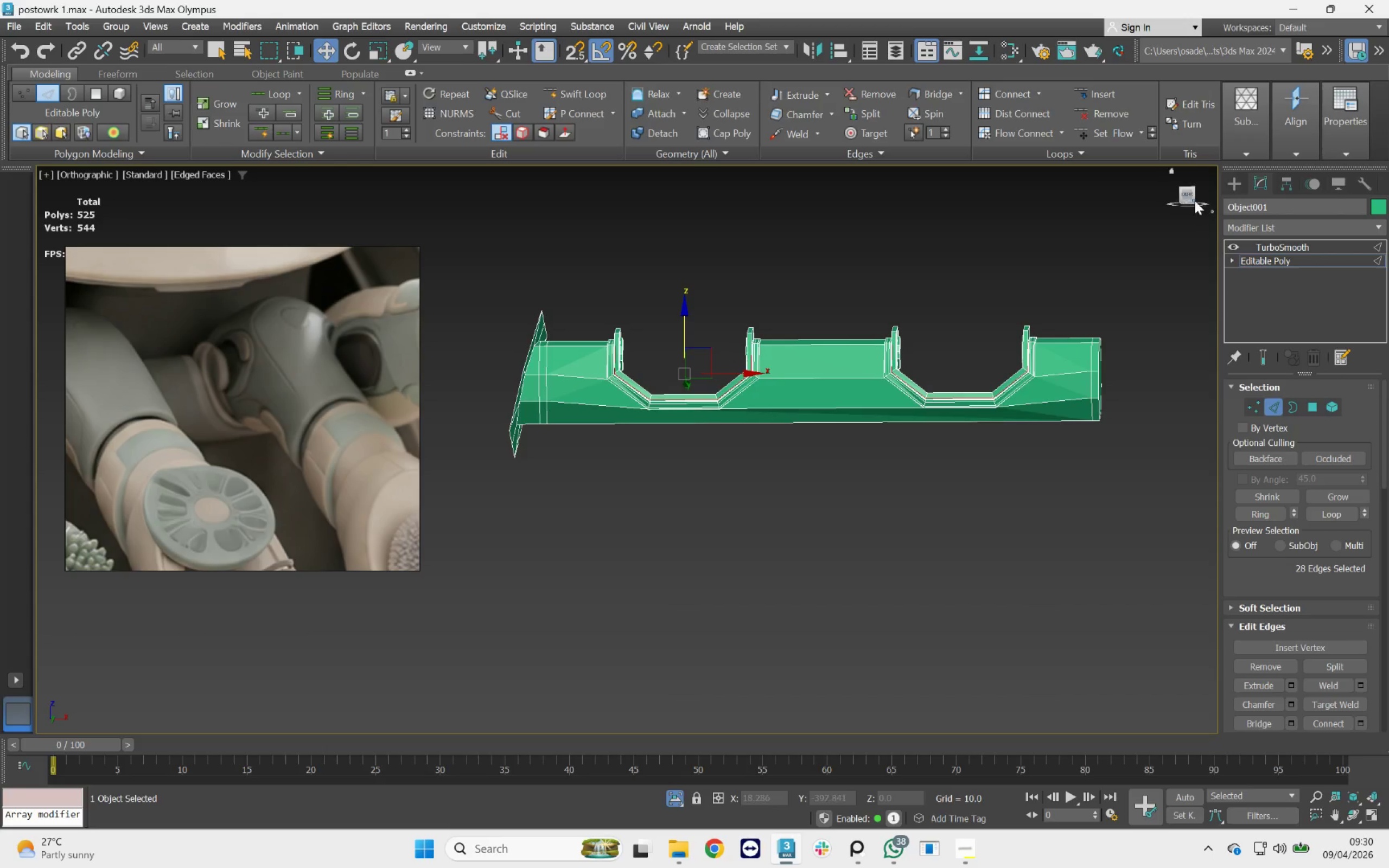 
left_click([1183, 194])
 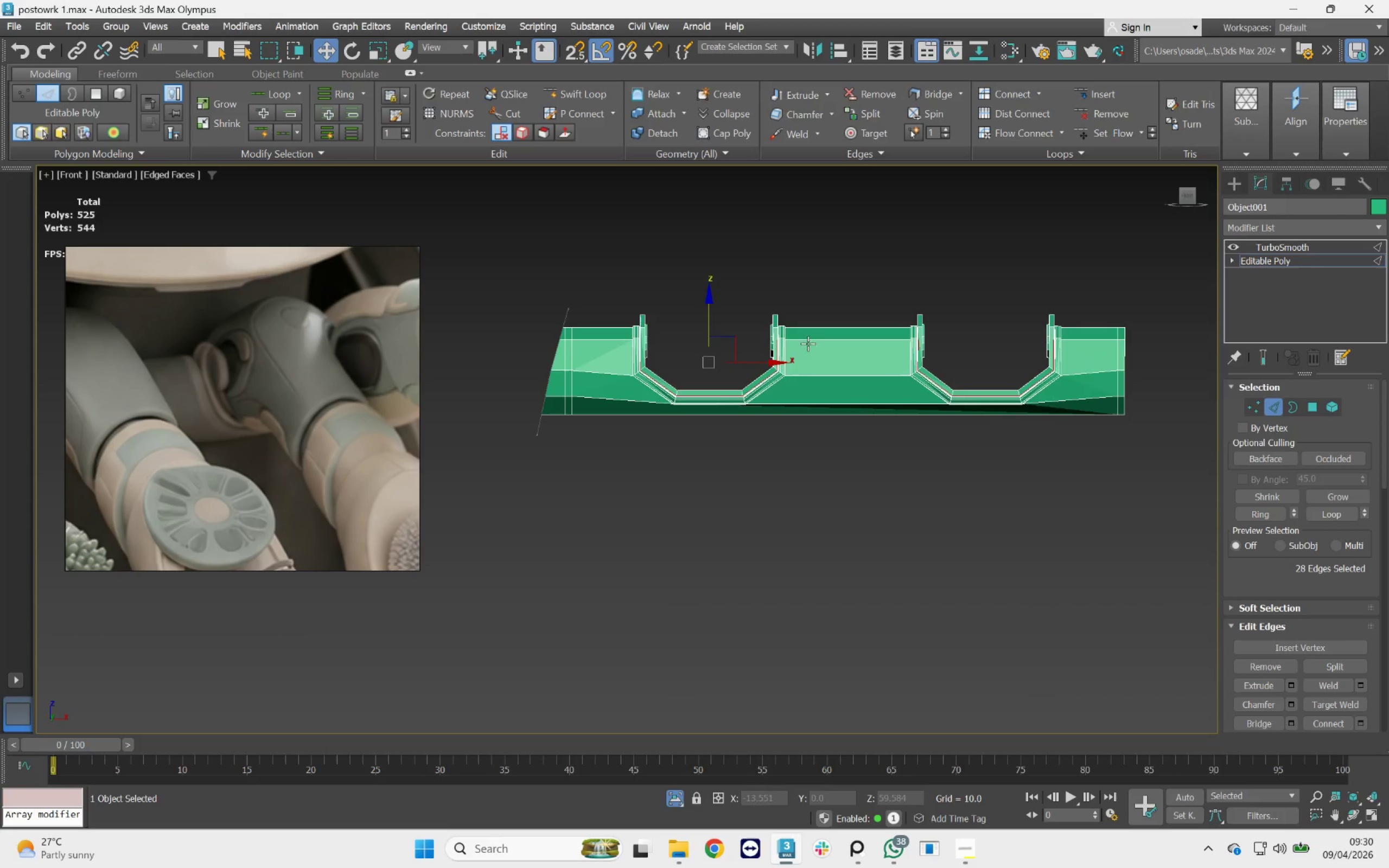 
left_click_drag(start_coordinate=[869, 257], to_coordinate=[826, 444])
 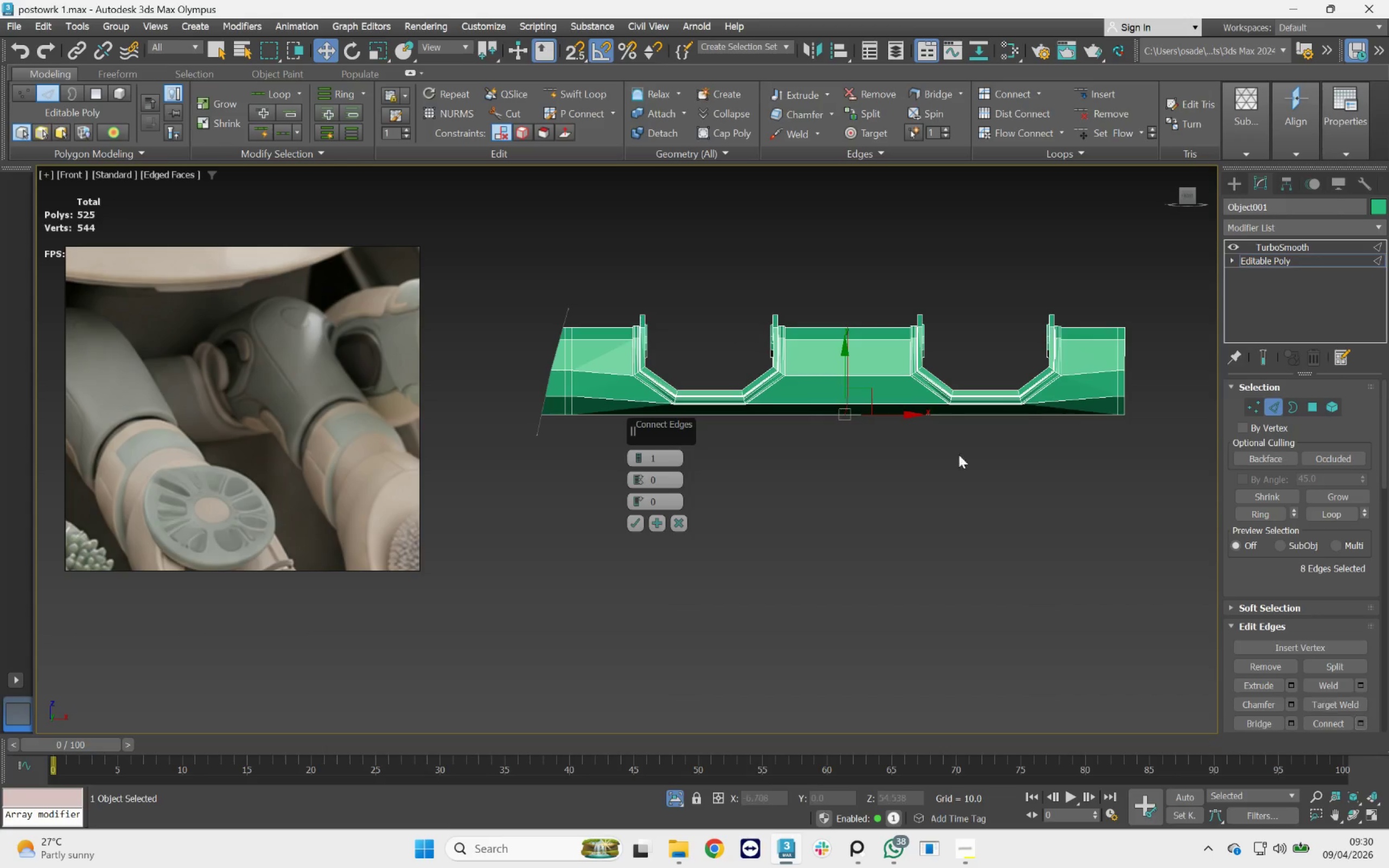 
scroll: coordinate [832, 382], scroll_direction: up, amount: 2.0
 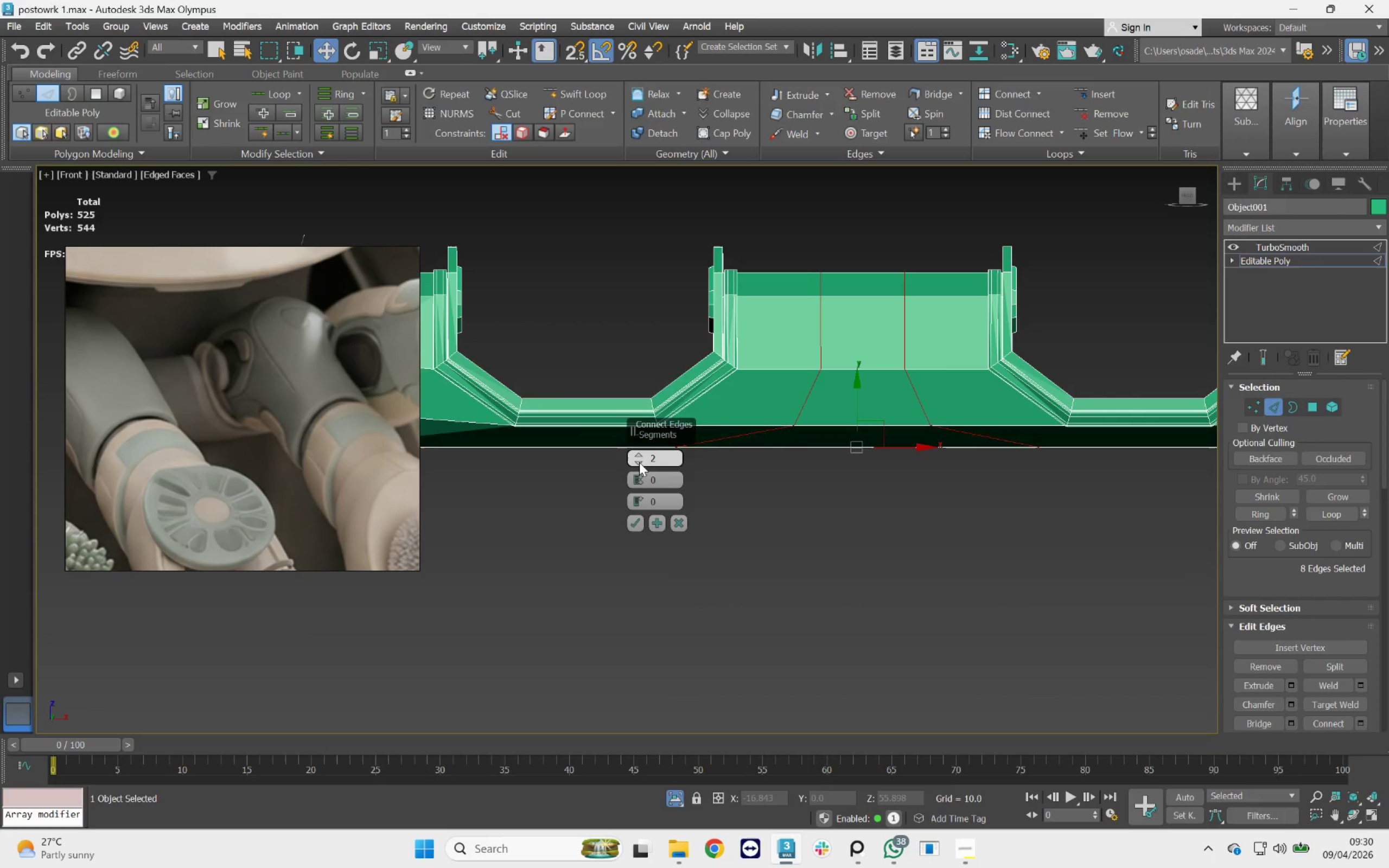 
left_click_drag(start_coordinate=[639, 474], to_coordinate=[643, 294])
 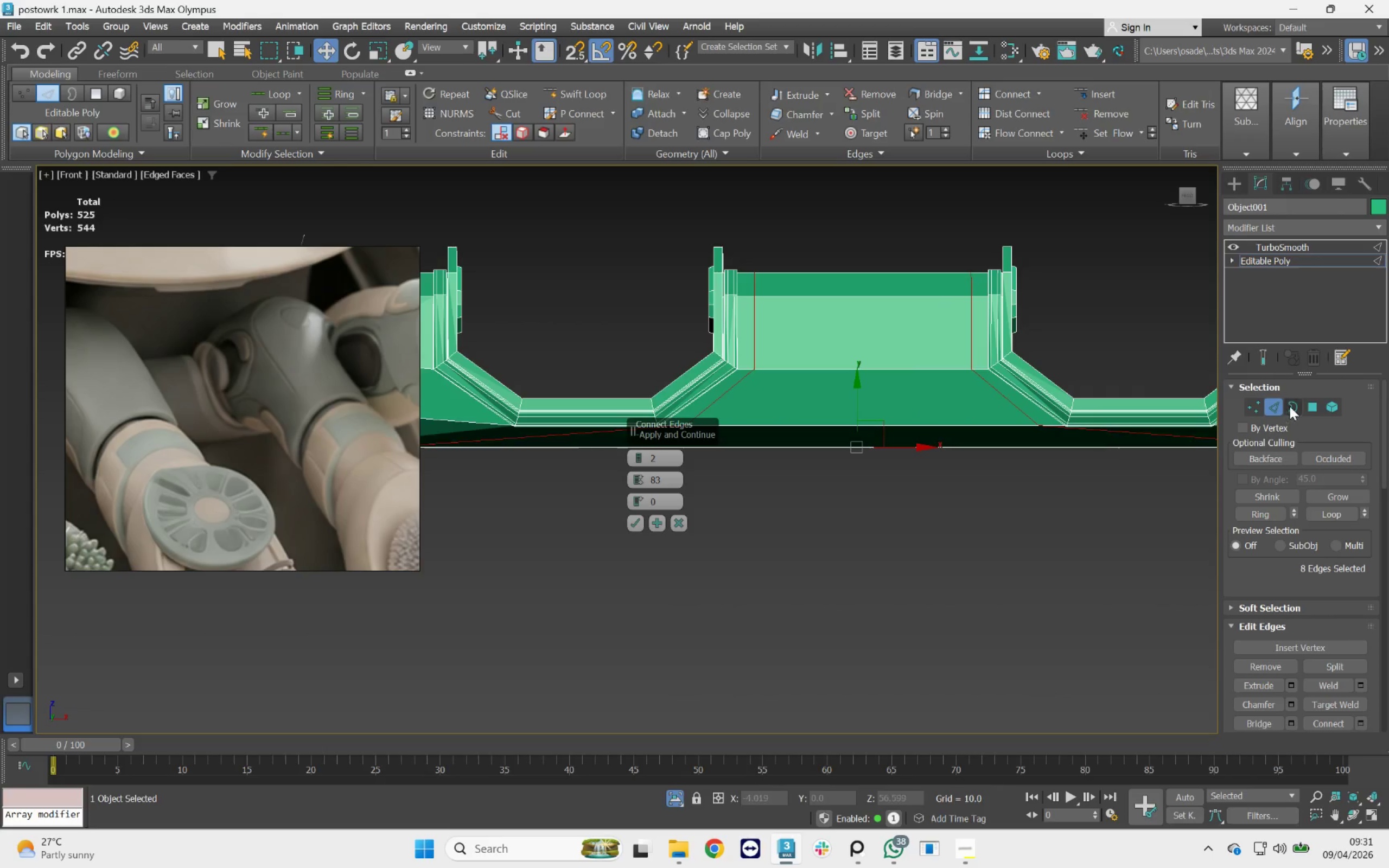 
left_click([1262, 360])
 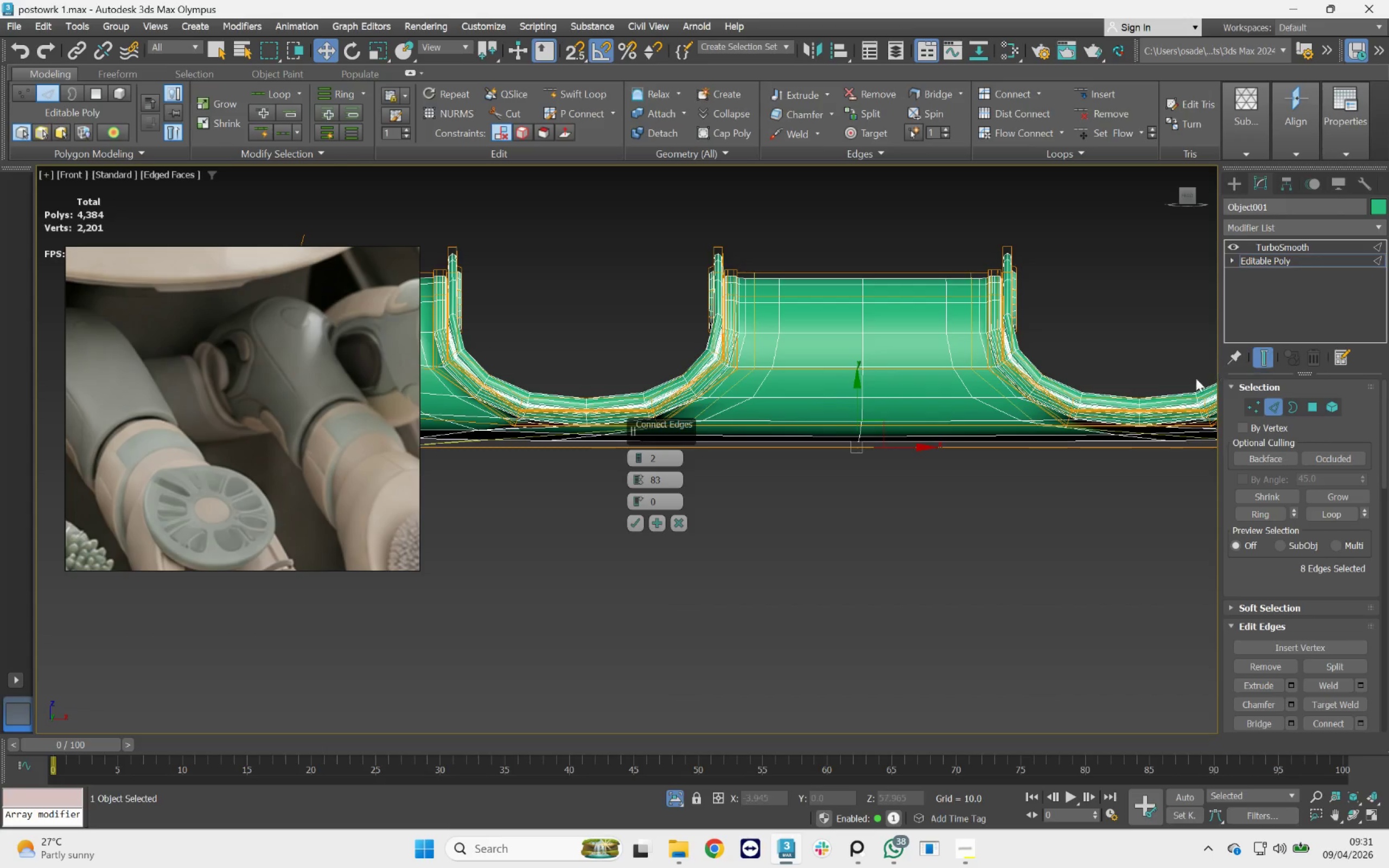 
scroll: coordinate [903, 361], scroll_direction: down, amount: 1.0
 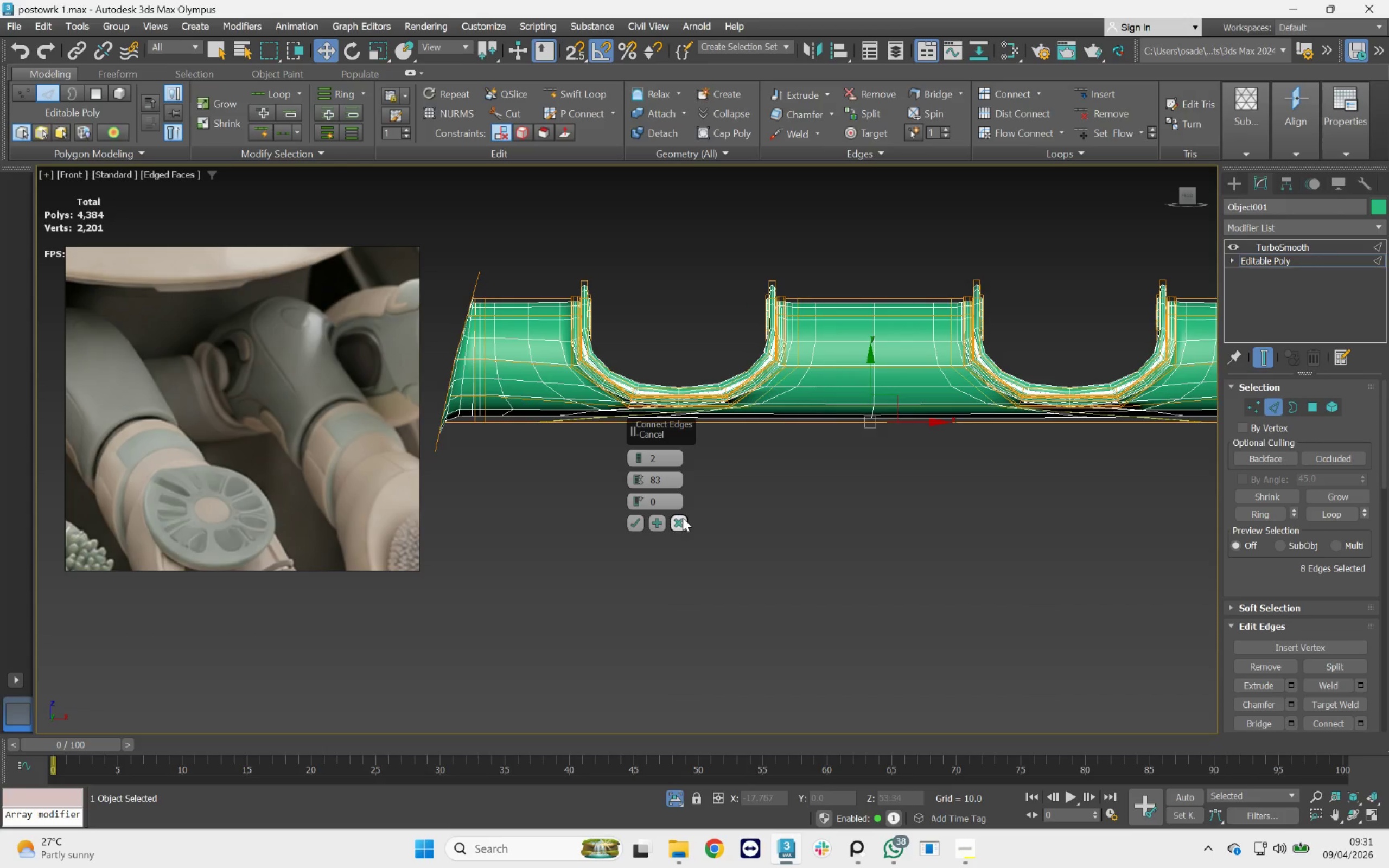 
left_click([678, 521])
 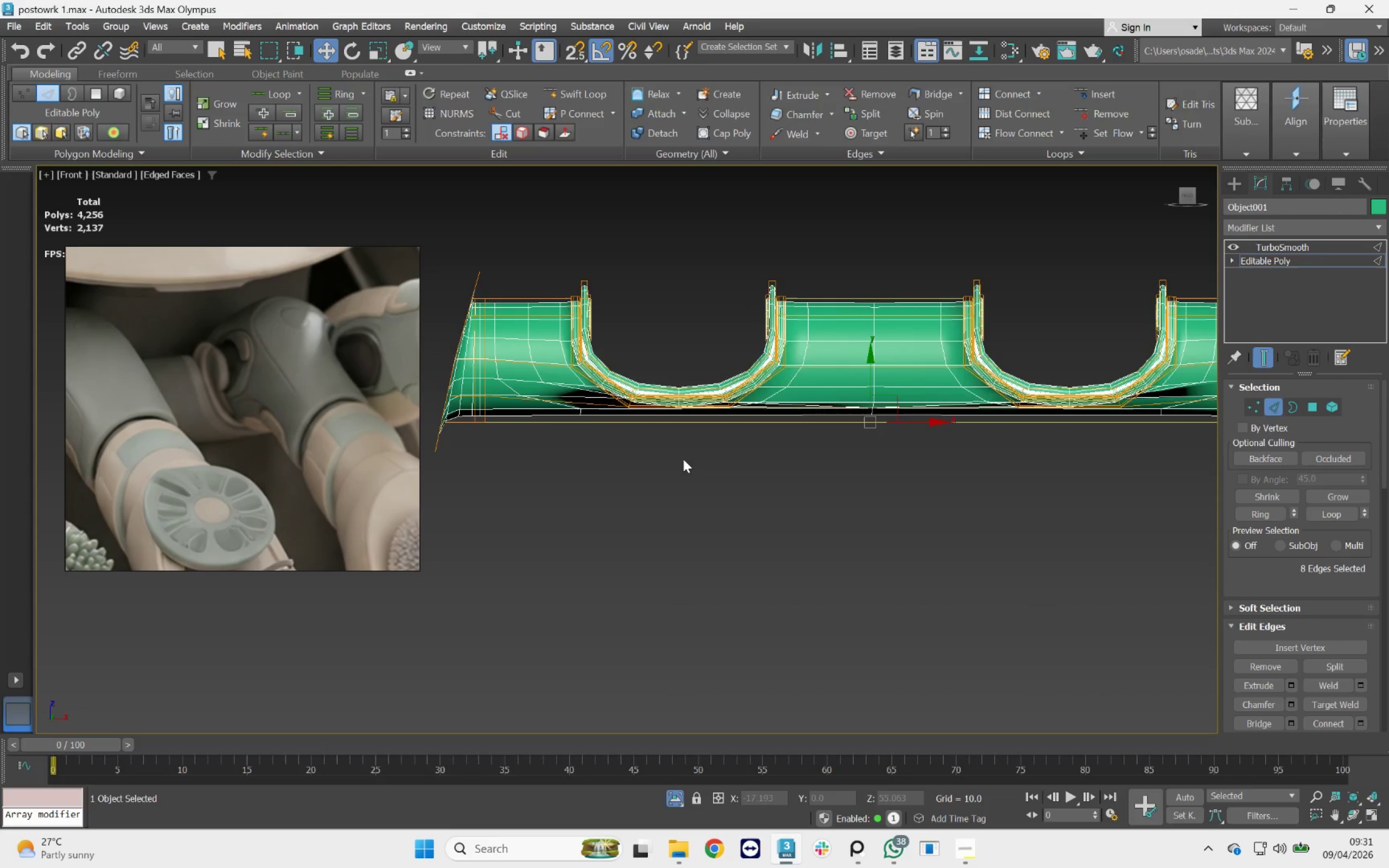 
left_click([812, 480])
 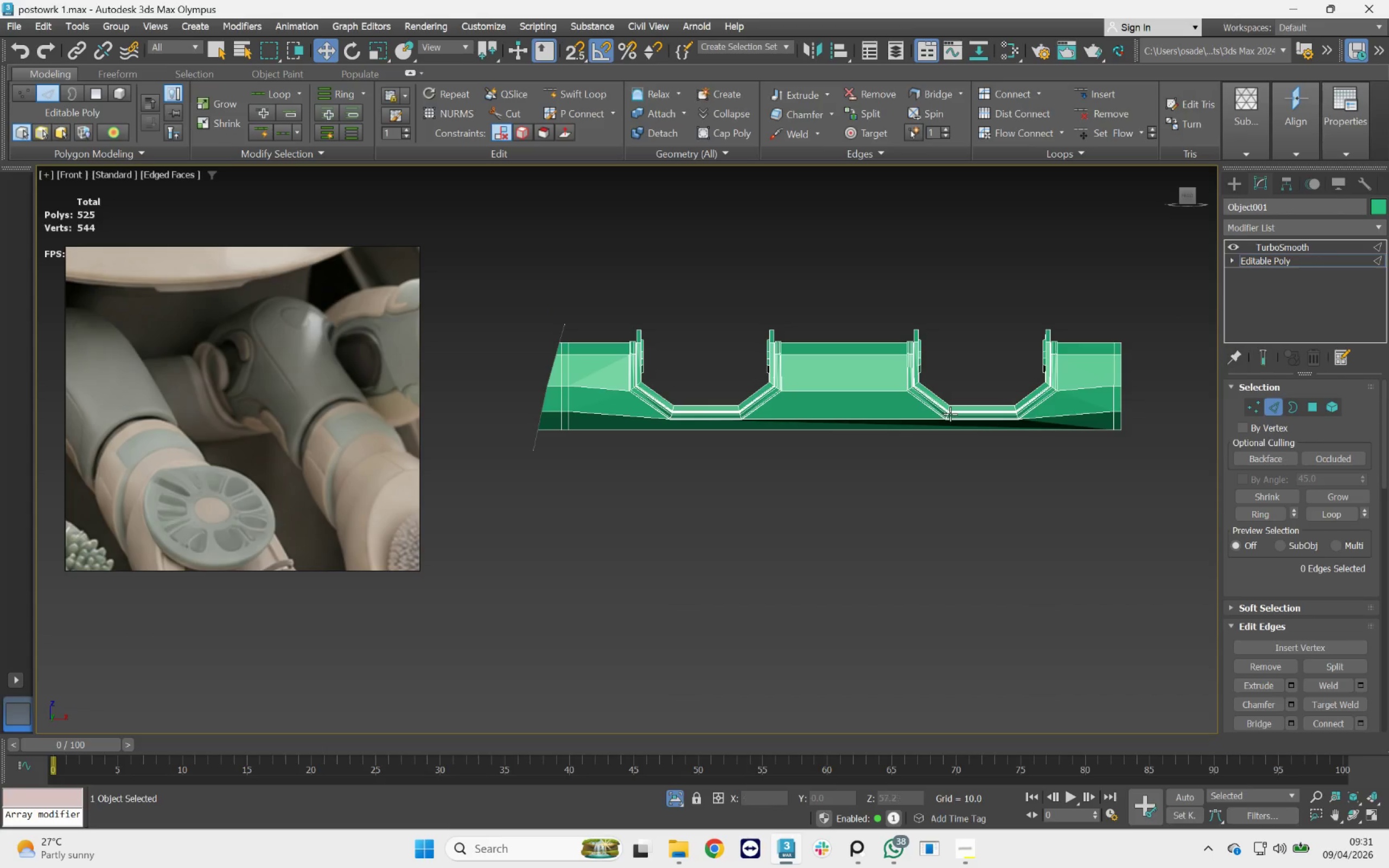 
scroll: coordinate [770, 449], scroll_direction: down, amount: 1.0
 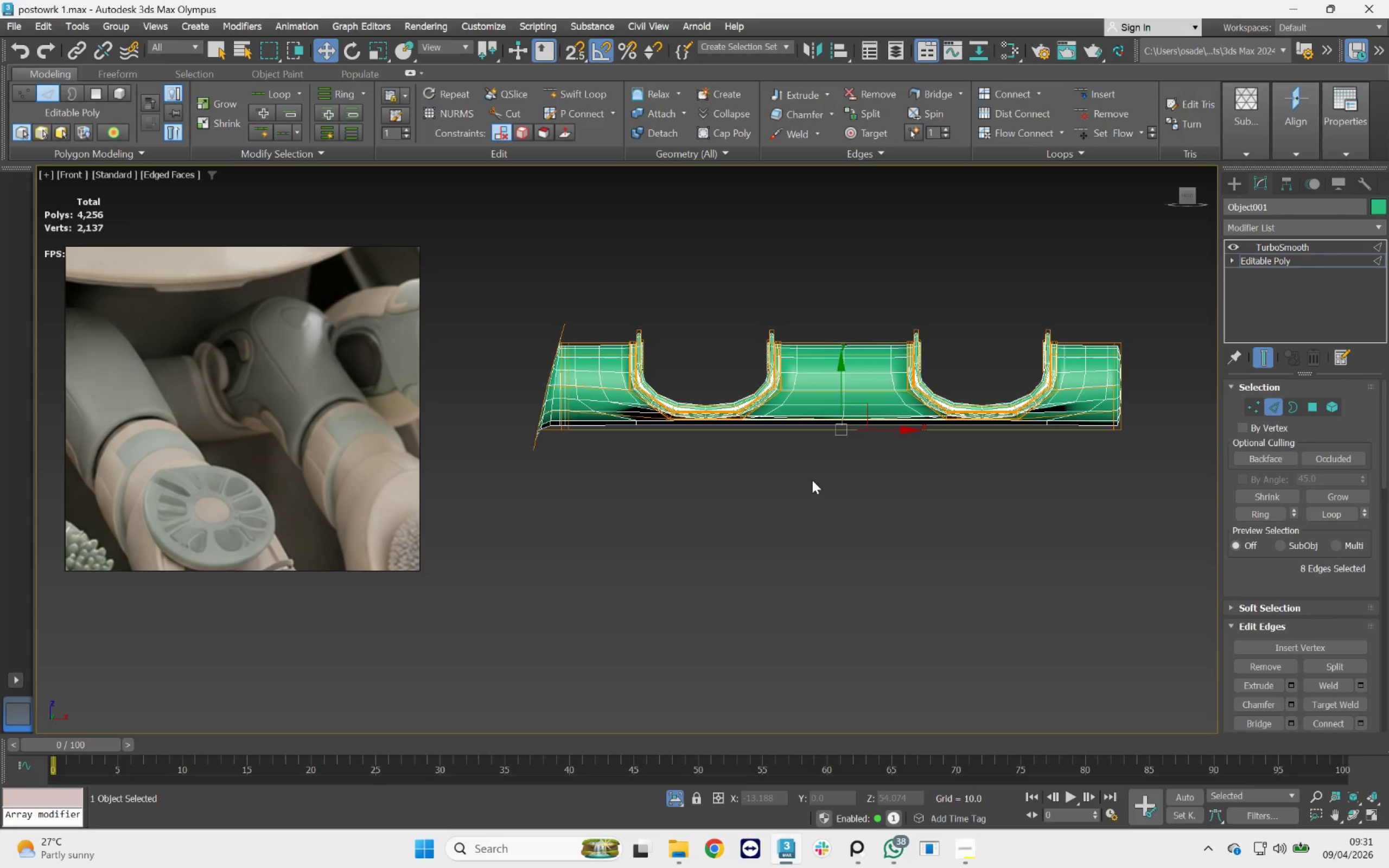 
hold_key(key=AltLeft, duration=1.09)
 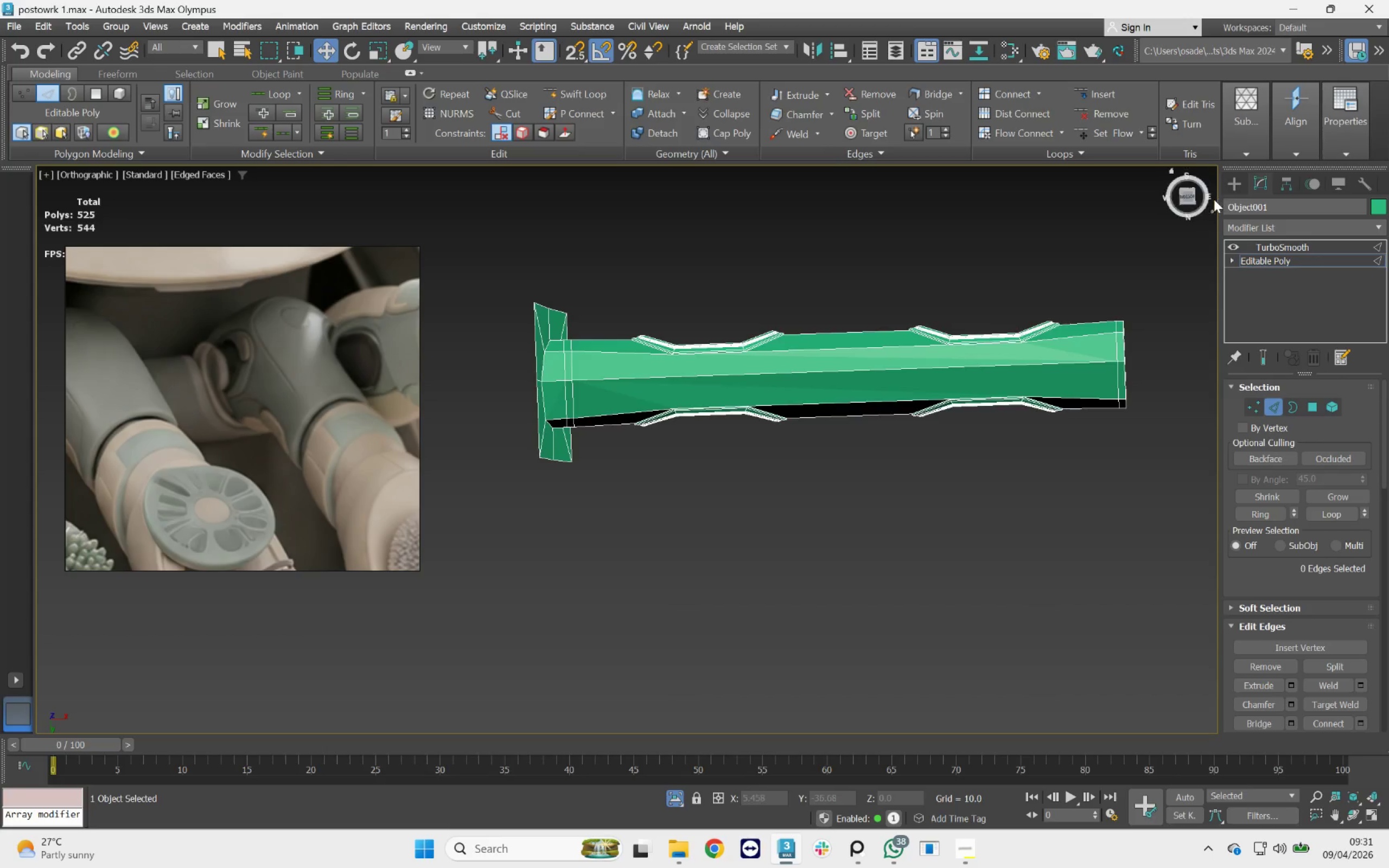 
left_click([1185, 196])
 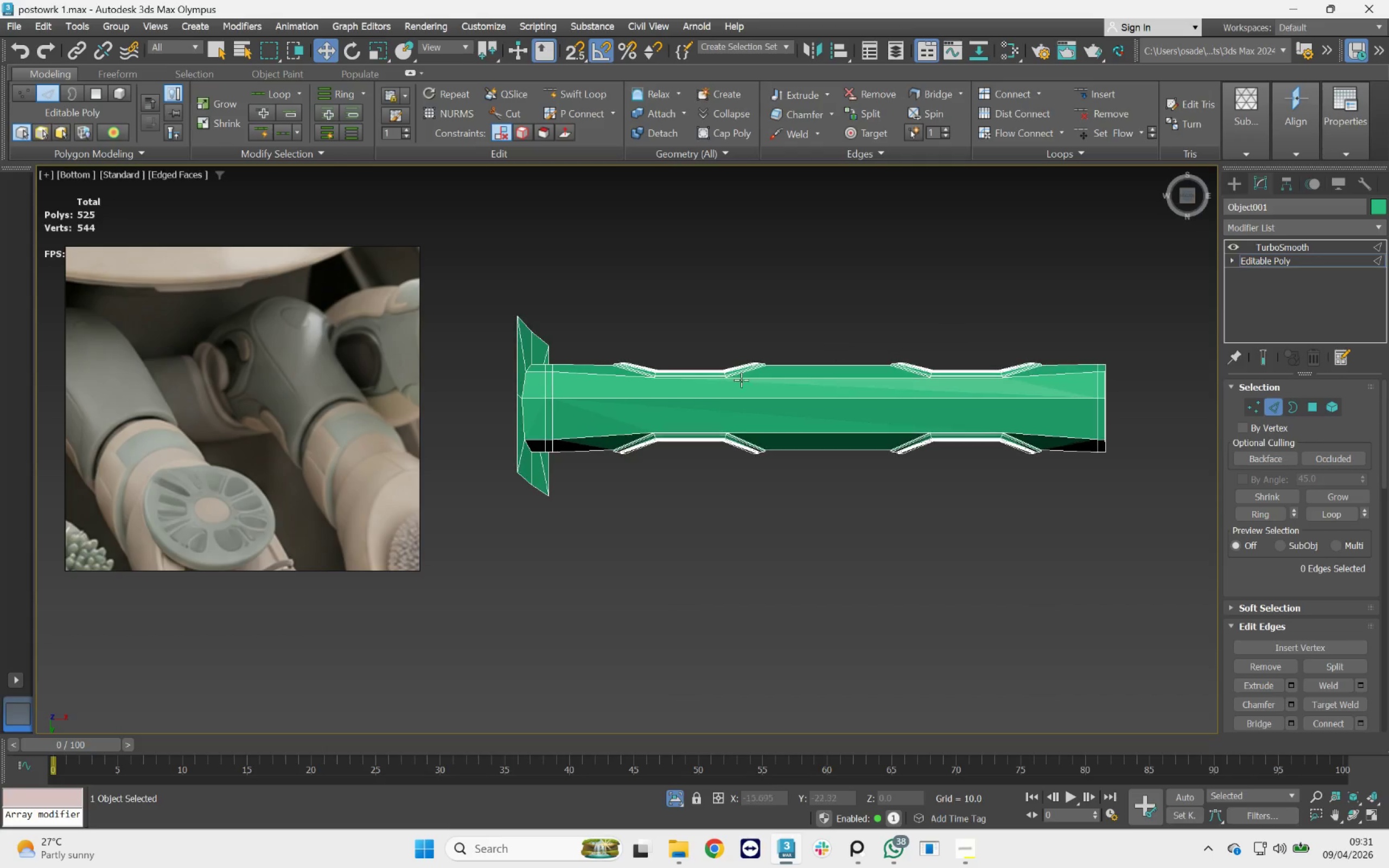 
scroll: coordinate [684, 404], scroll_direction: up, amount: 4.0
 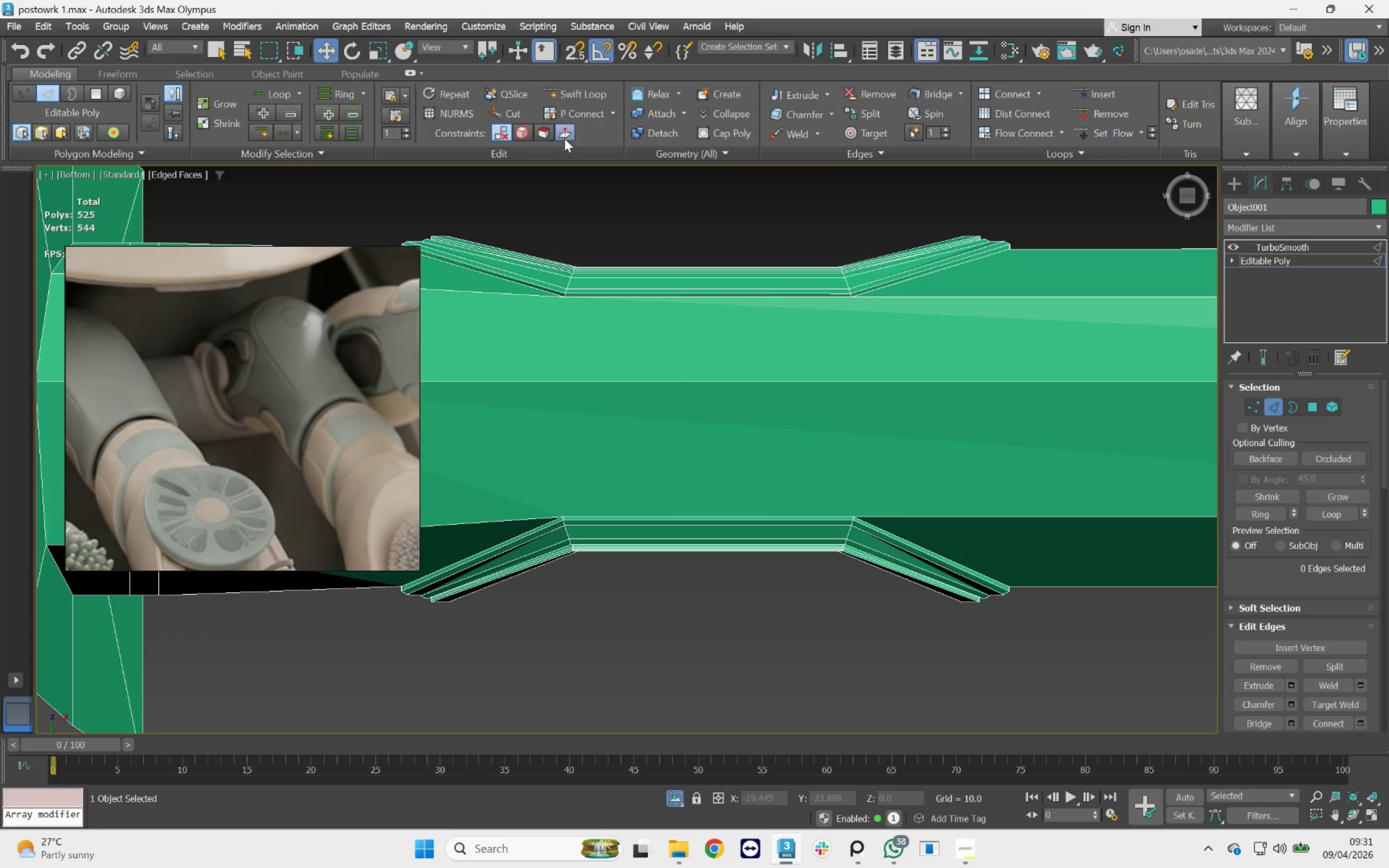 
left_click([503, 117])
 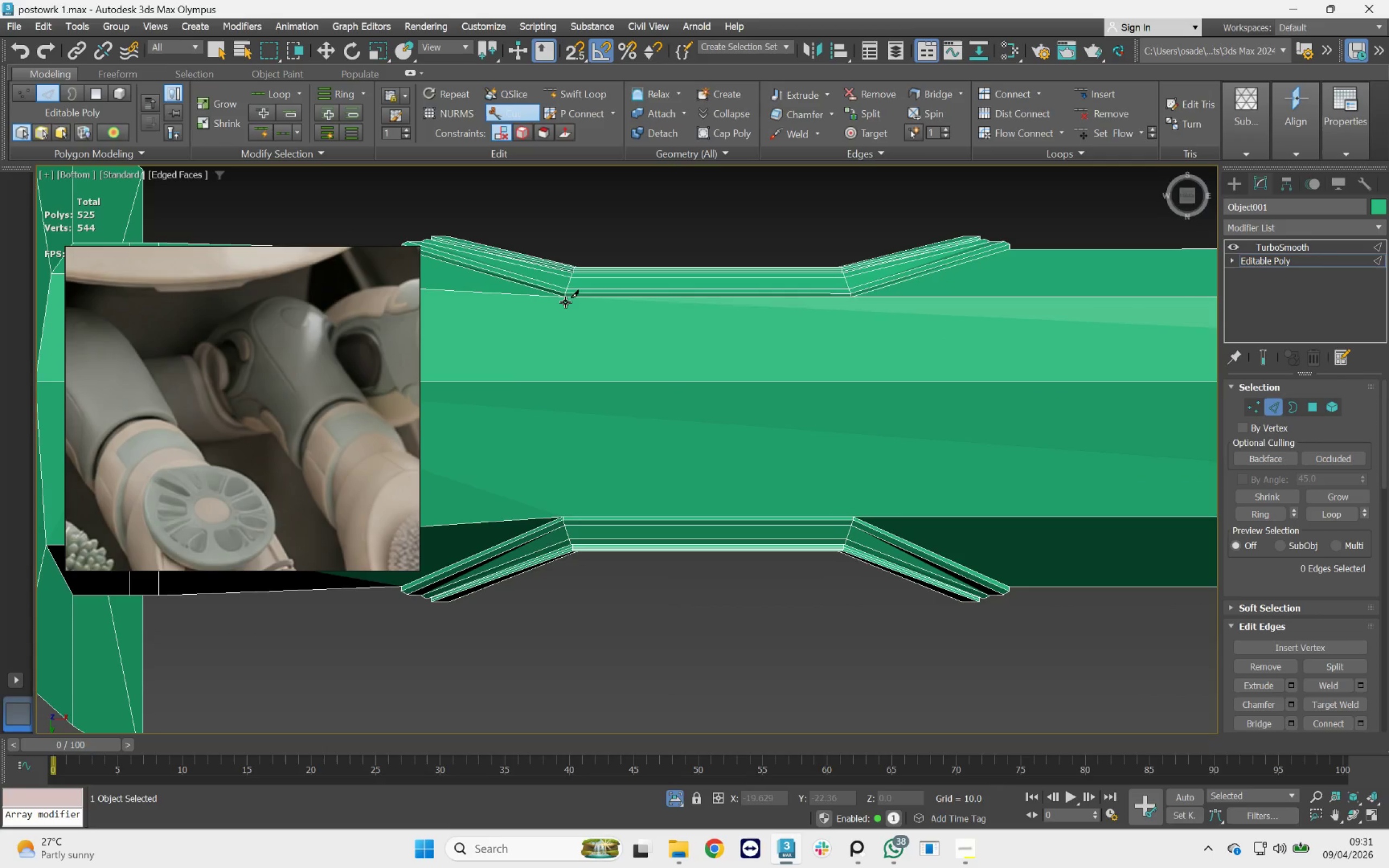 
left_click_drag(start_coordinate=[564, 302], to_coordinate=[563, 306])
 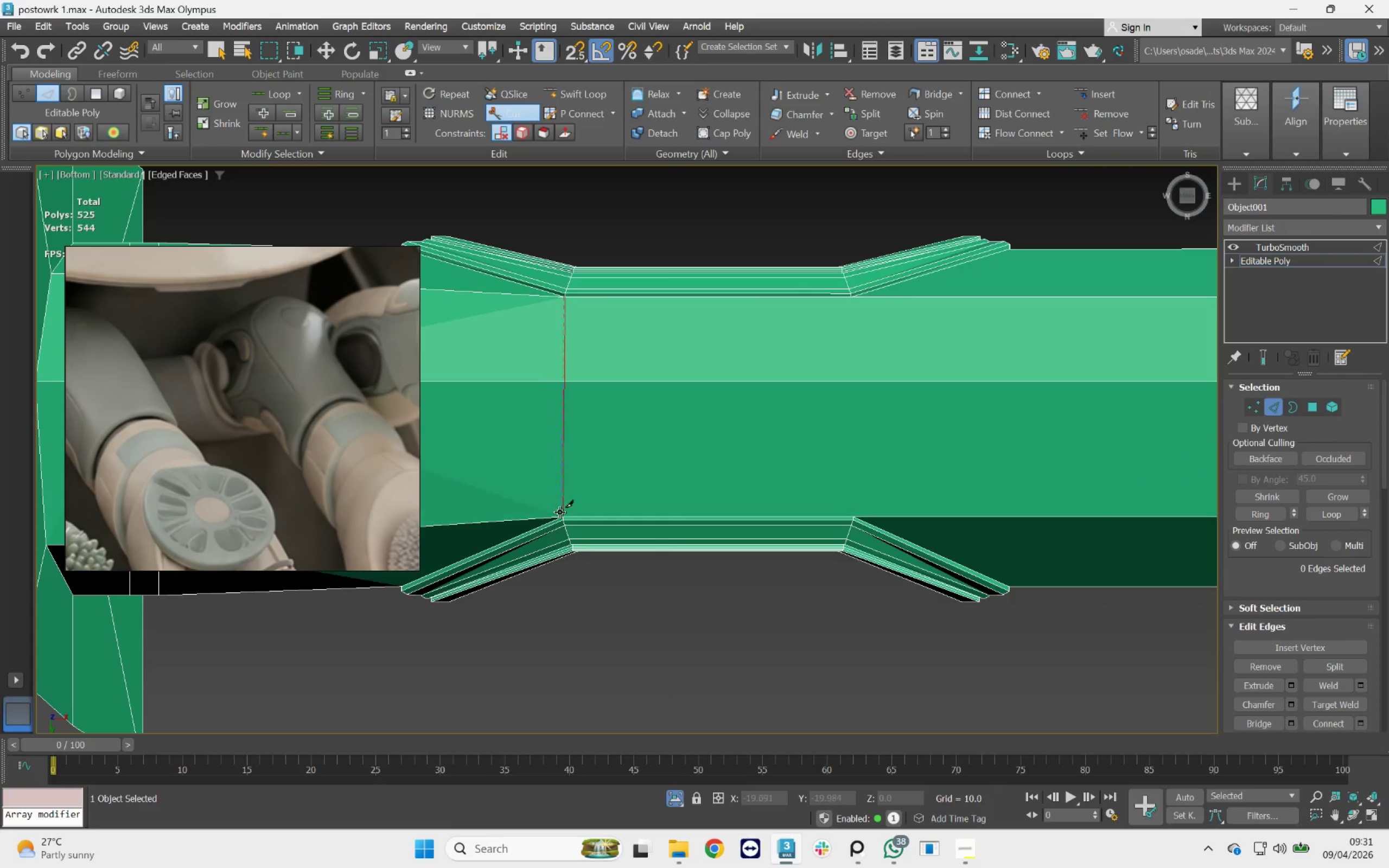 
left_click_drag(start_coordinate=[561, 514], to_coordinate=[563, 511])
 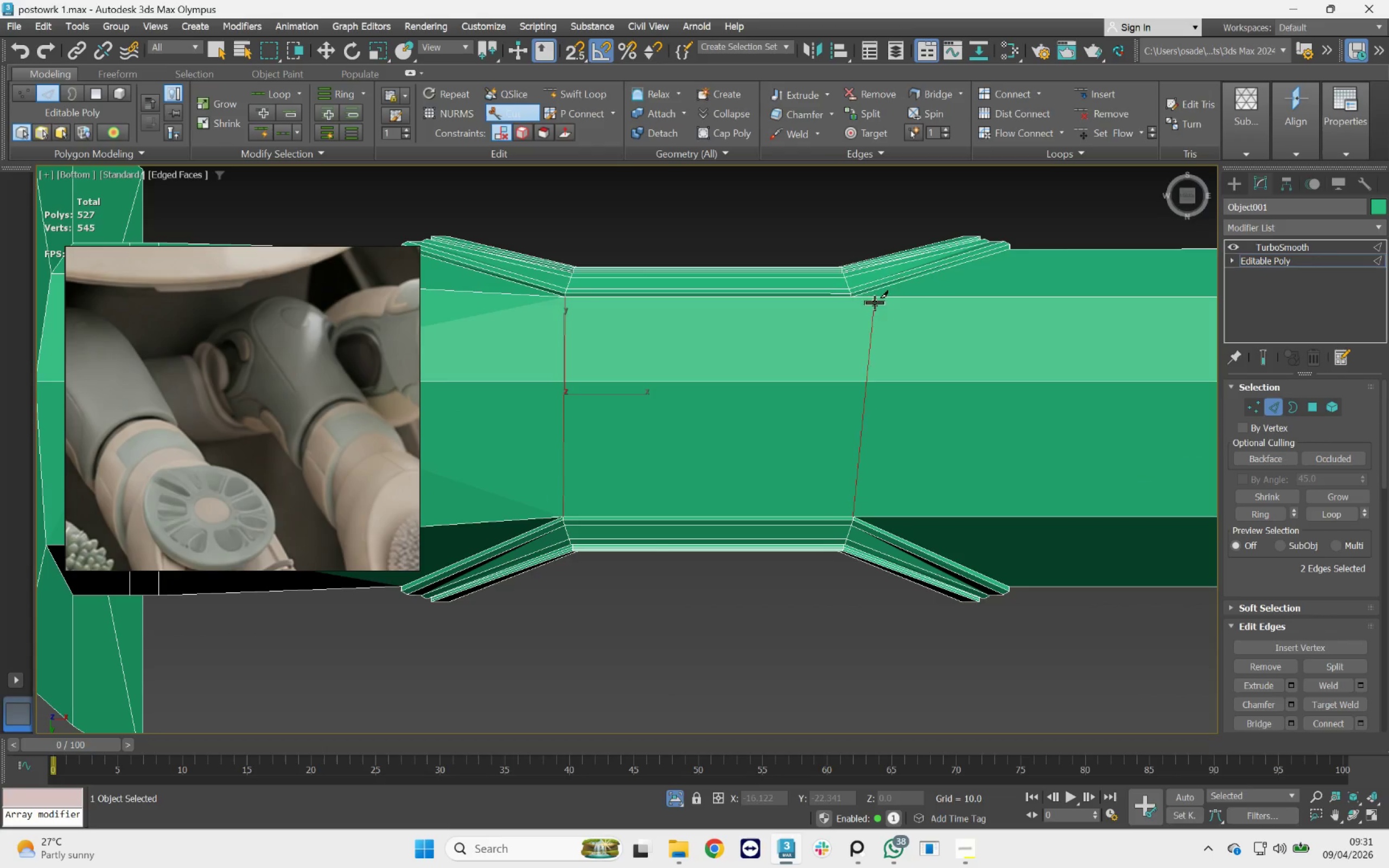 
left_click([853, 302])
 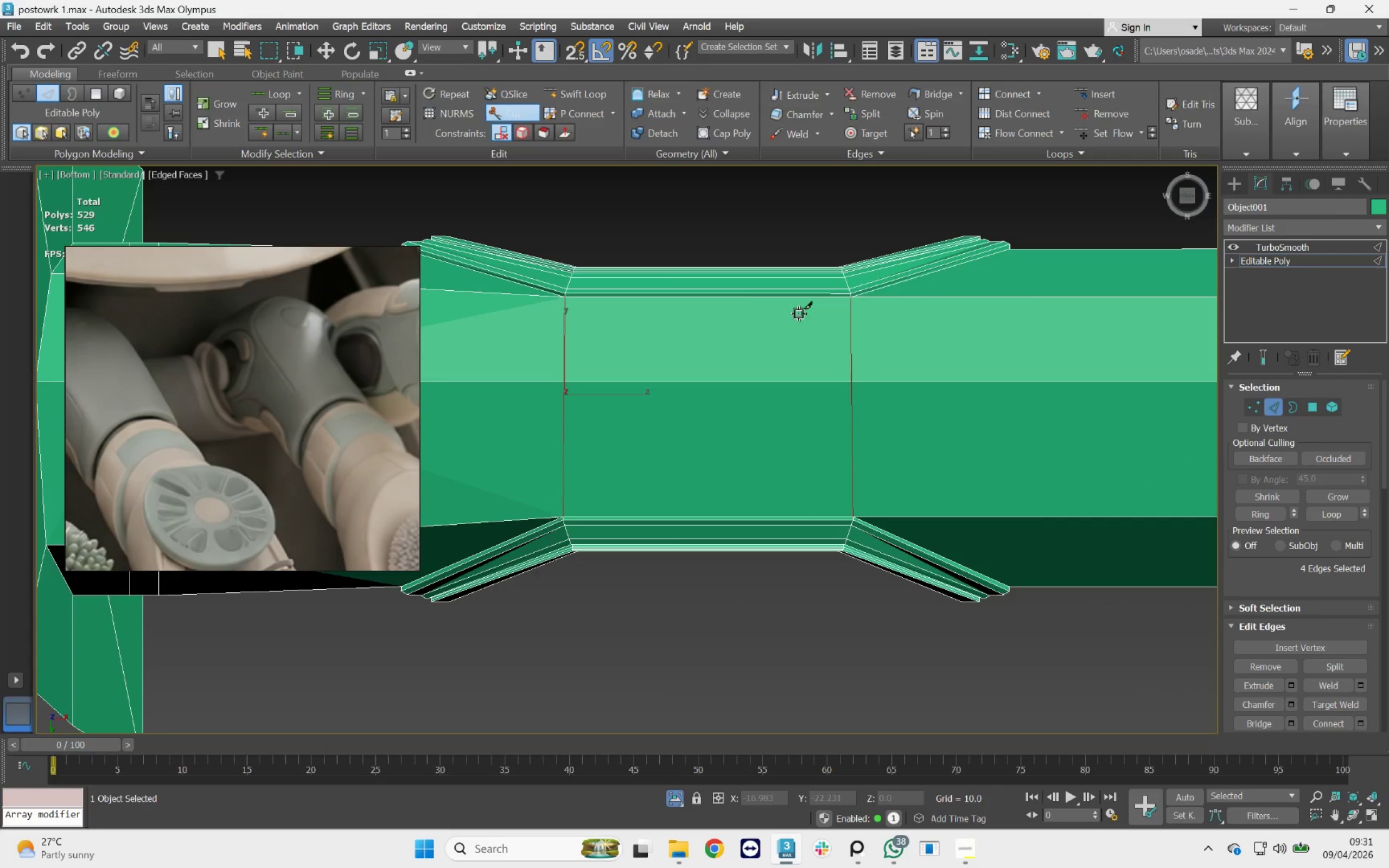 
scroll: coordinate [1018, 353], scroll_direction: none, amount: 0.0
 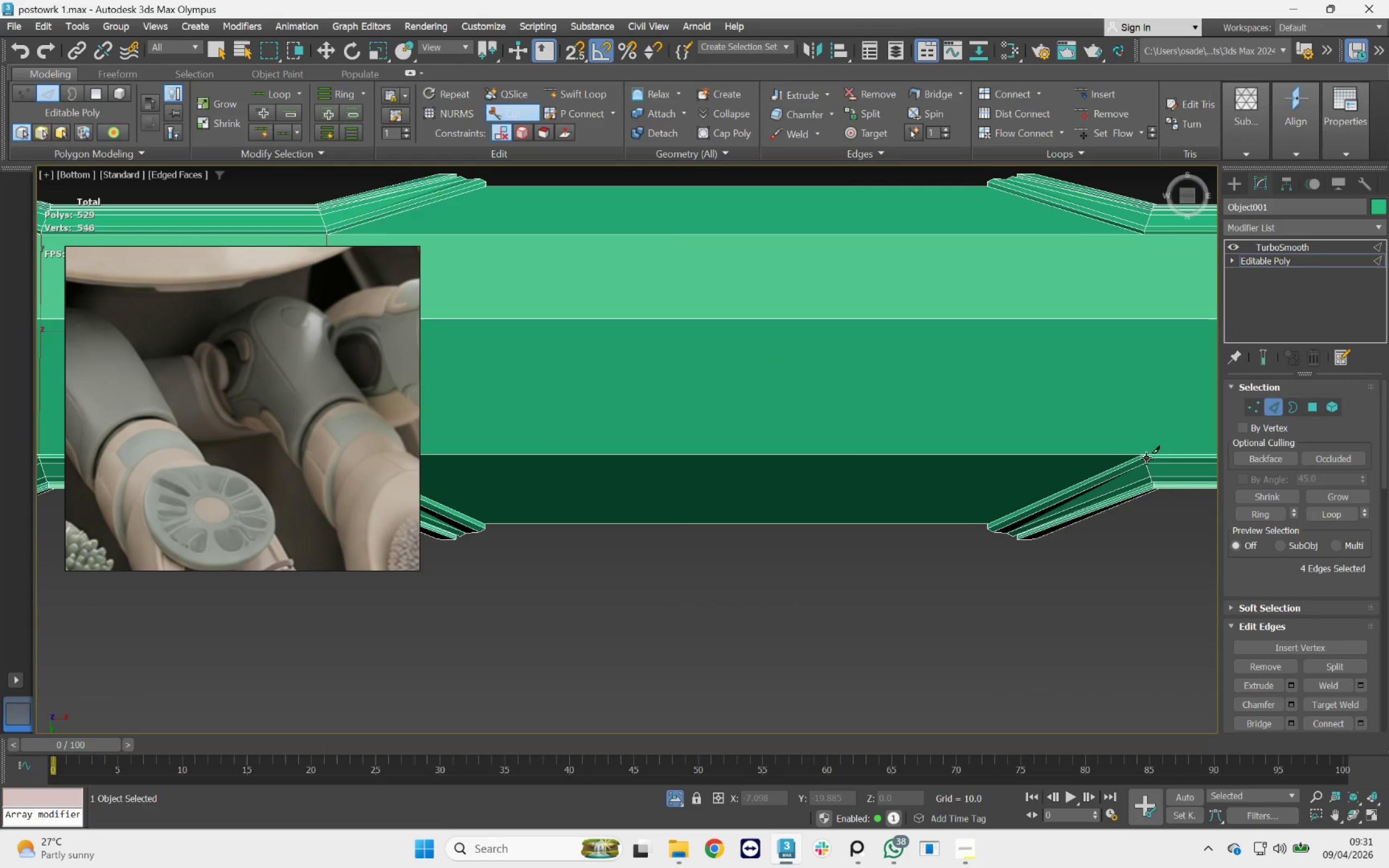 
left_click_drag(start_coordinate=[1146, 450], to_coordinate=[1146, 446])
 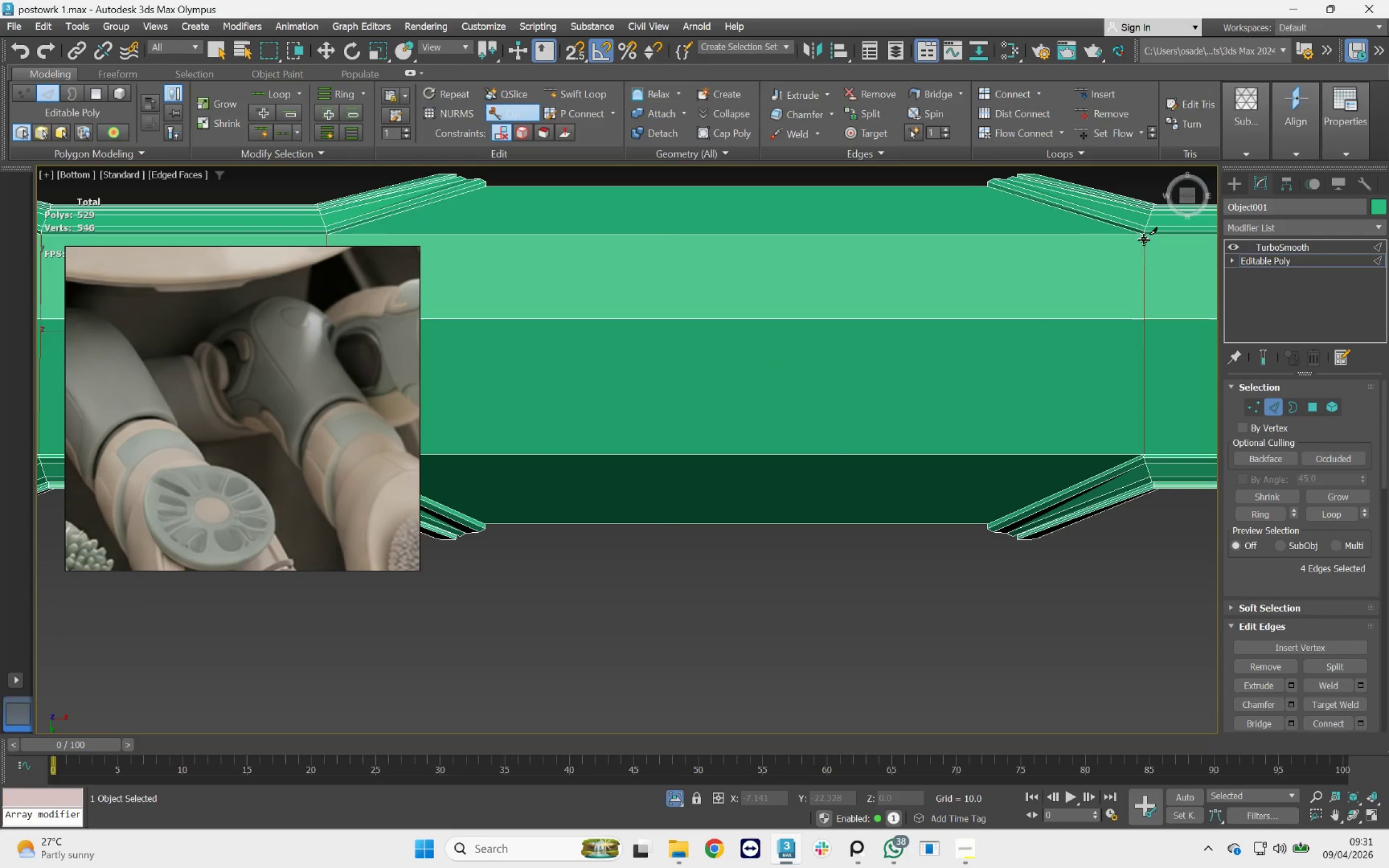 
left_click([1144, 237])
 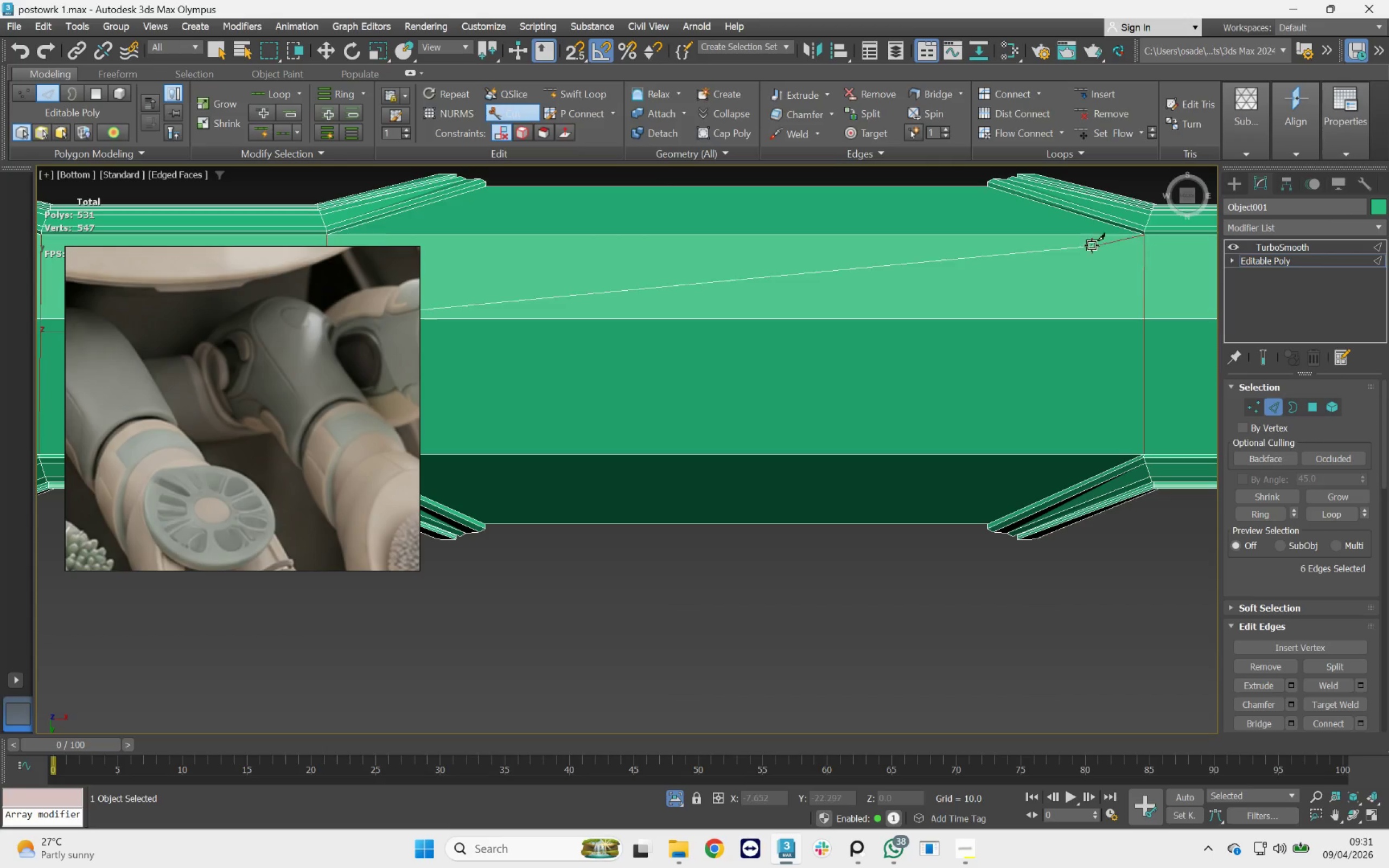 
right_click([1091, 245])
 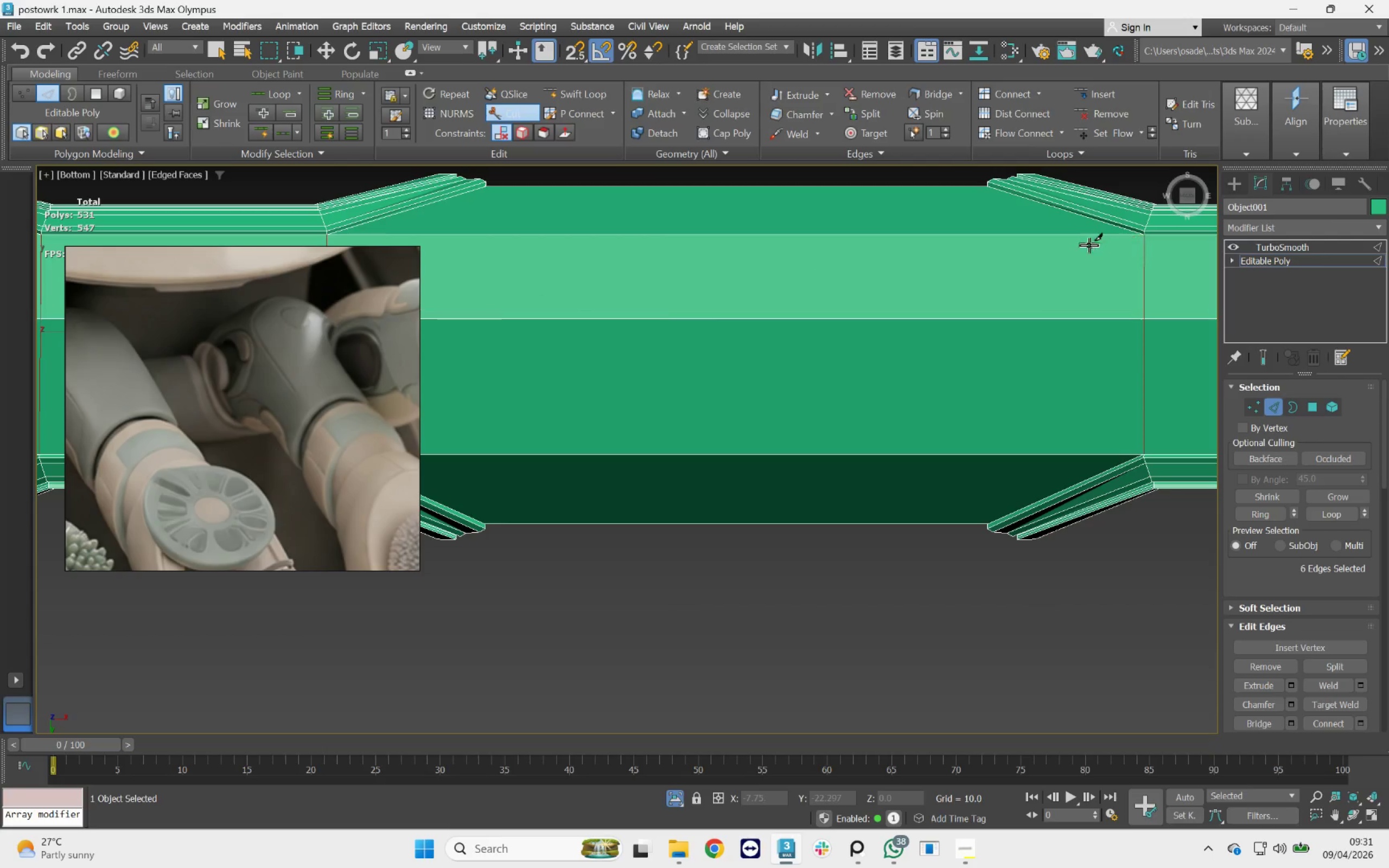 
scroll: coordinate [1086, 246], scroll_direction: down, amount: 3.0
 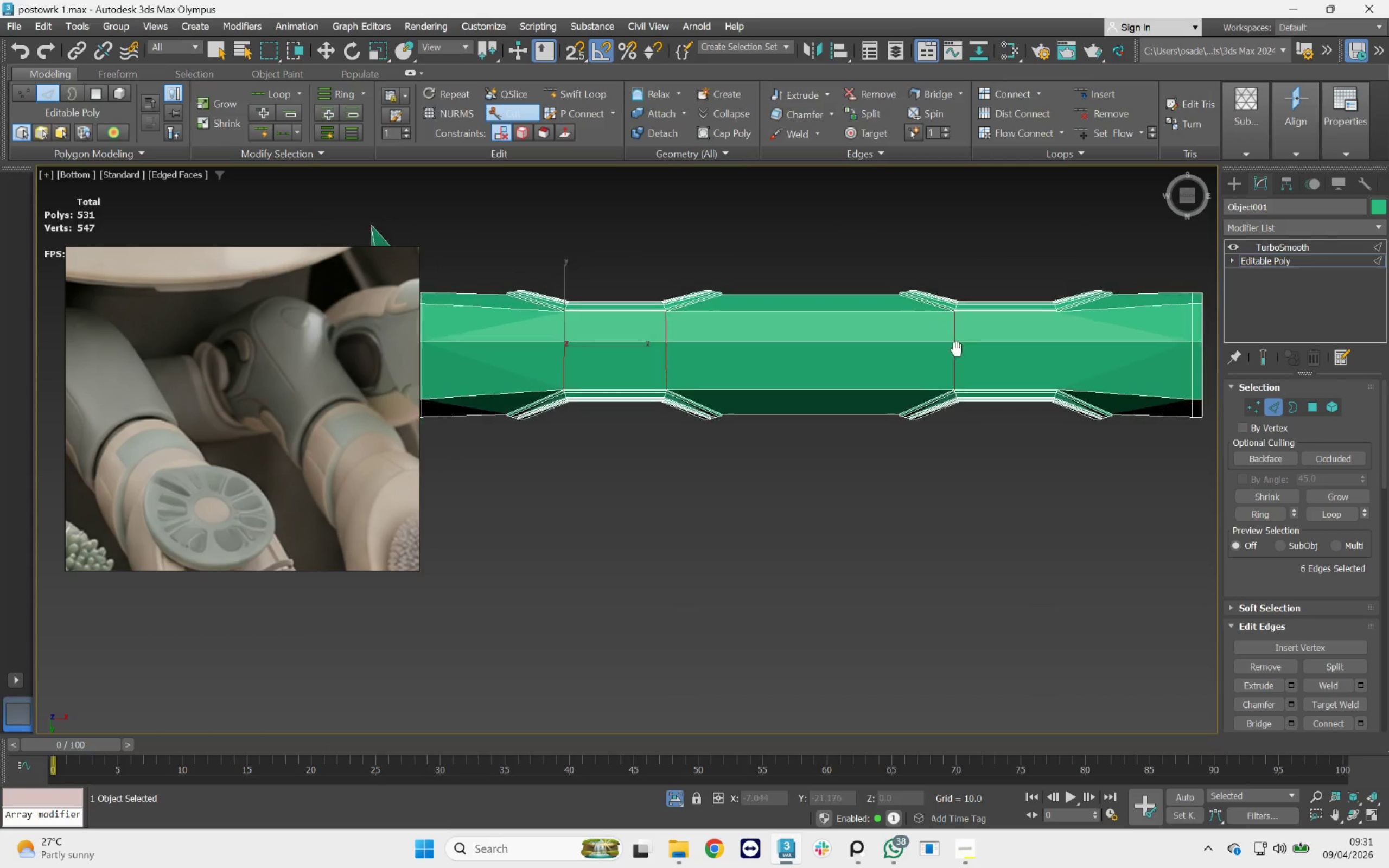 
scroll: coordinate [1087, 308], scroll_direction: up, amount: 3.0
 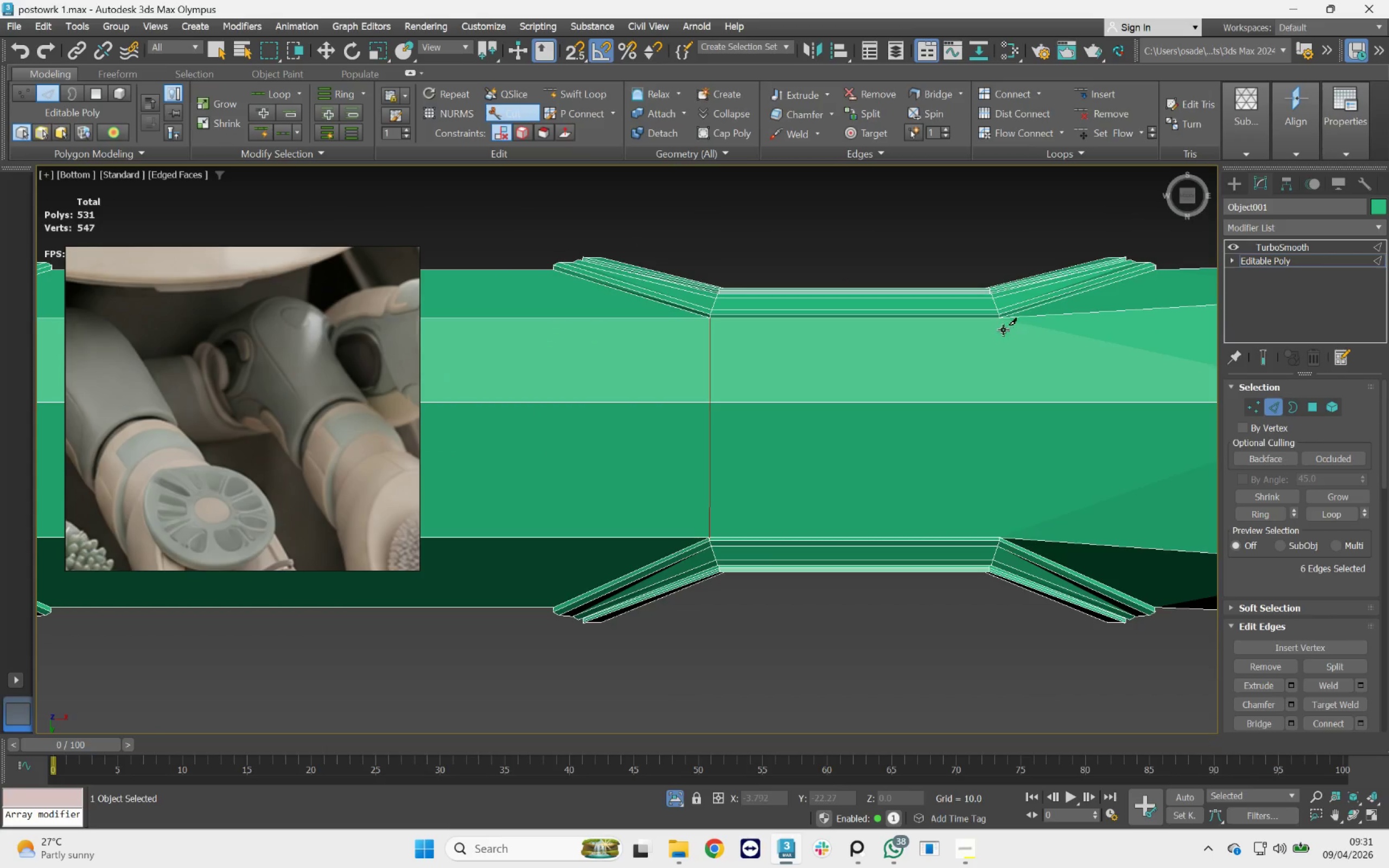 
left_click([1003, 320])
 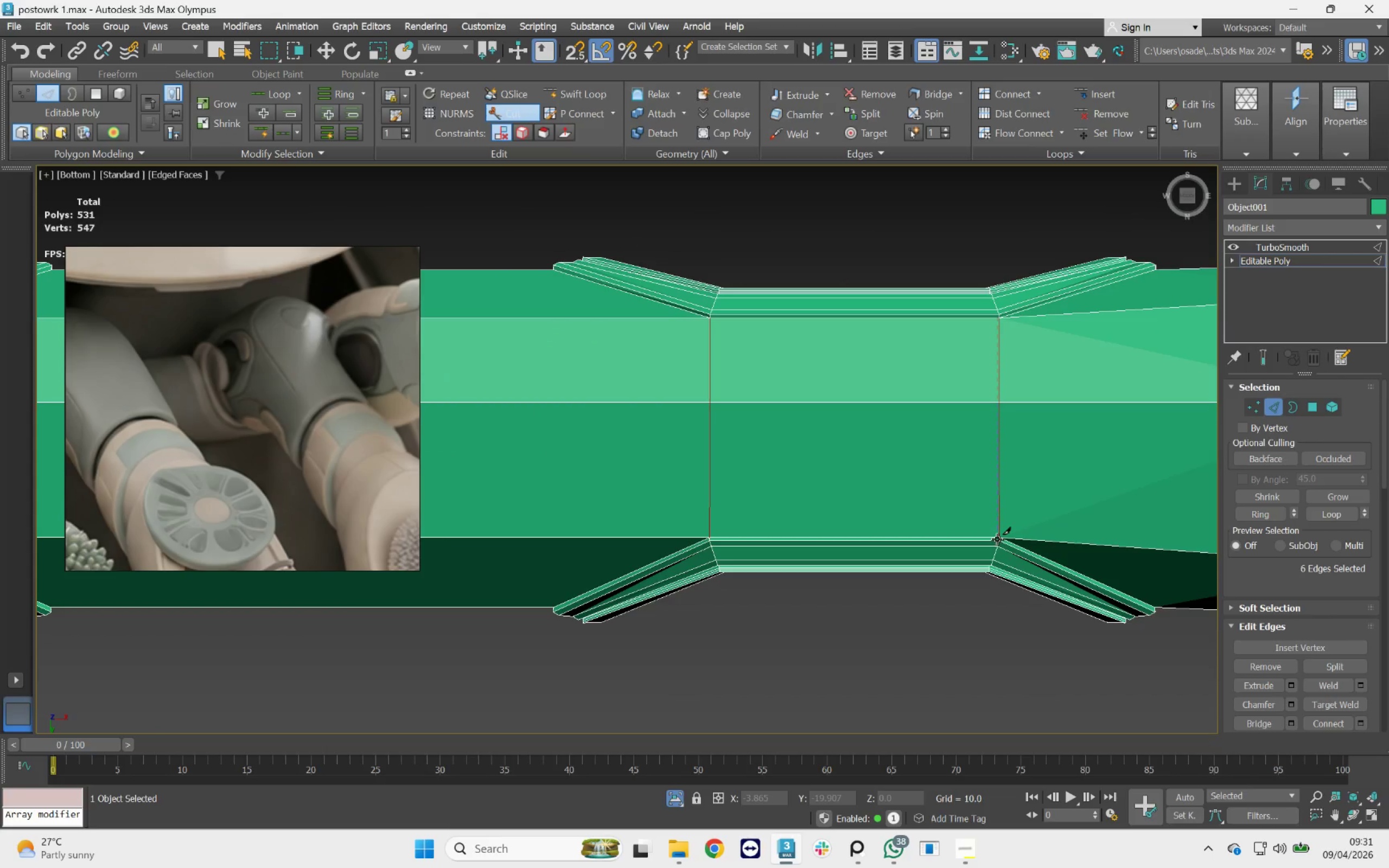 
left_click([997, 538])
 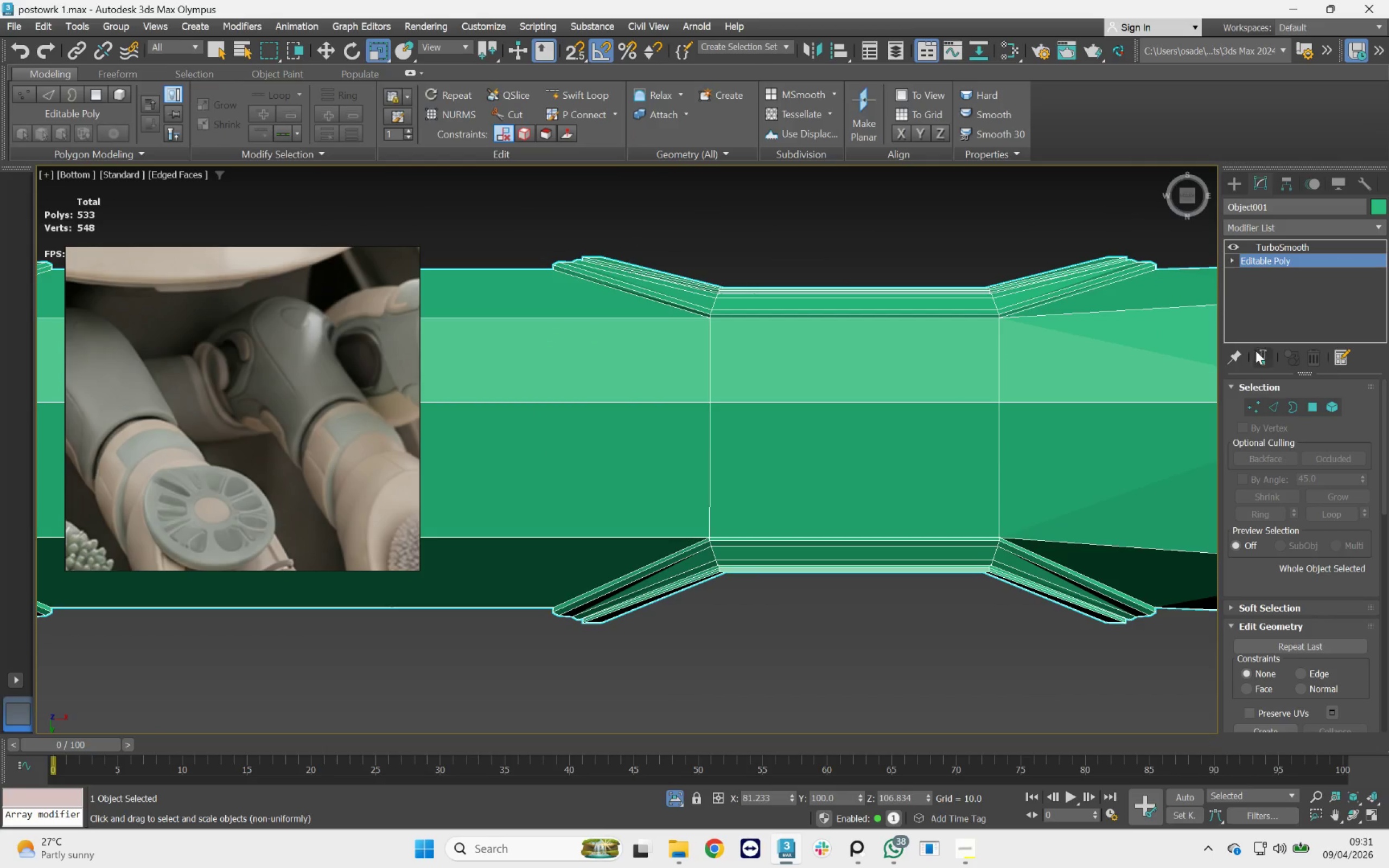 
scroll: coordinate [1021, 343], scroll_direction: down, amount: 4.0
 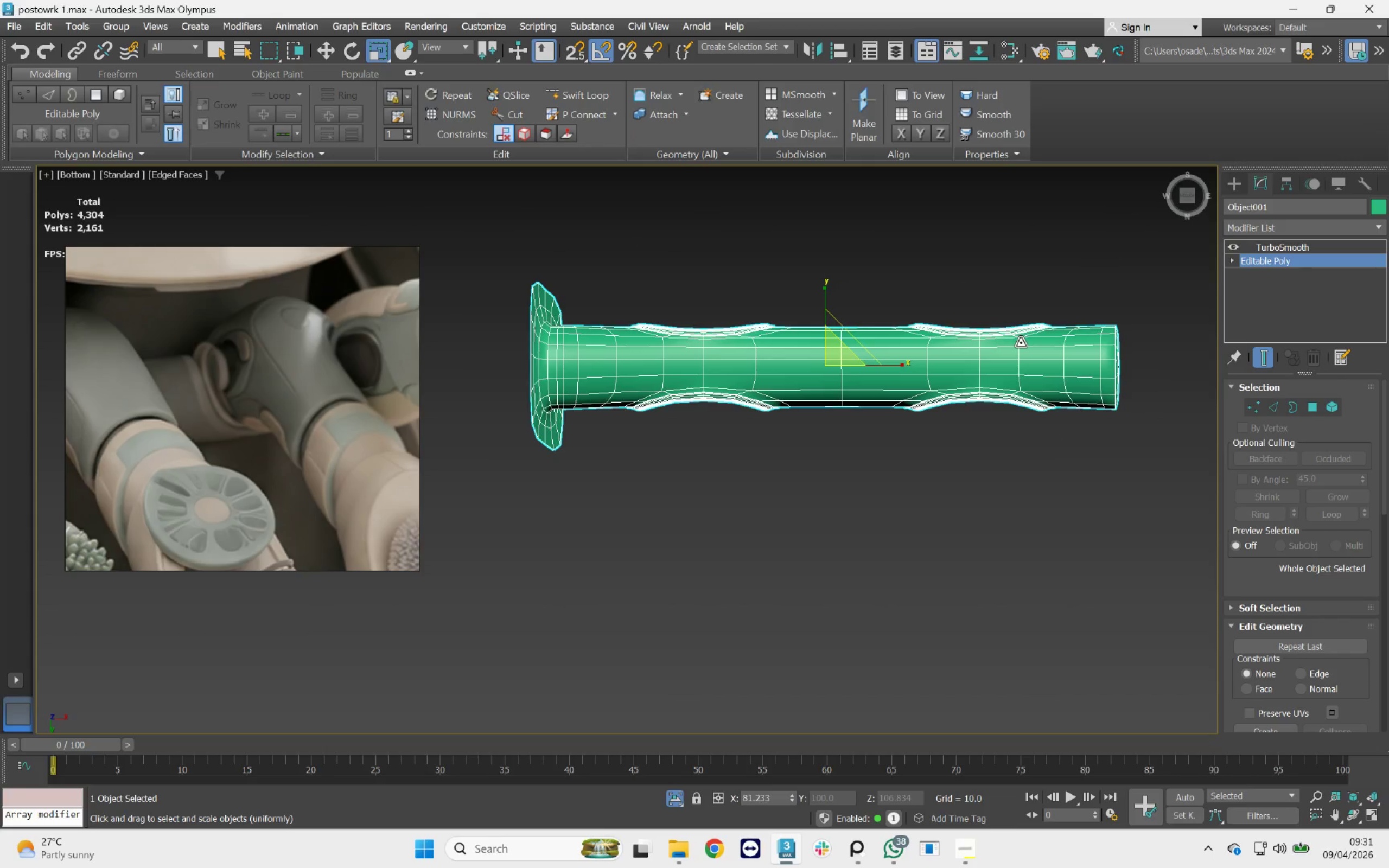 
hold_key(key=AltLeft, duration=1.42)
 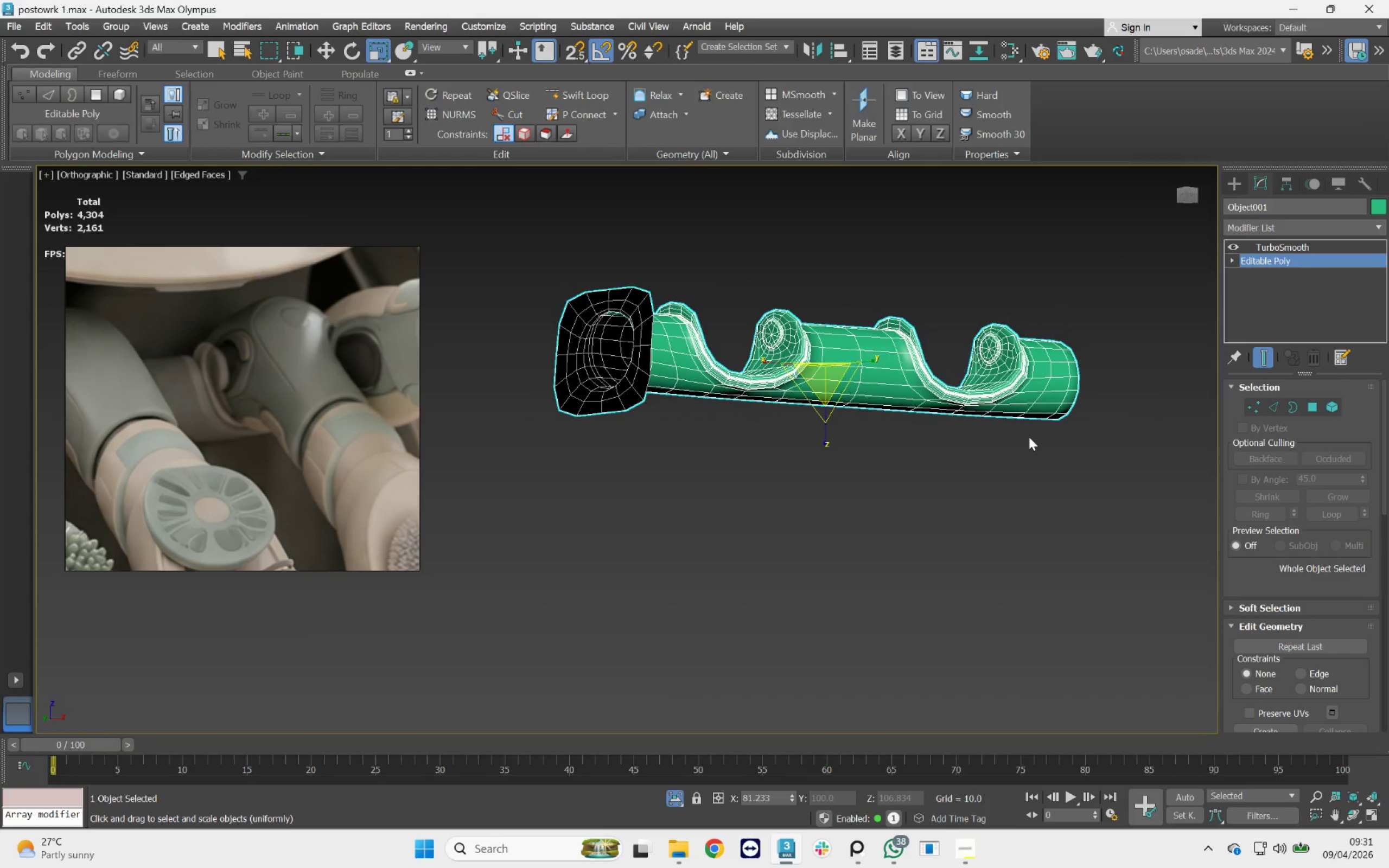 
key(F4)
 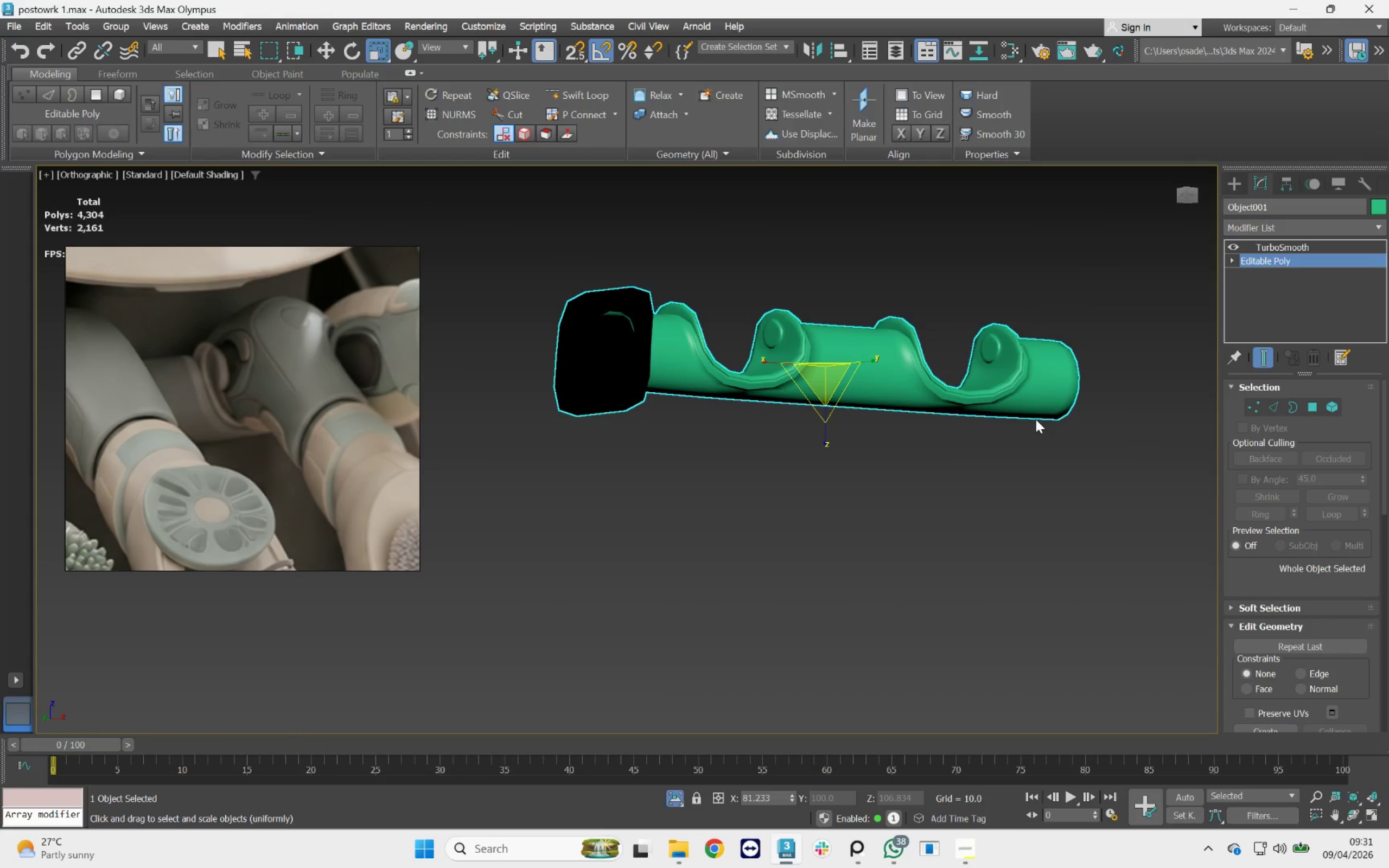 
hold_key(key=AltLeft, duration=5.38)
 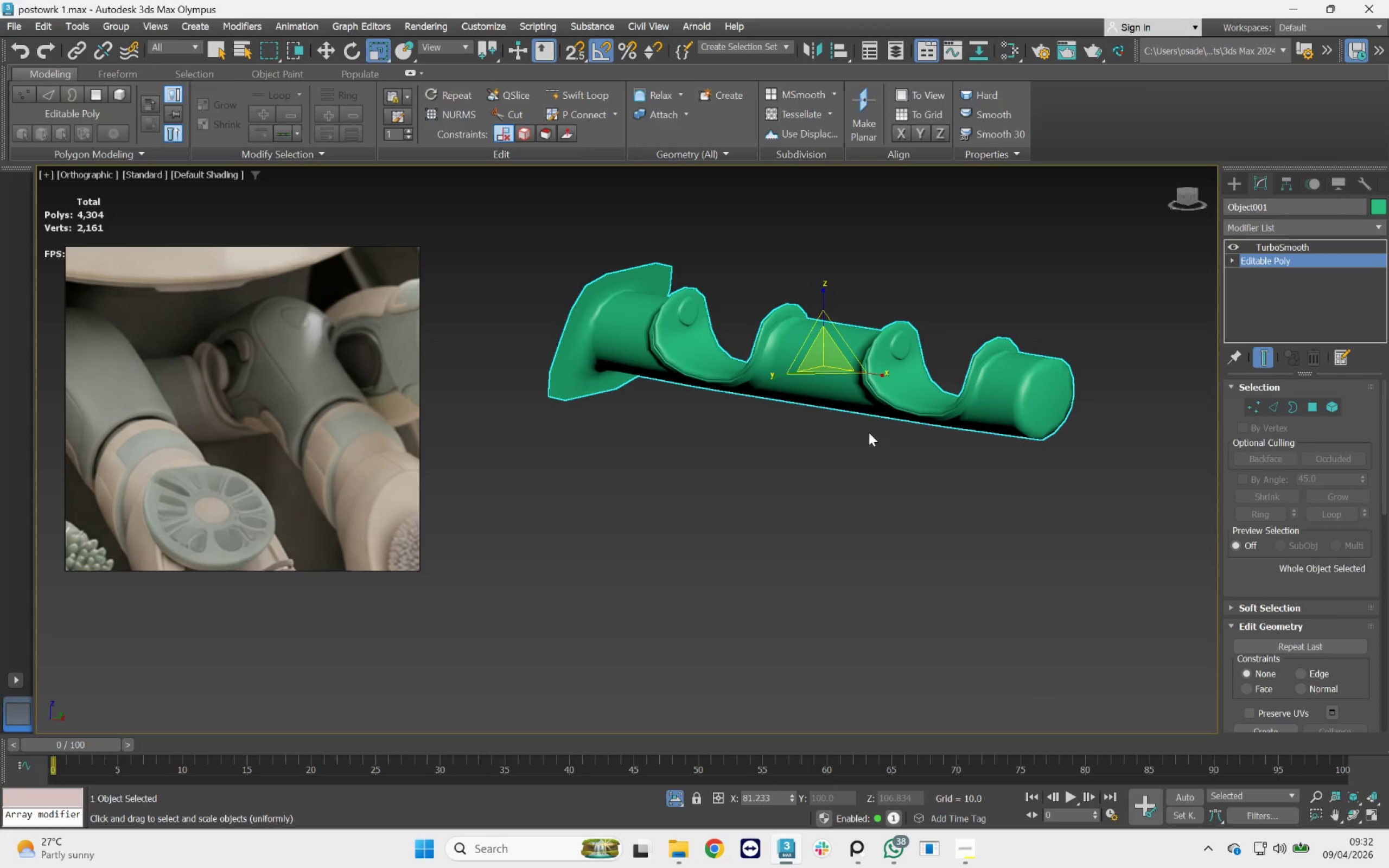 
wait(27.69)
 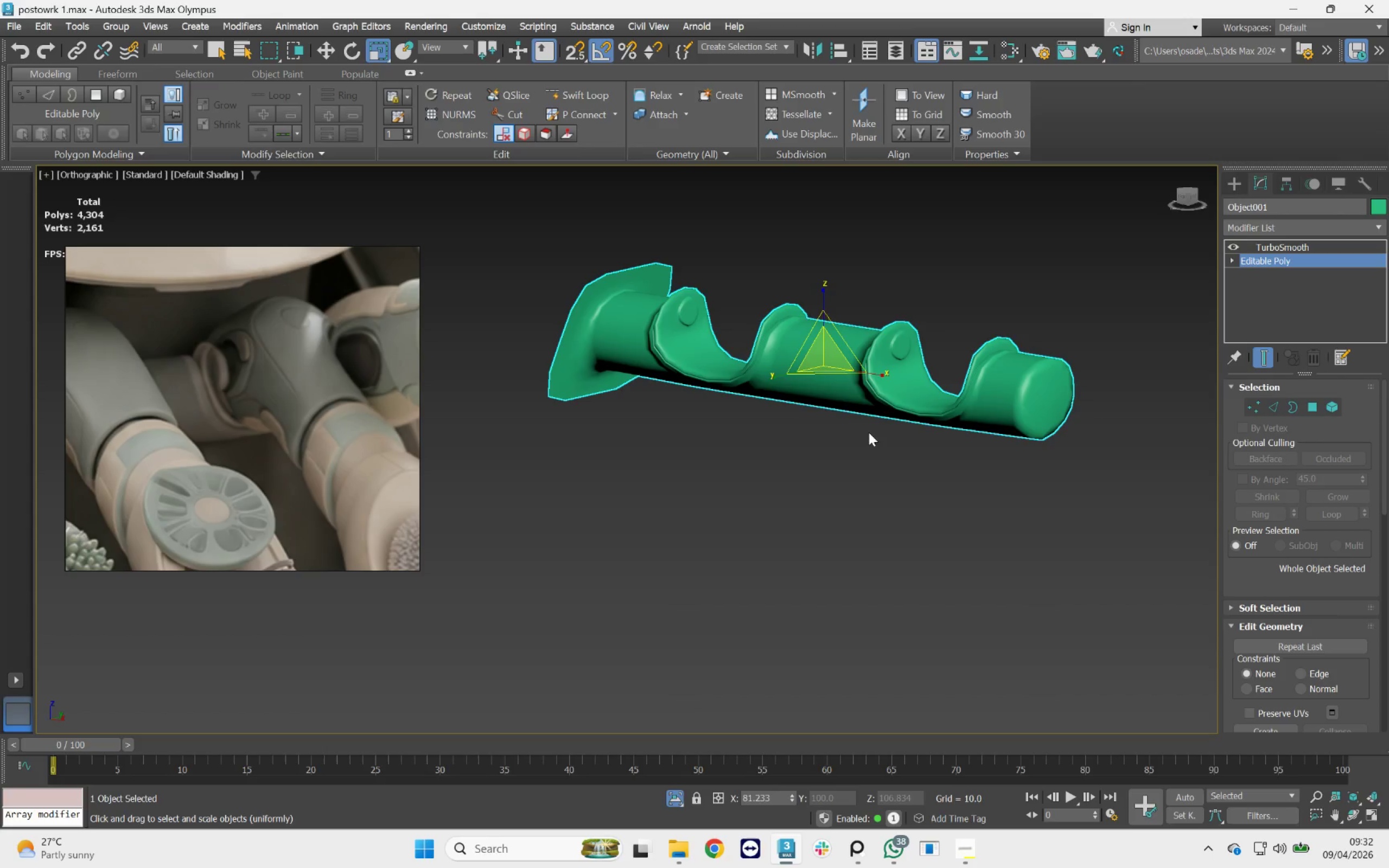 
key(F3)
 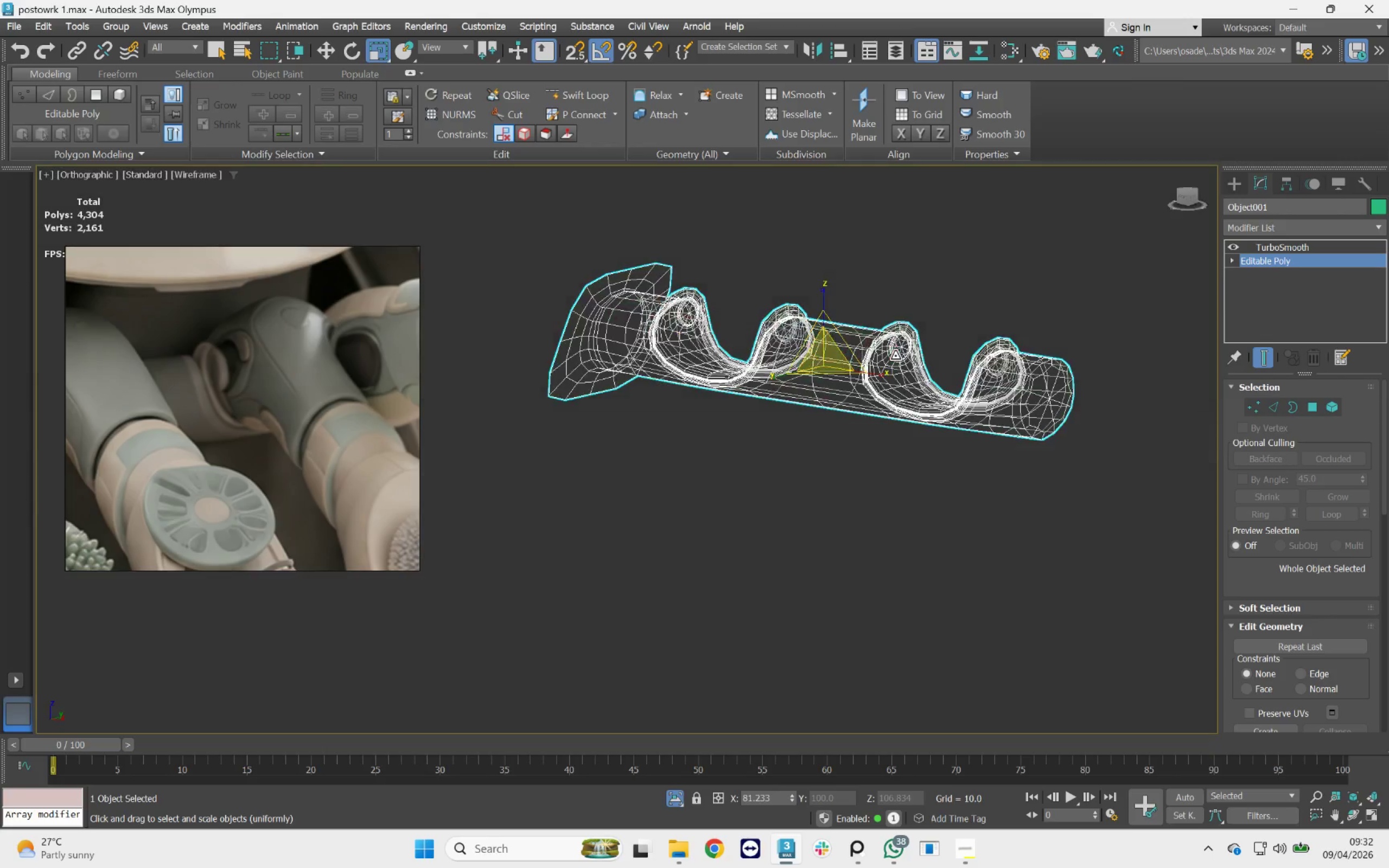 
key(F3)
 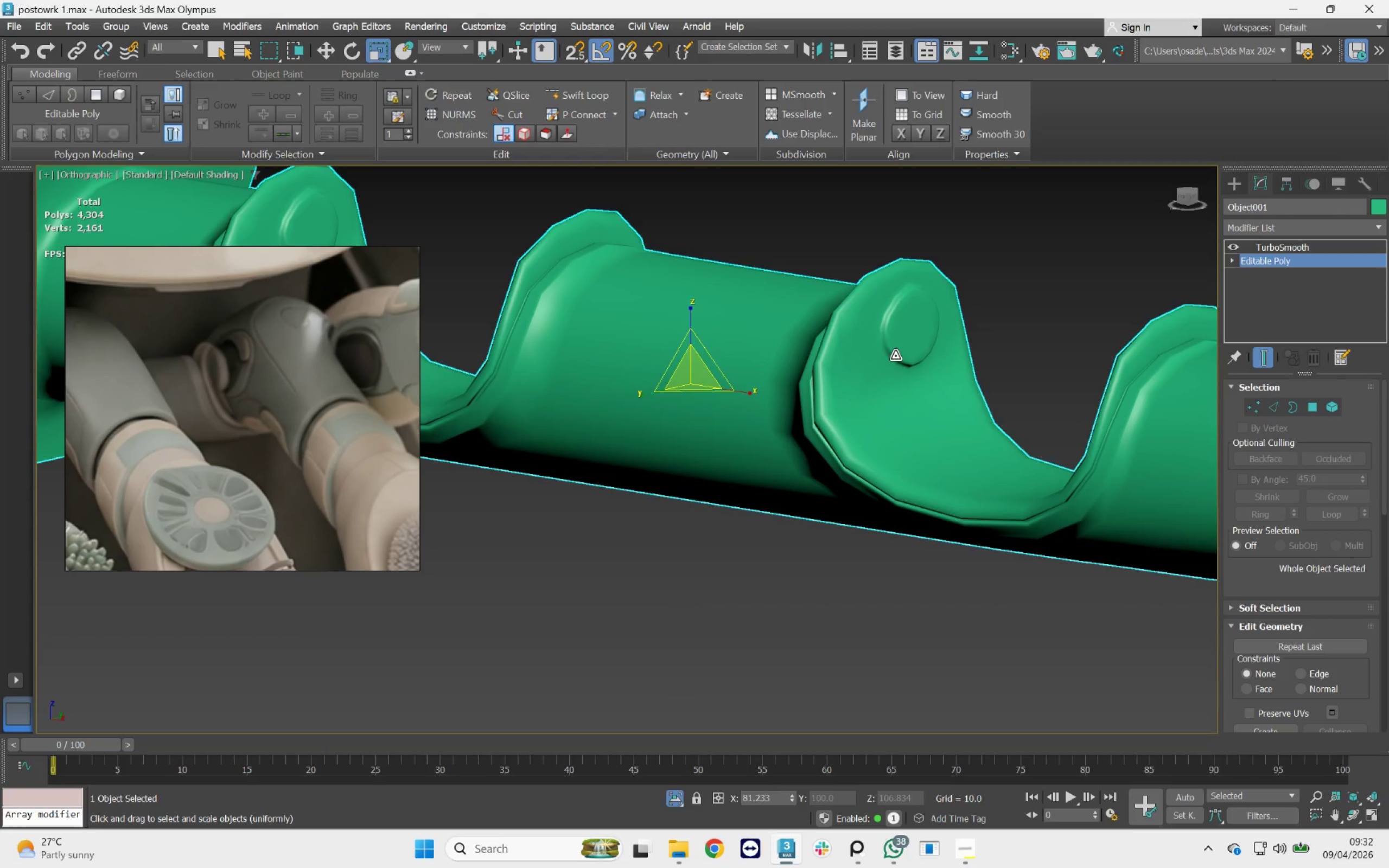 
scroll: coordinate [895, 356], scroll_direction: up, amount: 3.0
 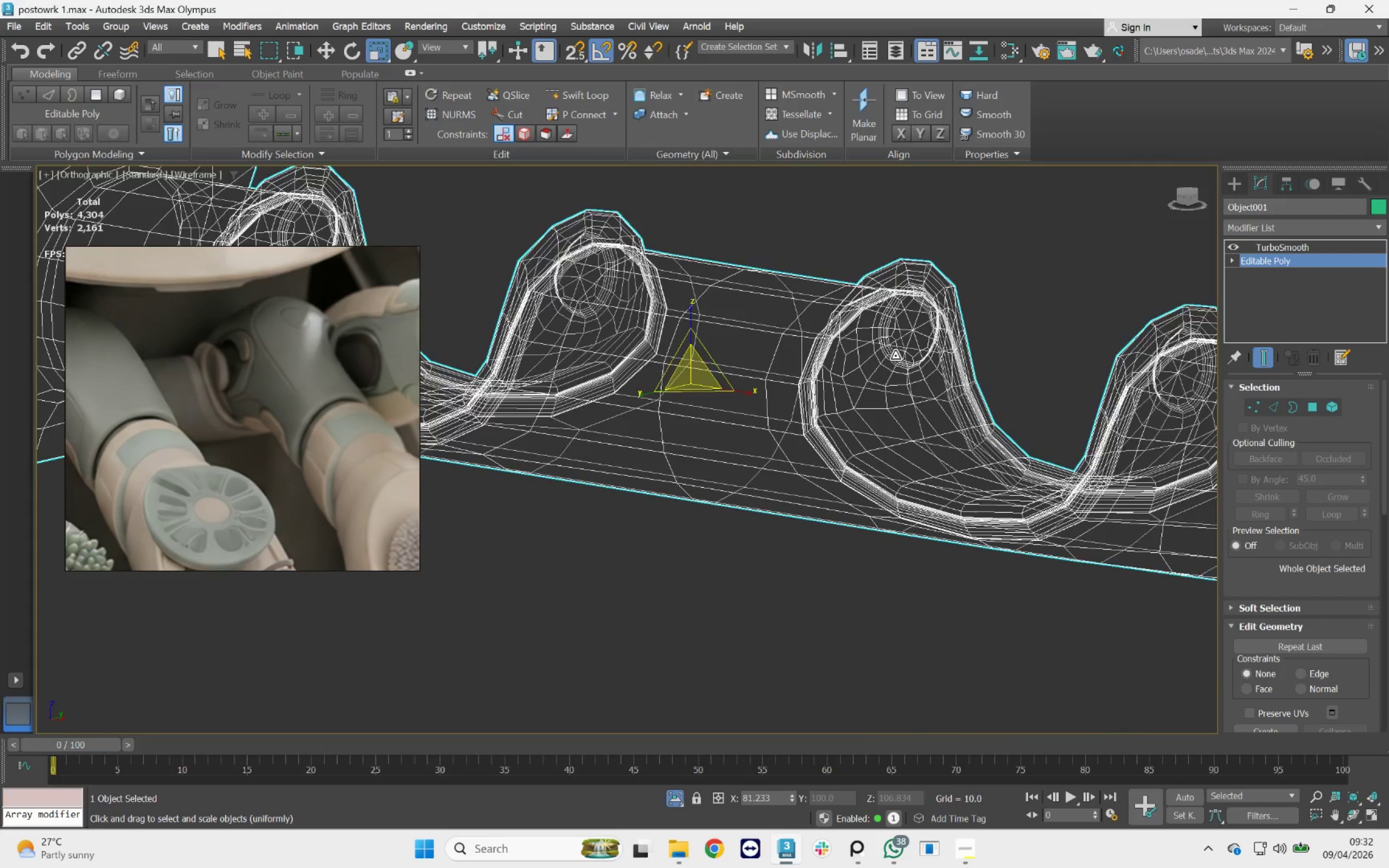 
key(F4)
 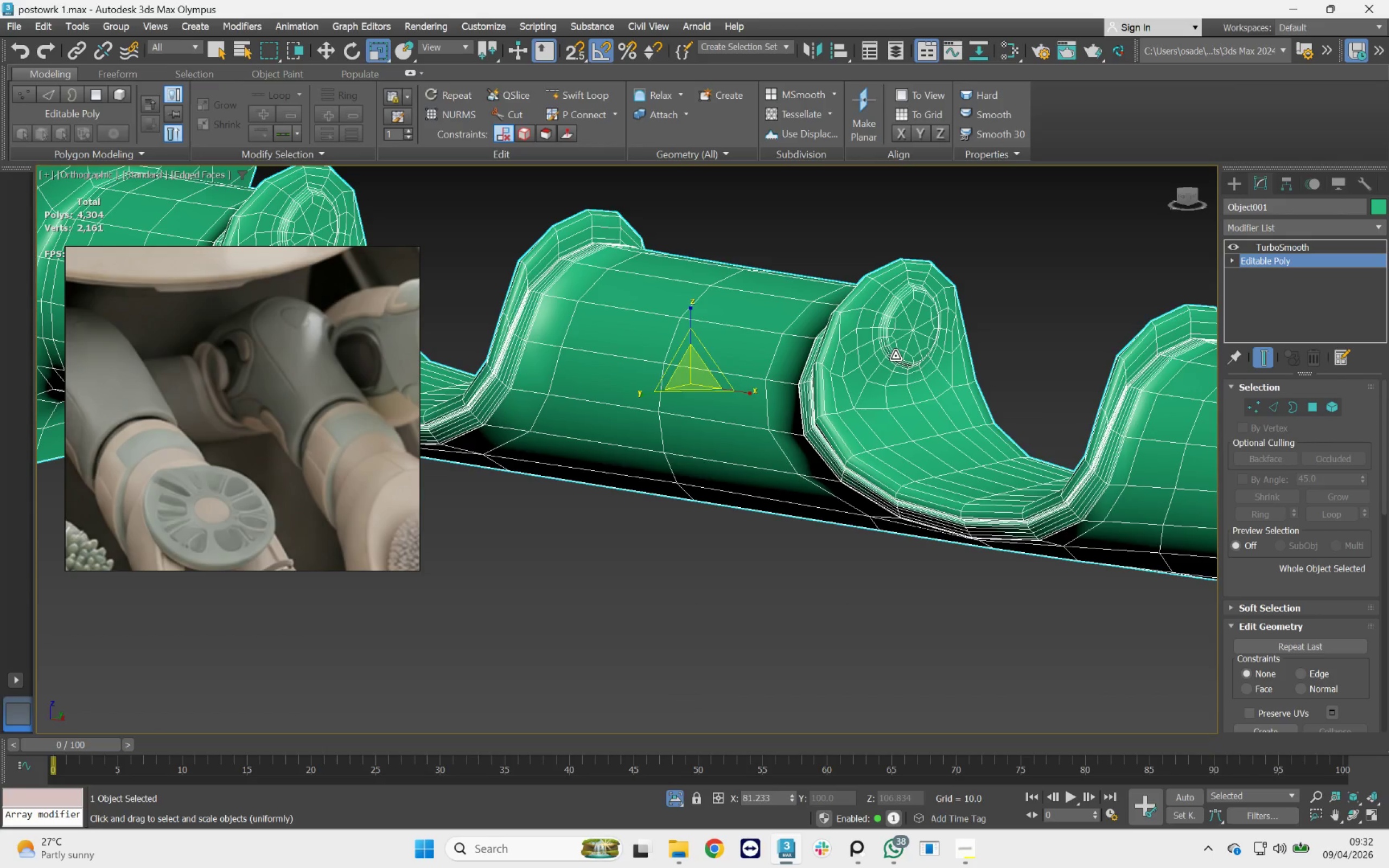 
scroll: coordinate [895, 356], scroll_direction: down, amount: 3.0
 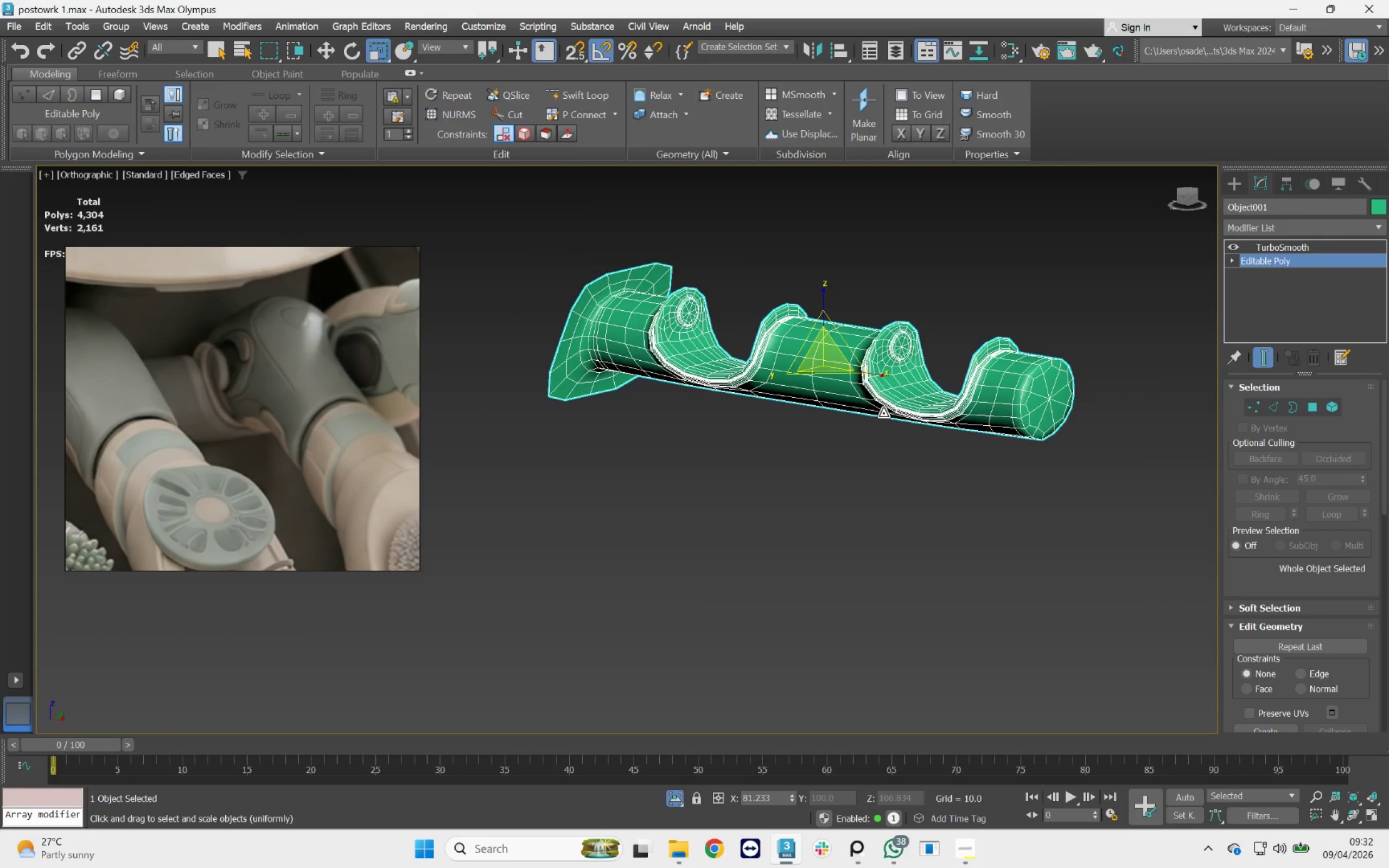 
hold_key(key=AltLeft, duration=1.11)
 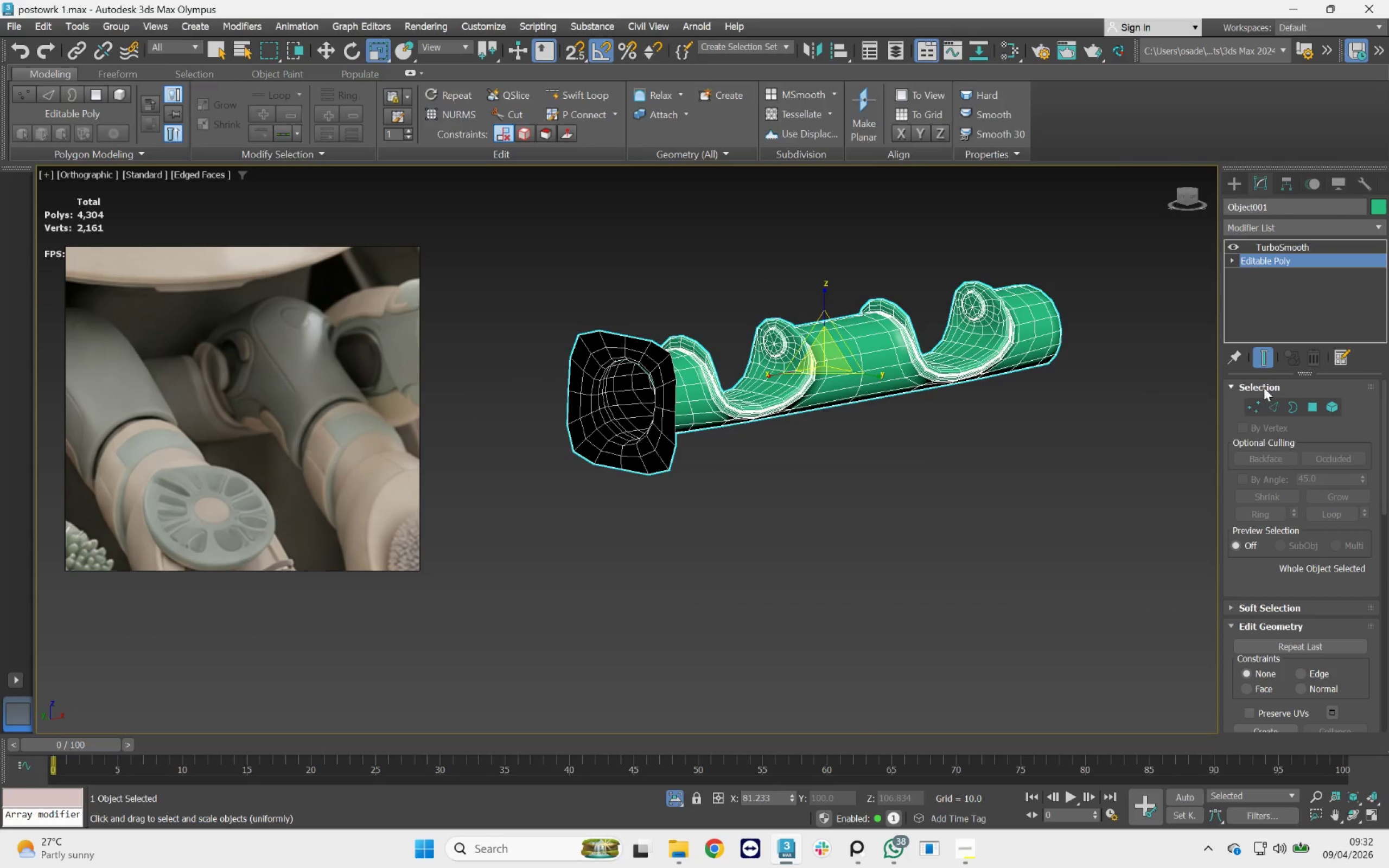 
left_click([1264, 364])
 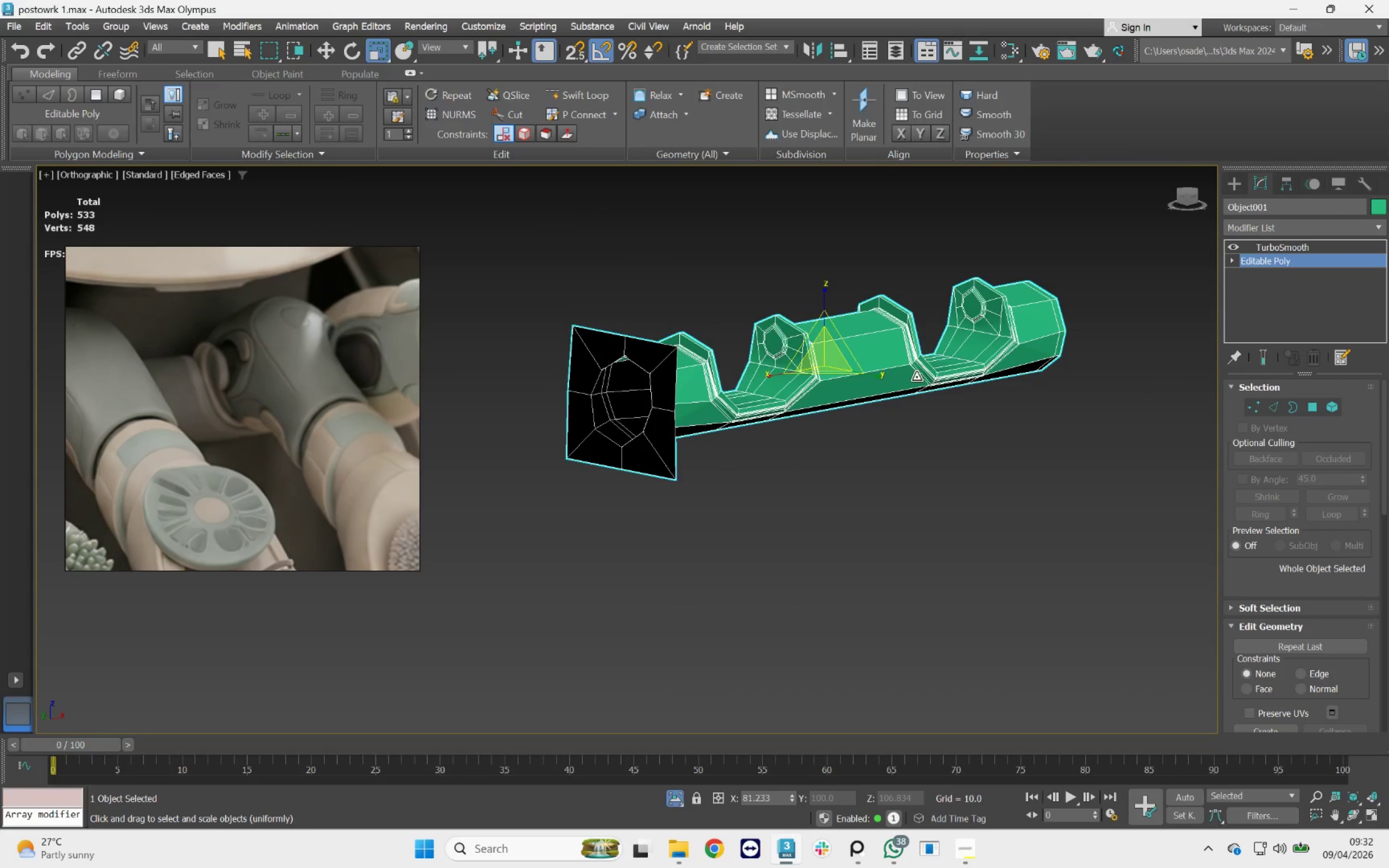 
scroll: coordinate [818, 399], scroll_direction: up, amount: 3.0
 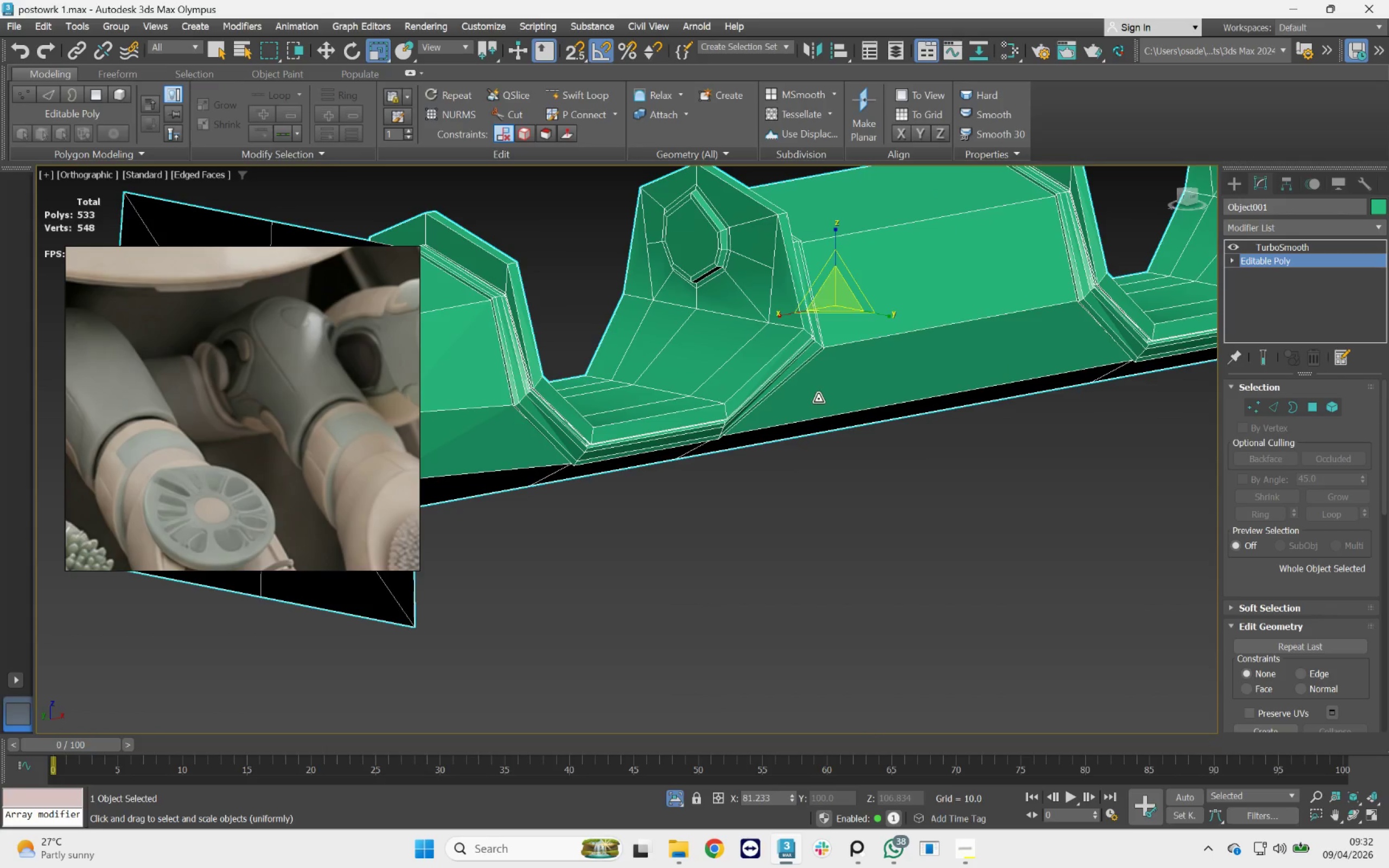 
hold_key(key=AltLeft, duration=0.56)
 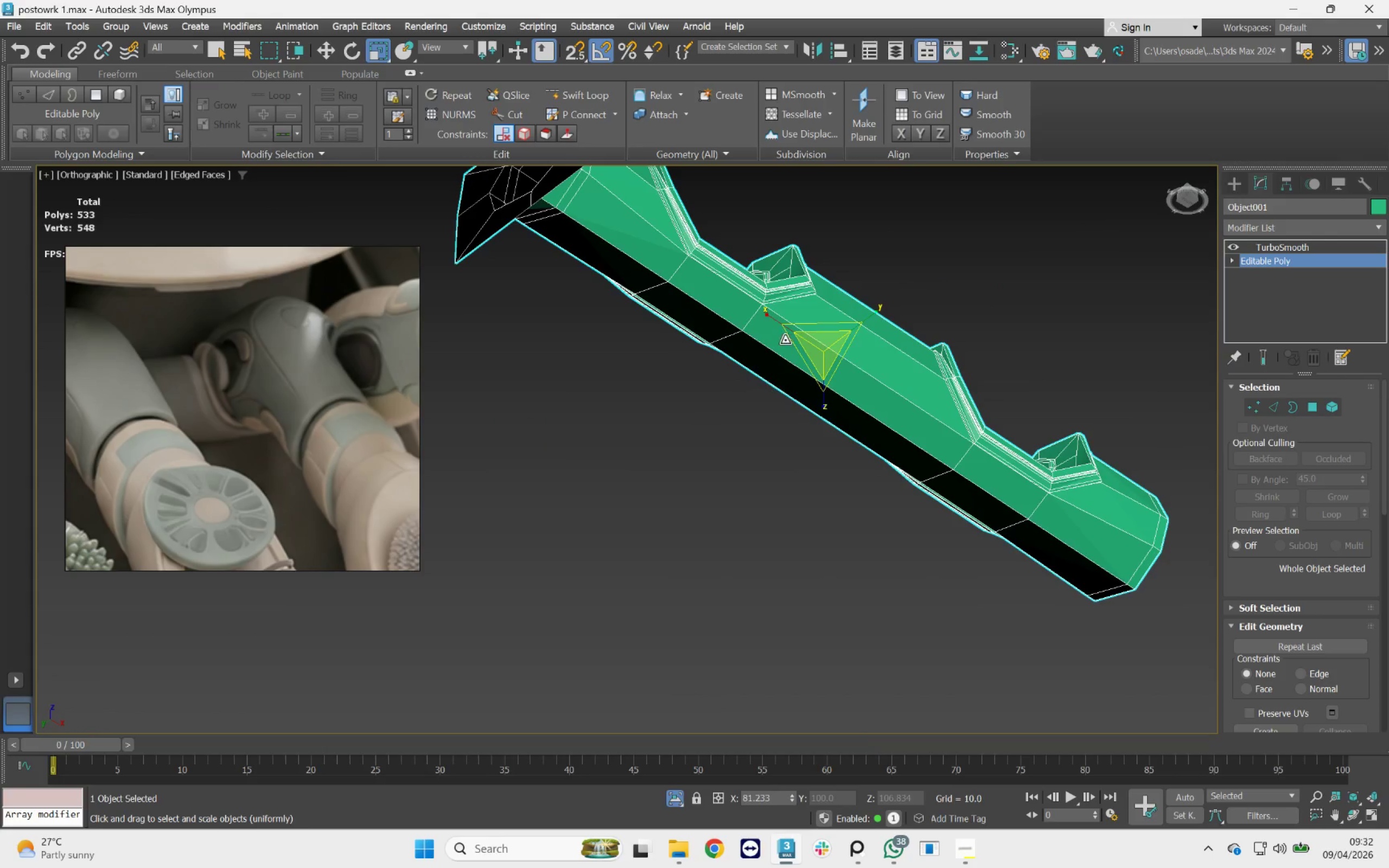 
scroll: coordinate [811, 398], scroll_direction: down, amount: 2.0
 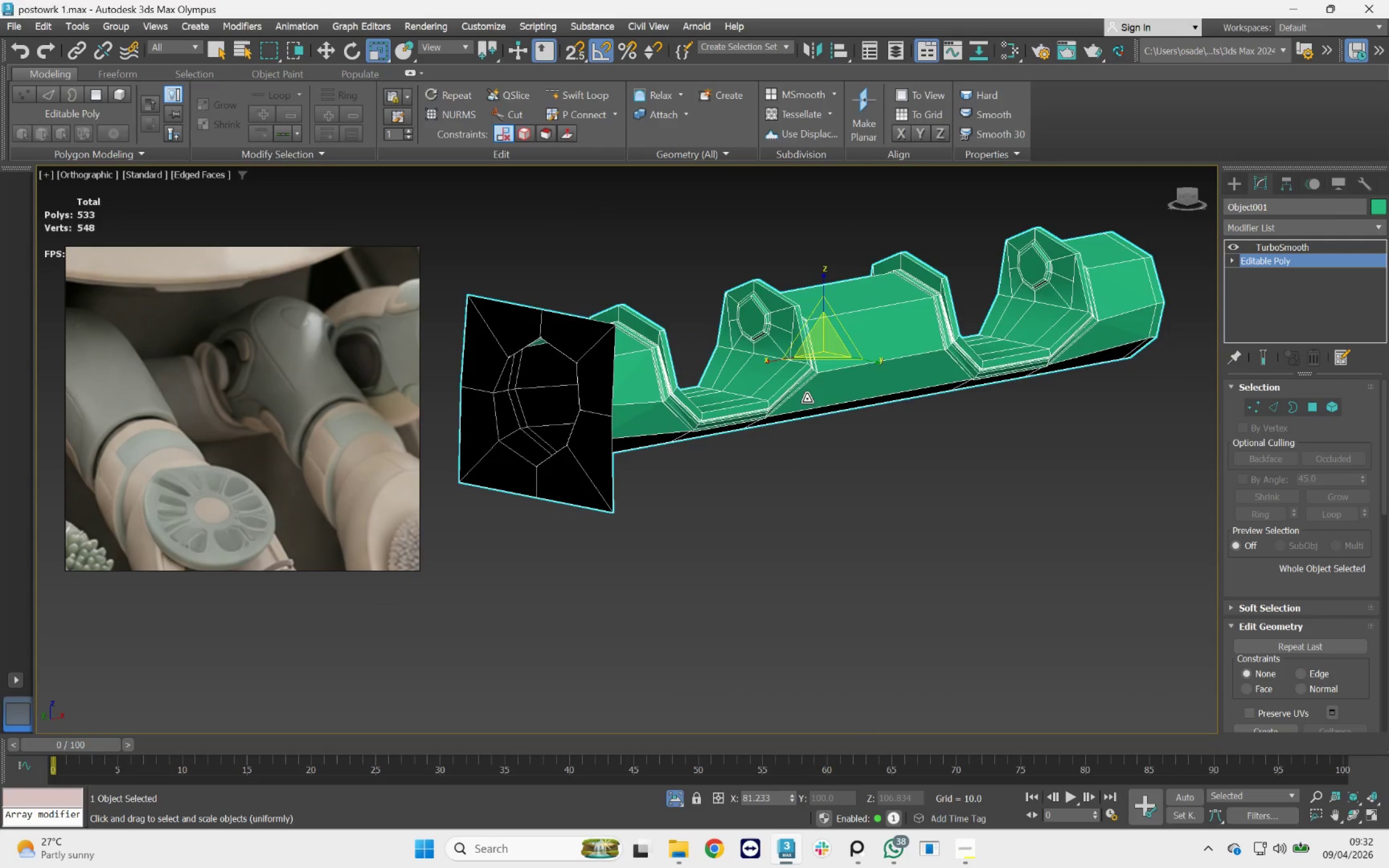 
hold_key(key=AltLeft, duration=12.42)
 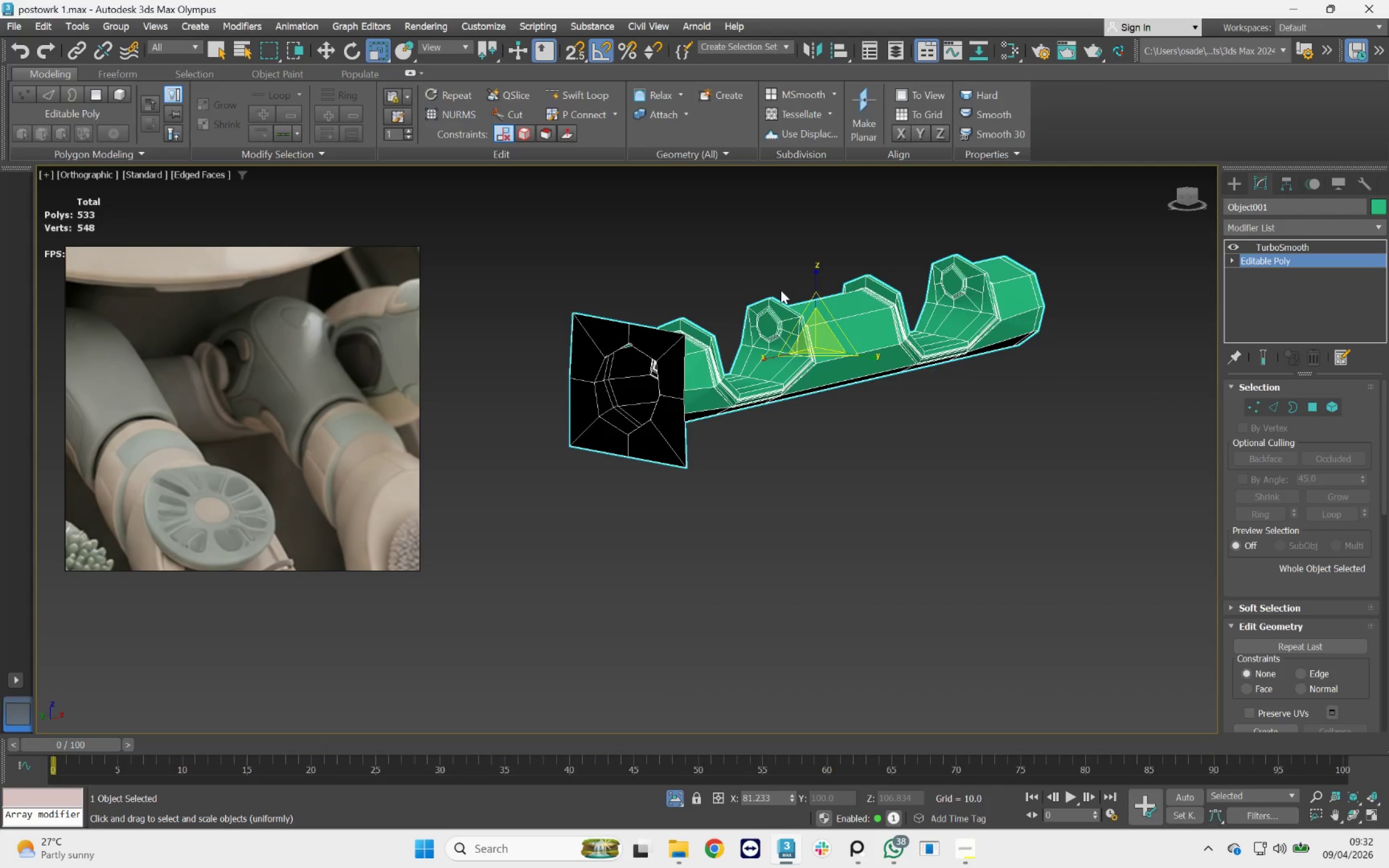 
scroll: coordinate [798, 337], scroll_direction: down, amount: 1.0
 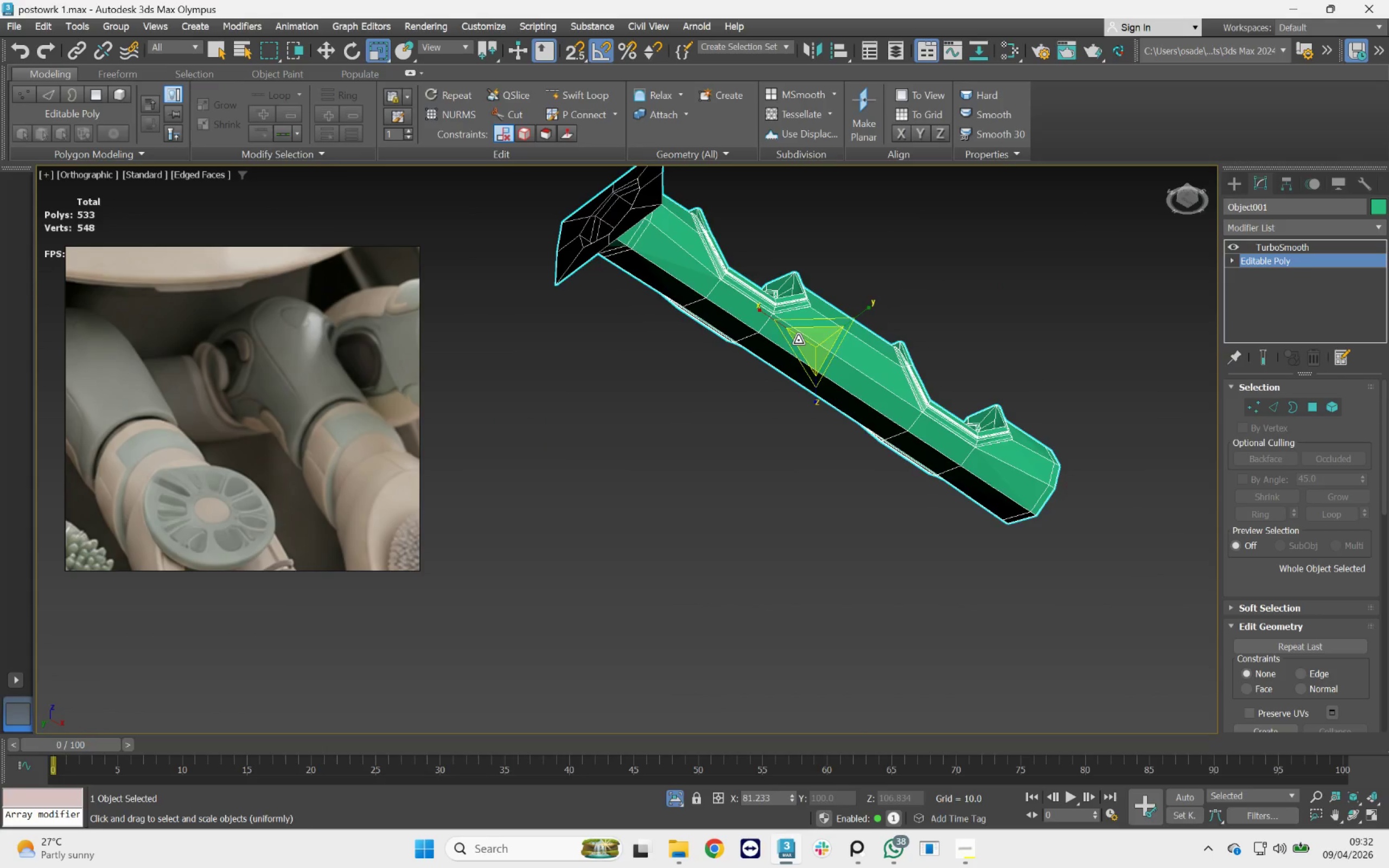 
scroll: coordinate [835, 349], scroll_direction: up, amount: 6.0
 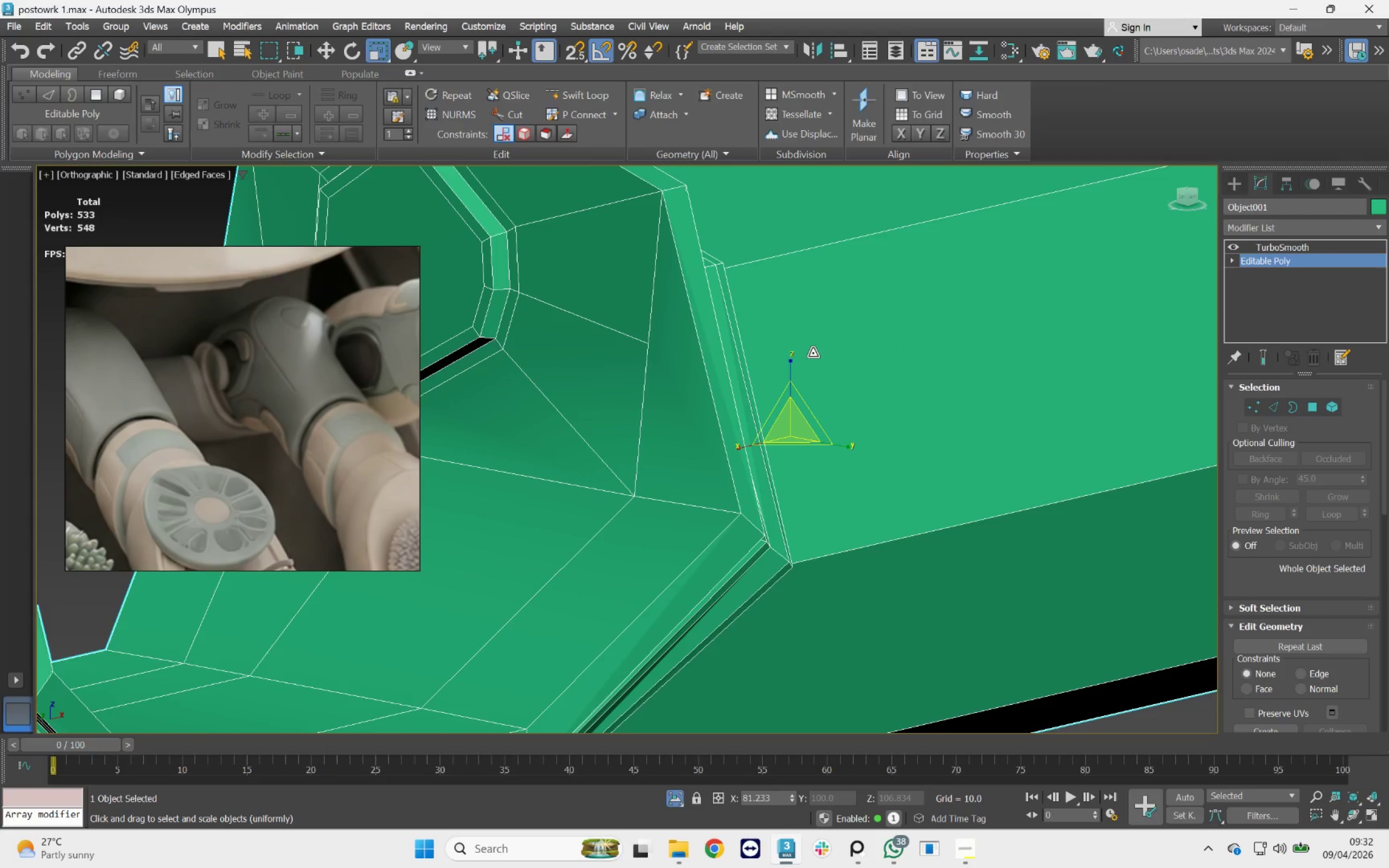 
scroll: coordinate [813, 354], scroll_direction: down, amount: 3.0
 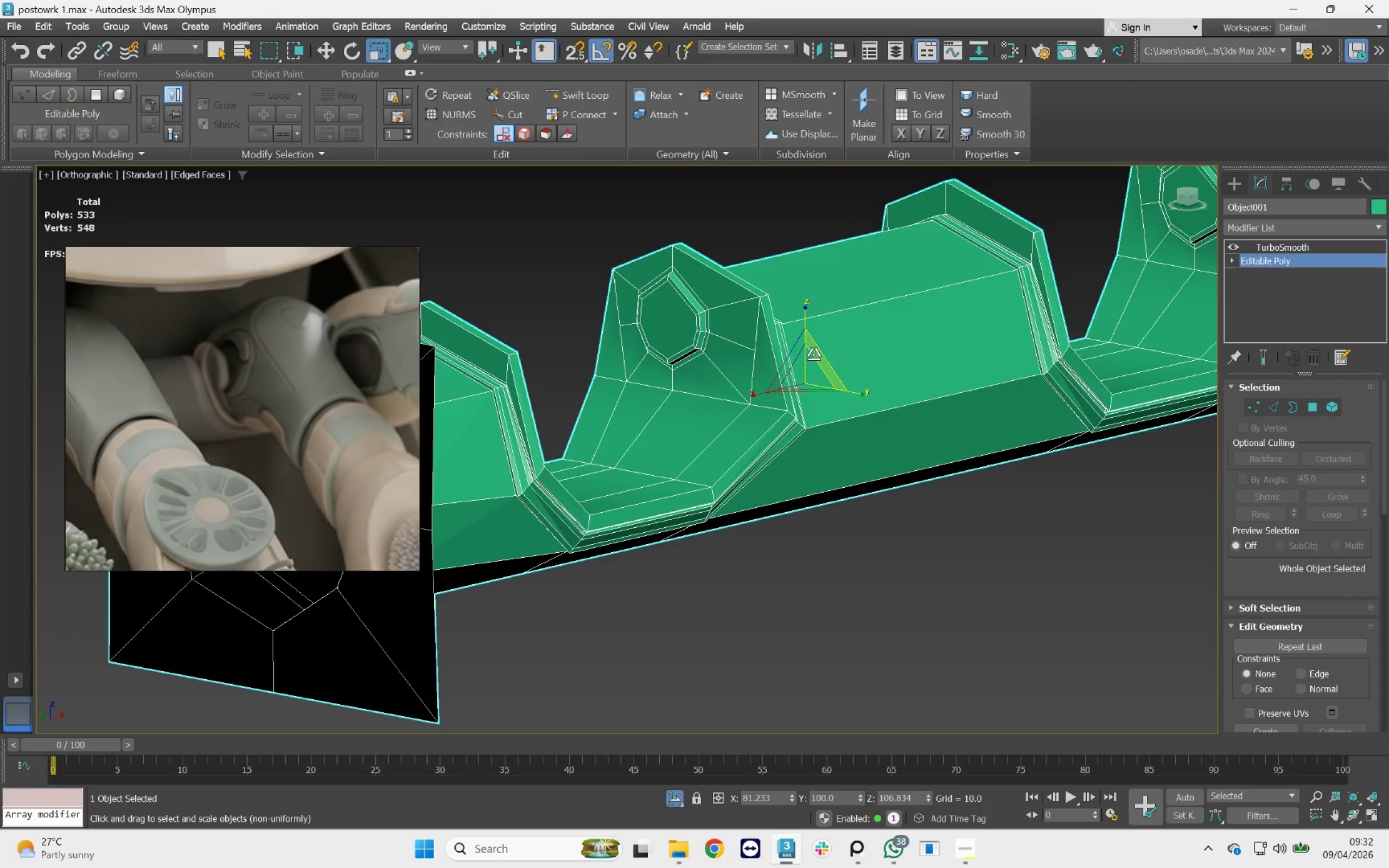 
scroll: coordinate [813, 354], scroll_direction: up, amount: 1.0
 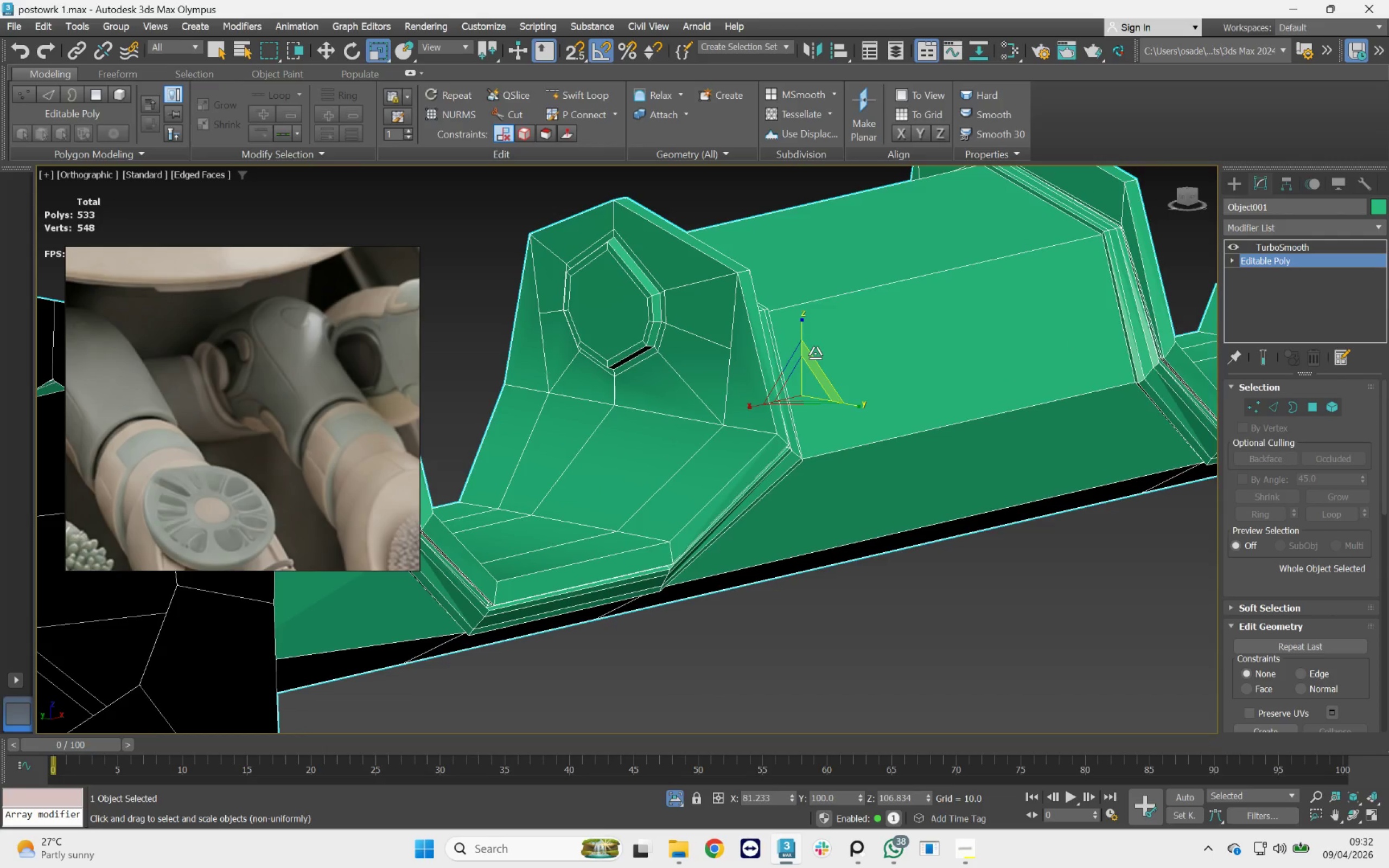 
scroll: coordinate [816, 355], scroll_direction: down, amount: 3.0
 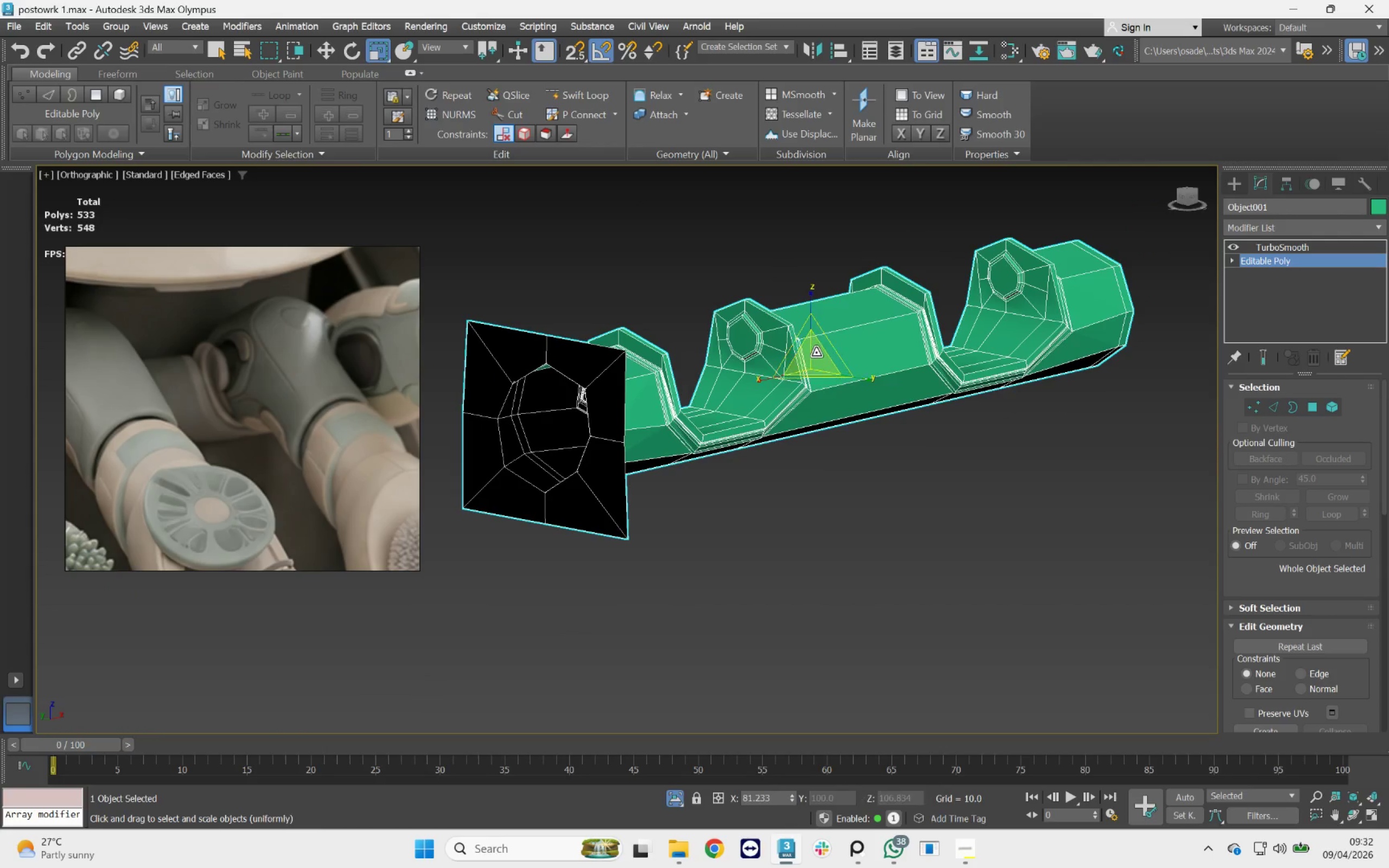 
scroll: coordinate [815, 352], scroll_direction: up, amount: 1.0
 